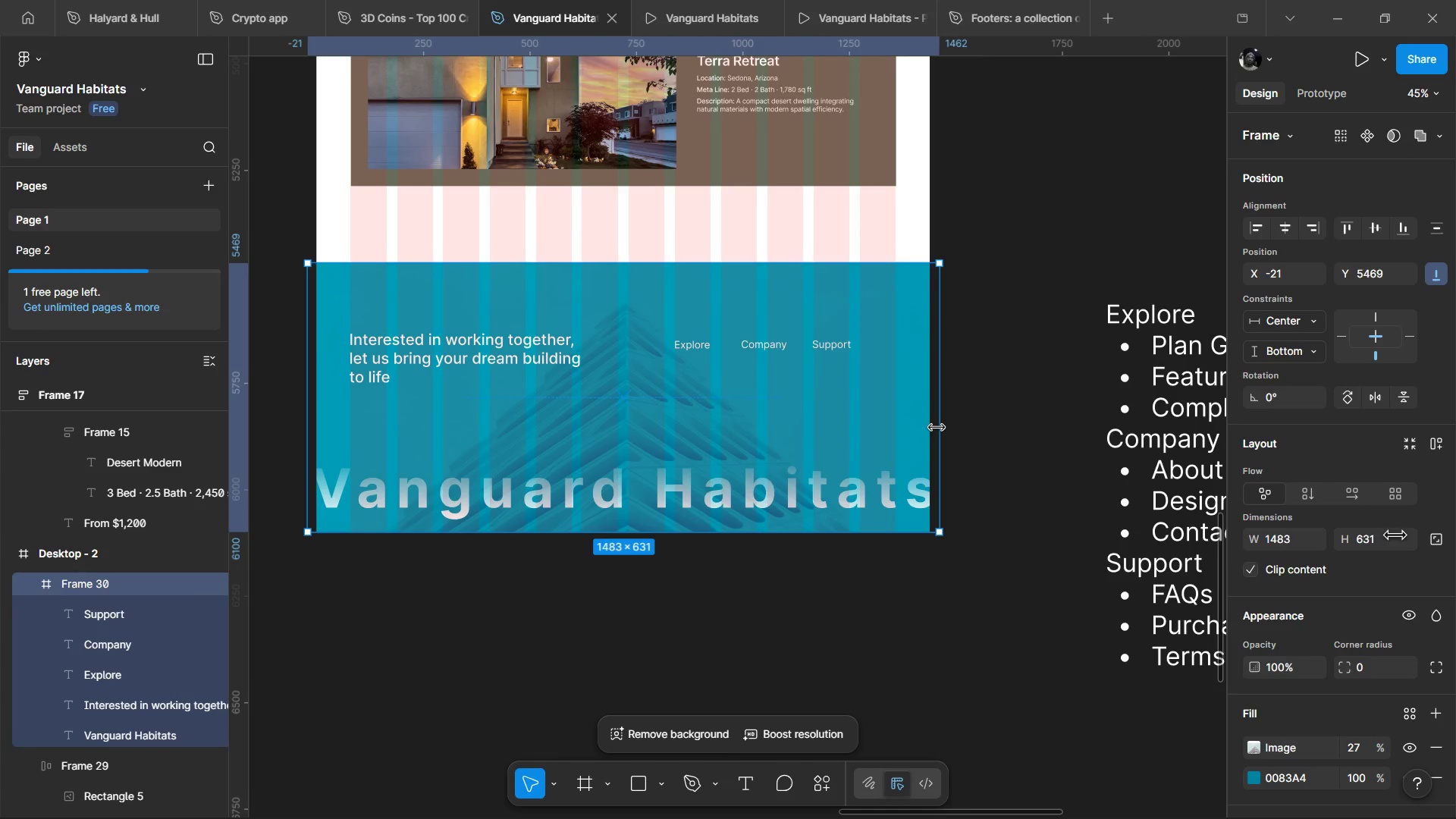 
left_click_drag(start_coordinate=[937, 428], to_coordinate=[927, 428])
 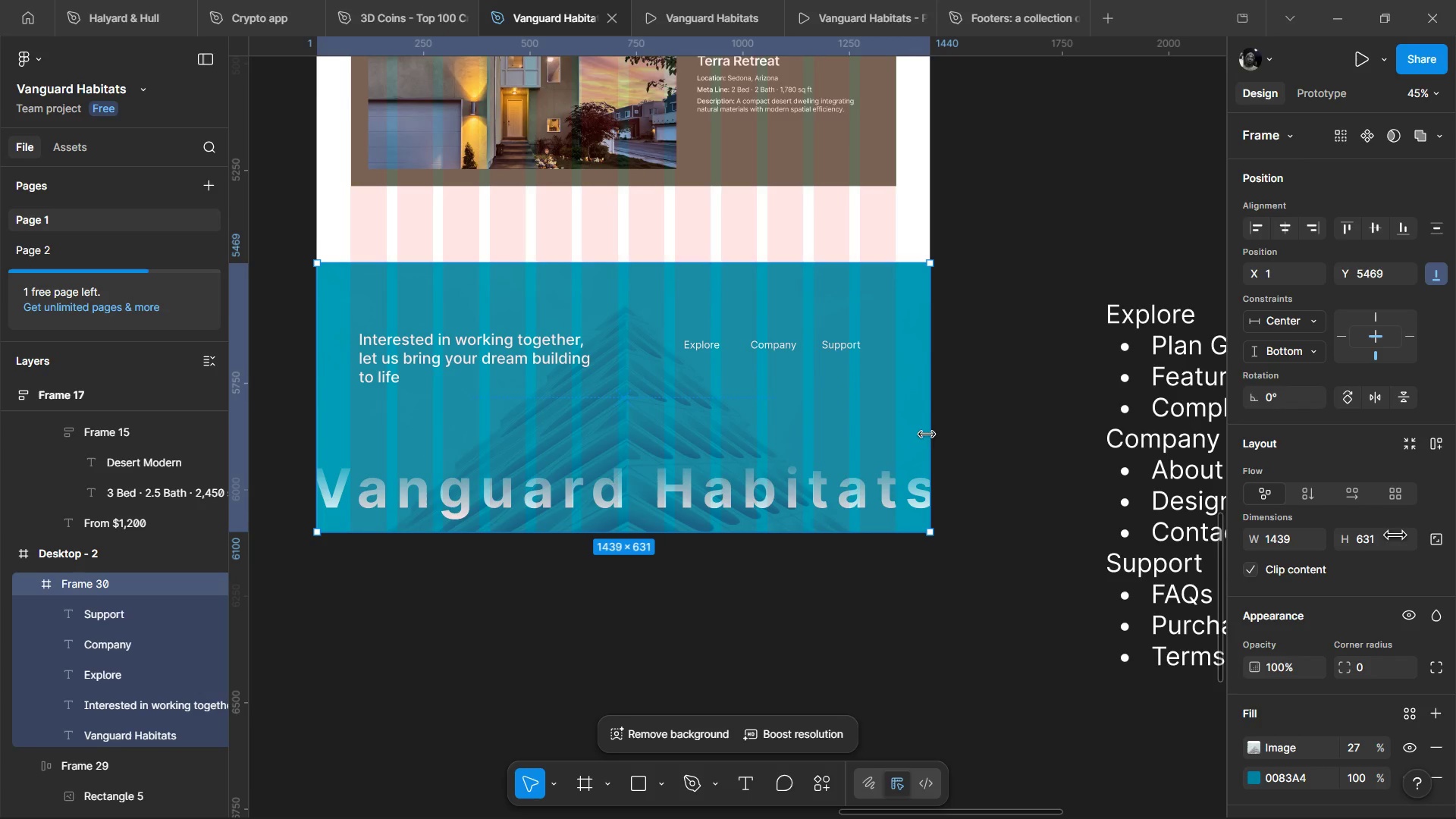 
hold_key(key=AltLeft, duration=1.53)
 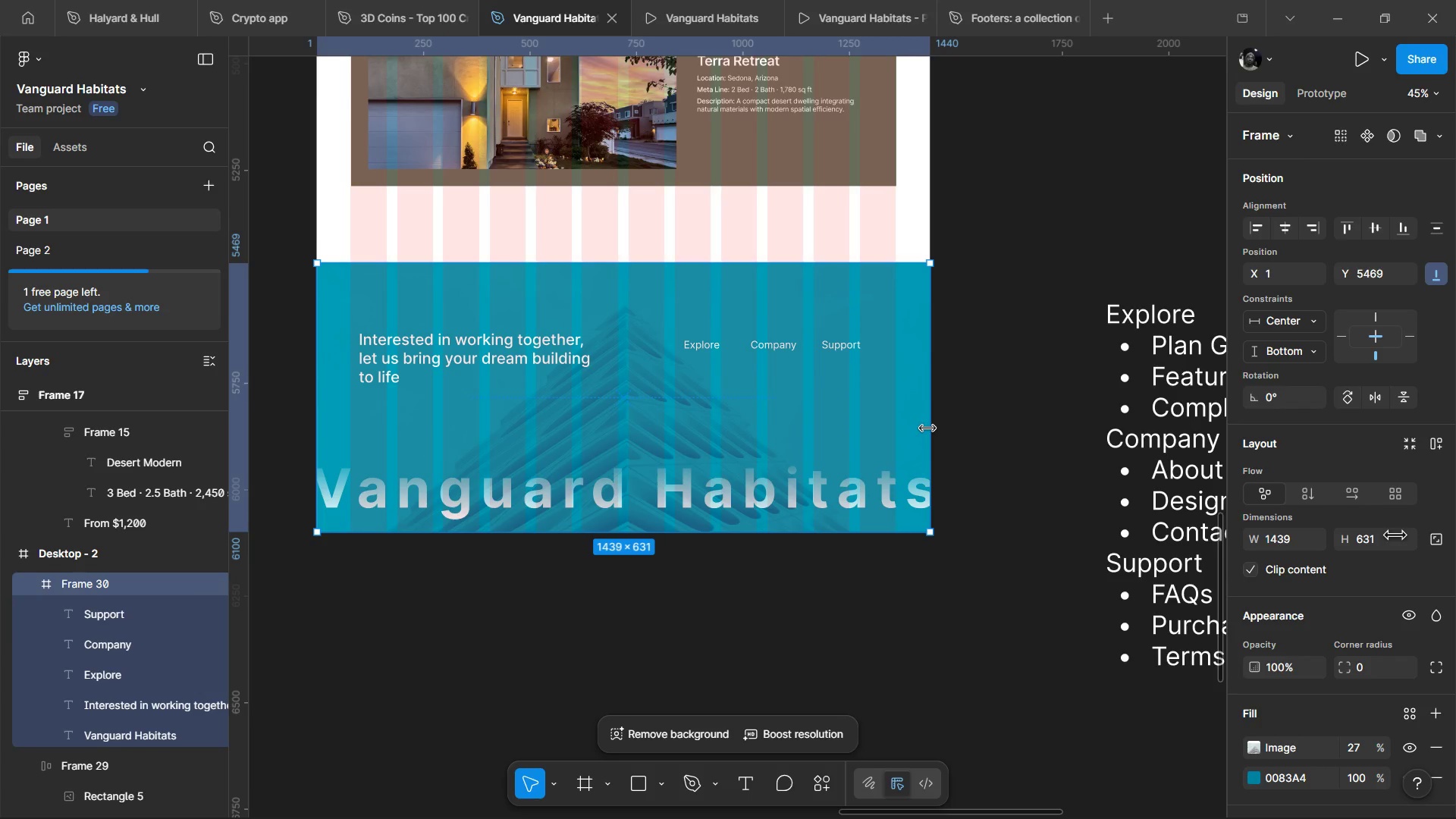 
key(Alt+AltLeft)
 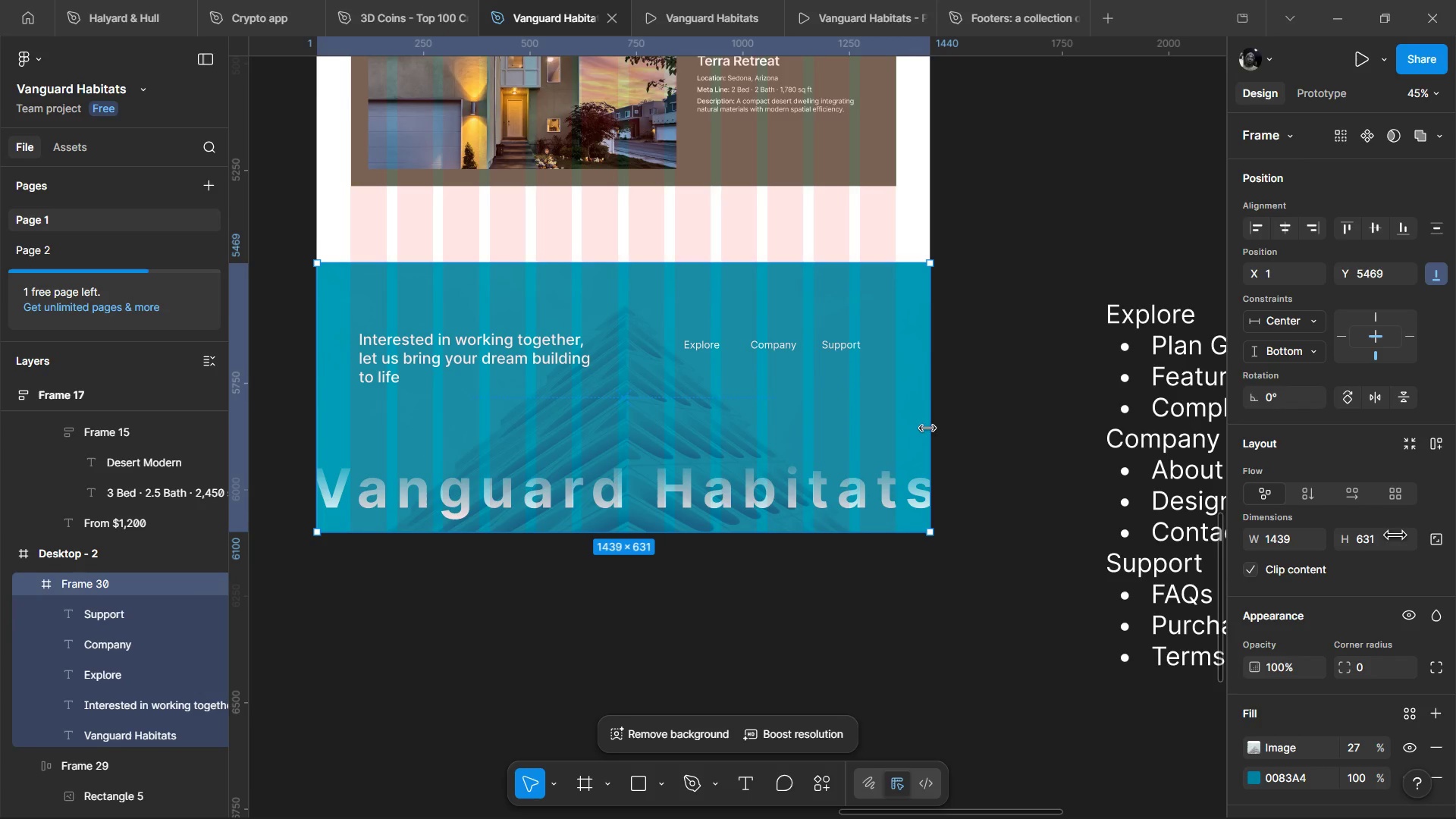 
key(Alt+AltLeft)
 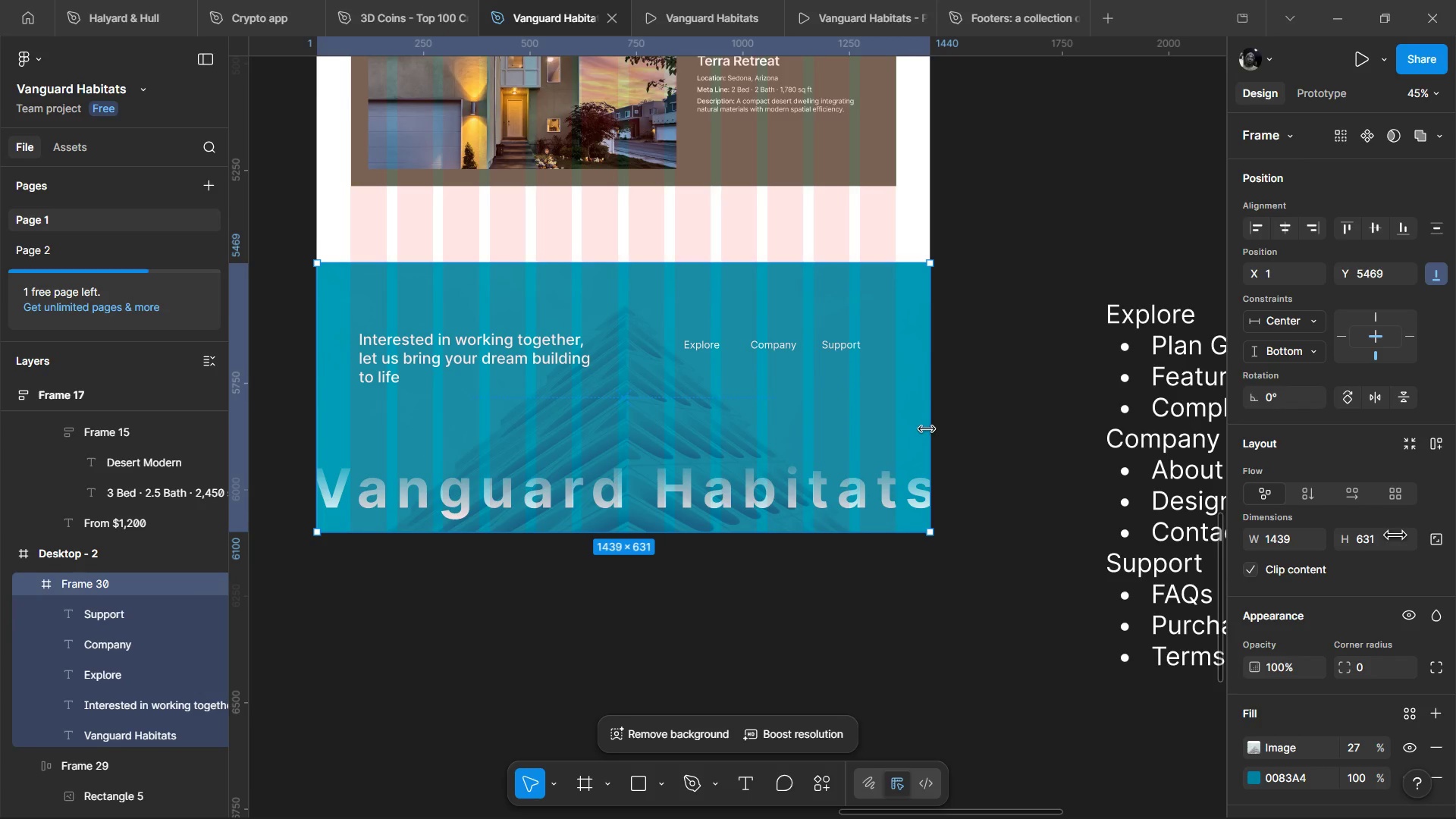 
key(Alt+AltLeft)
 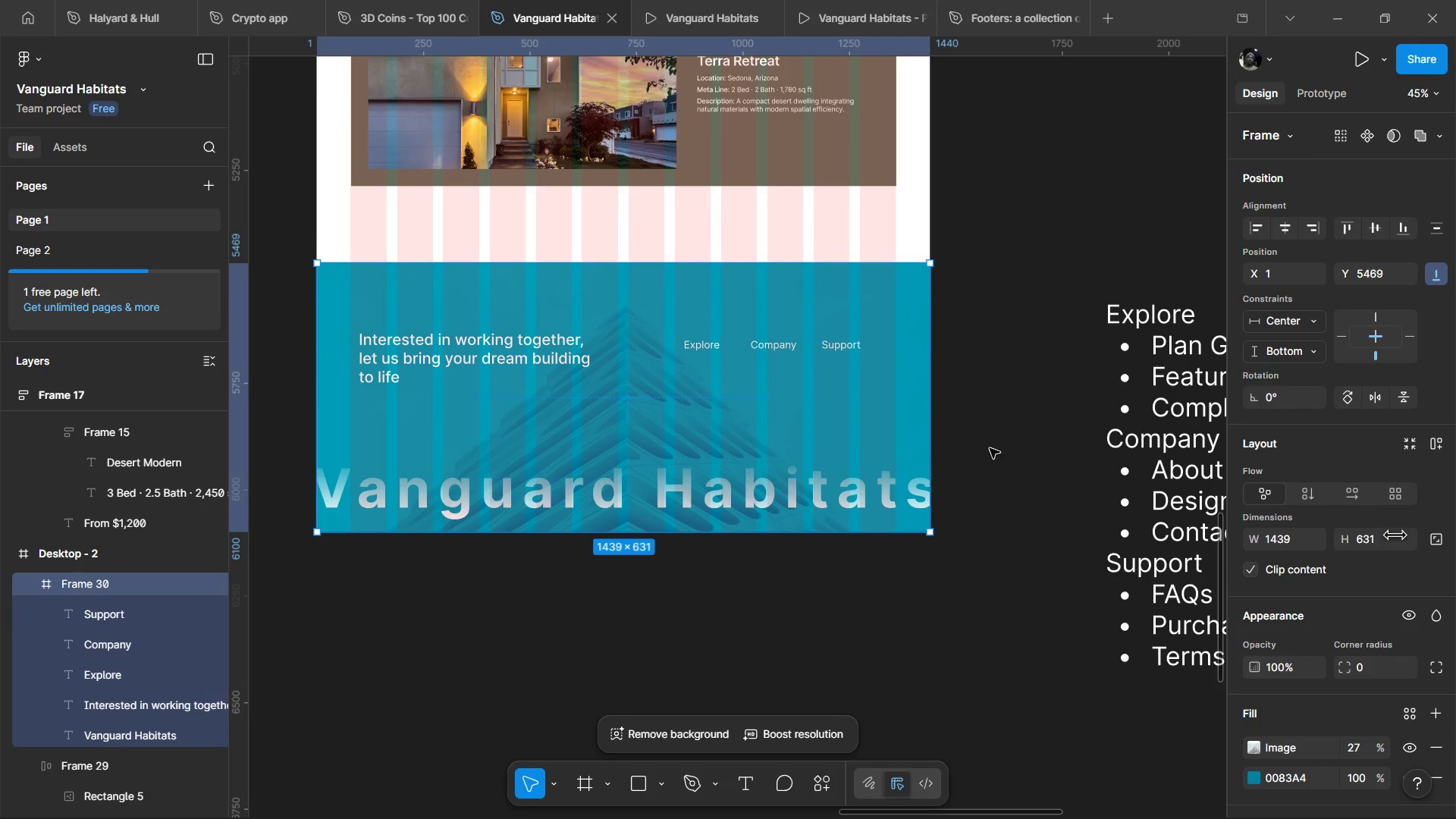 
left_click([990, 448])
 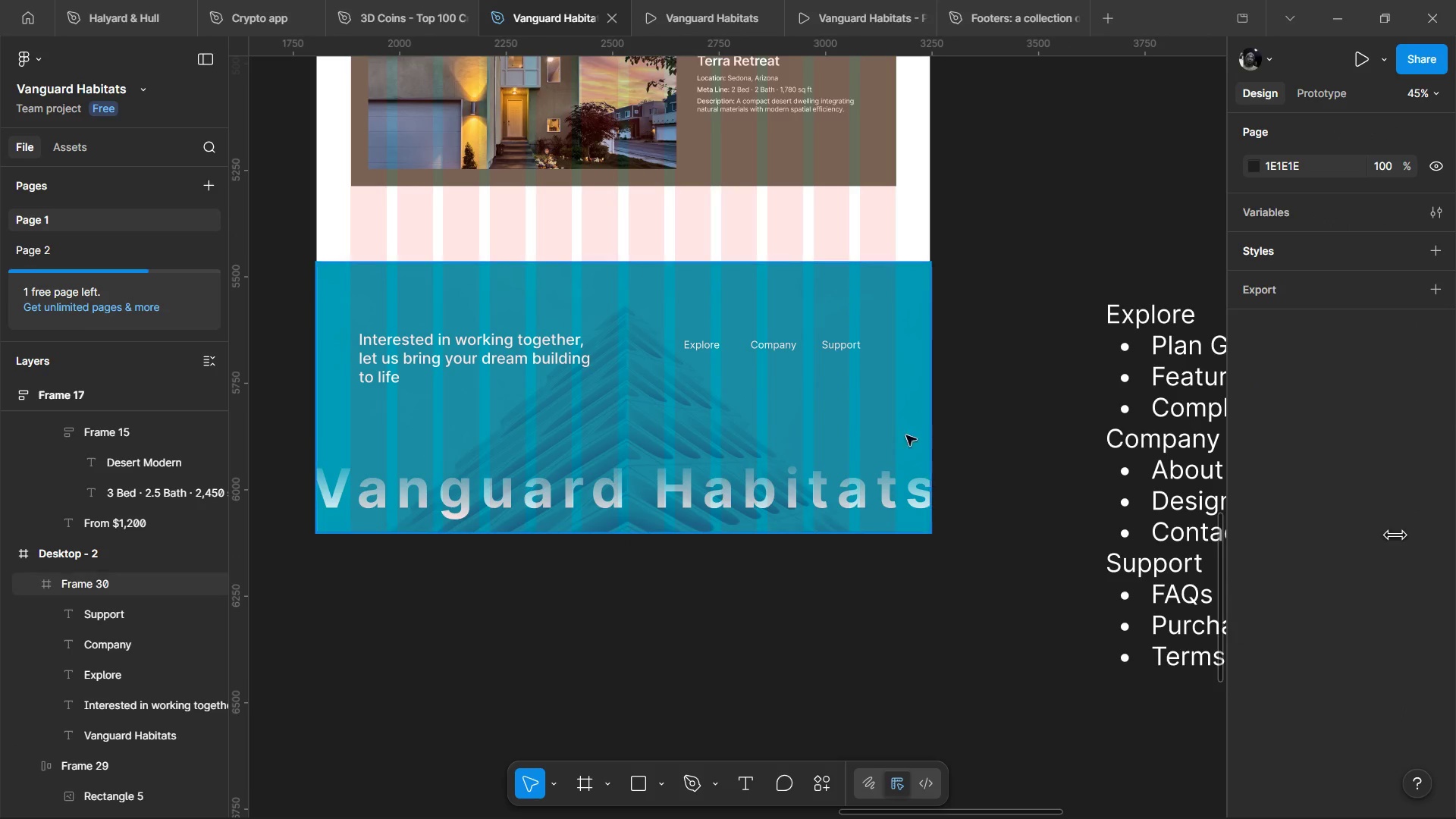 
hold_key(key=ControlLeft, duration=1.25)
scroll: coordinate [816, 359], scroll_direction: up, amount: 2.0
 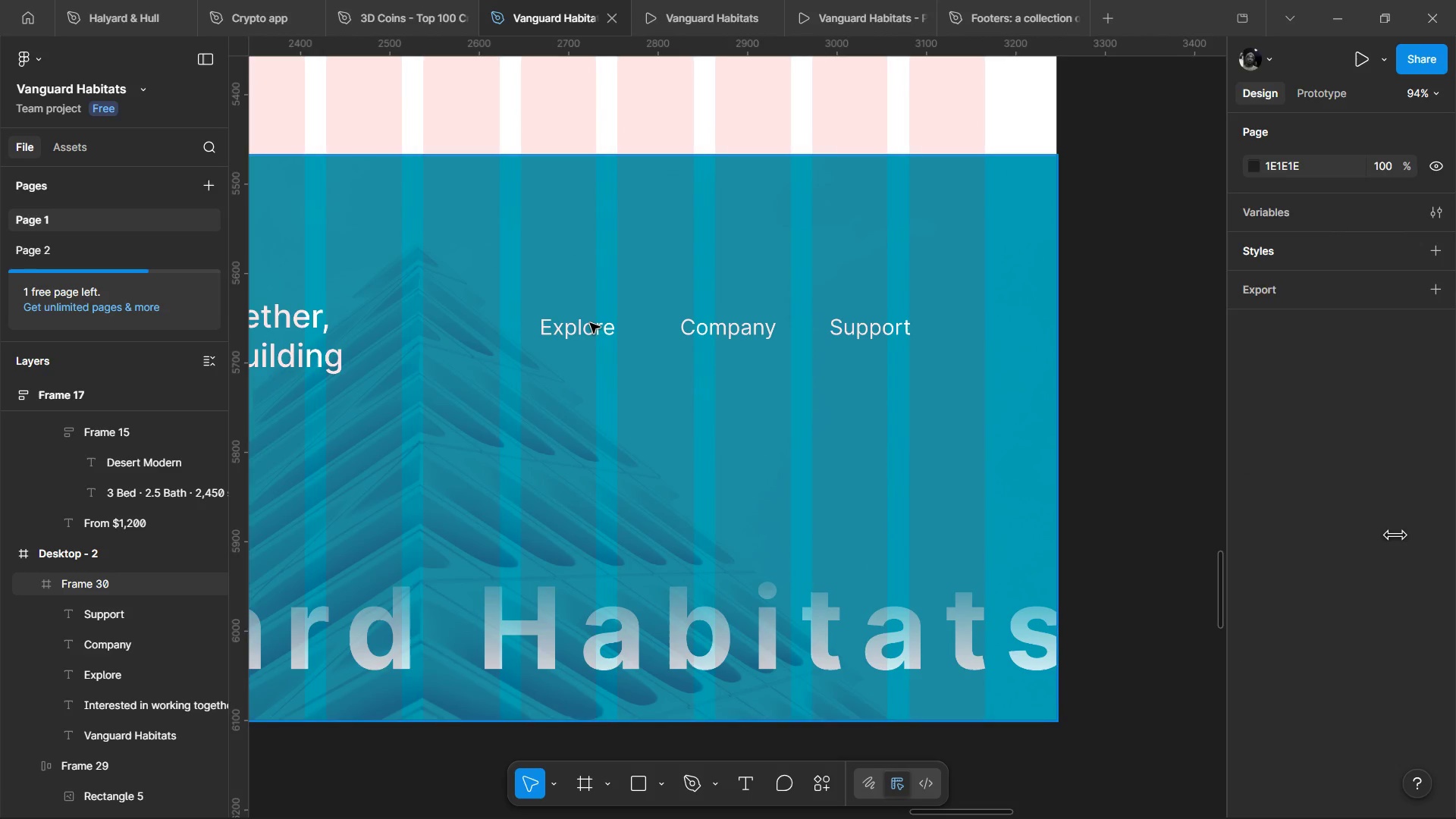 
double_click([590, 324])
 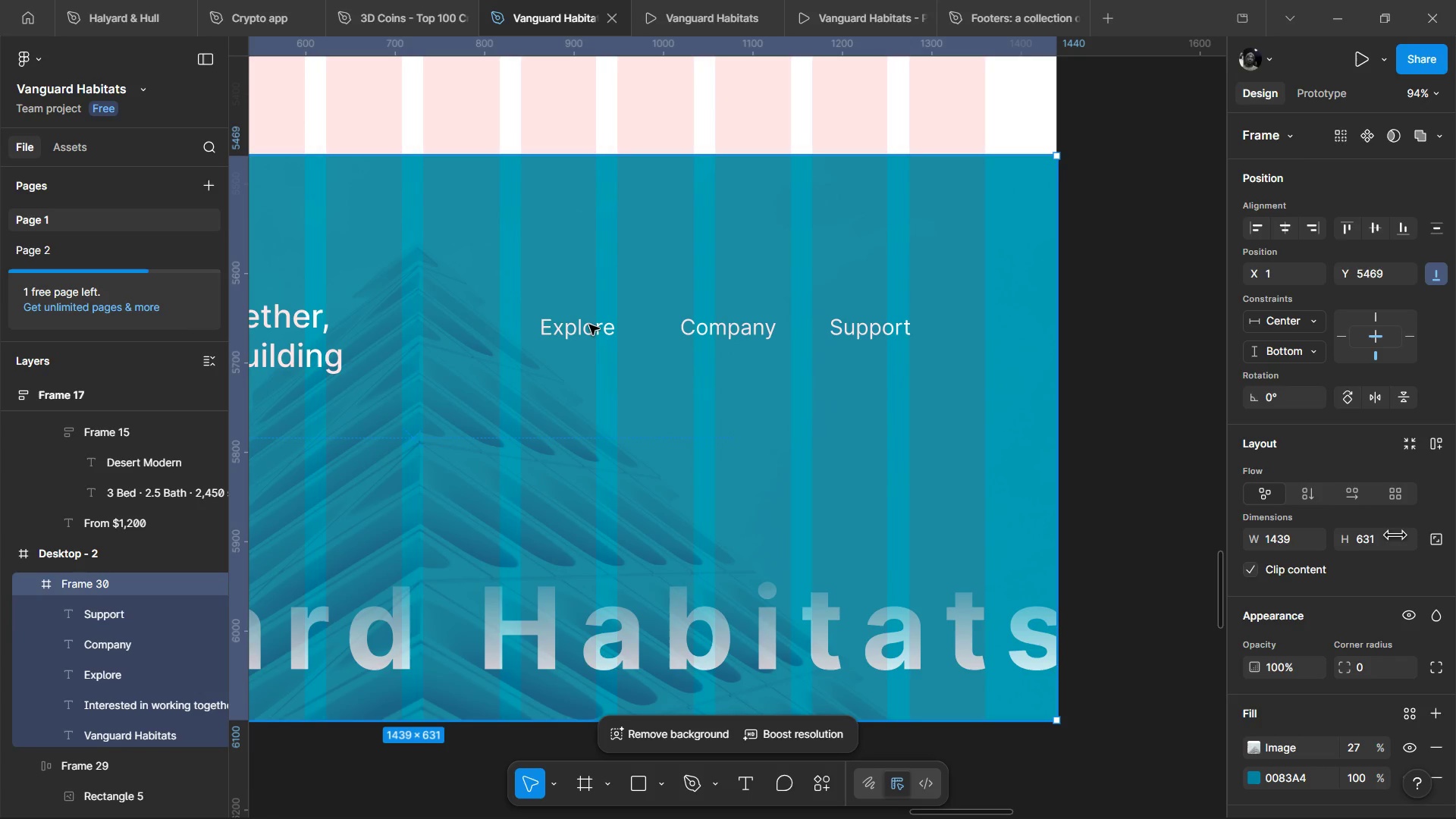 
wait(51.03)
 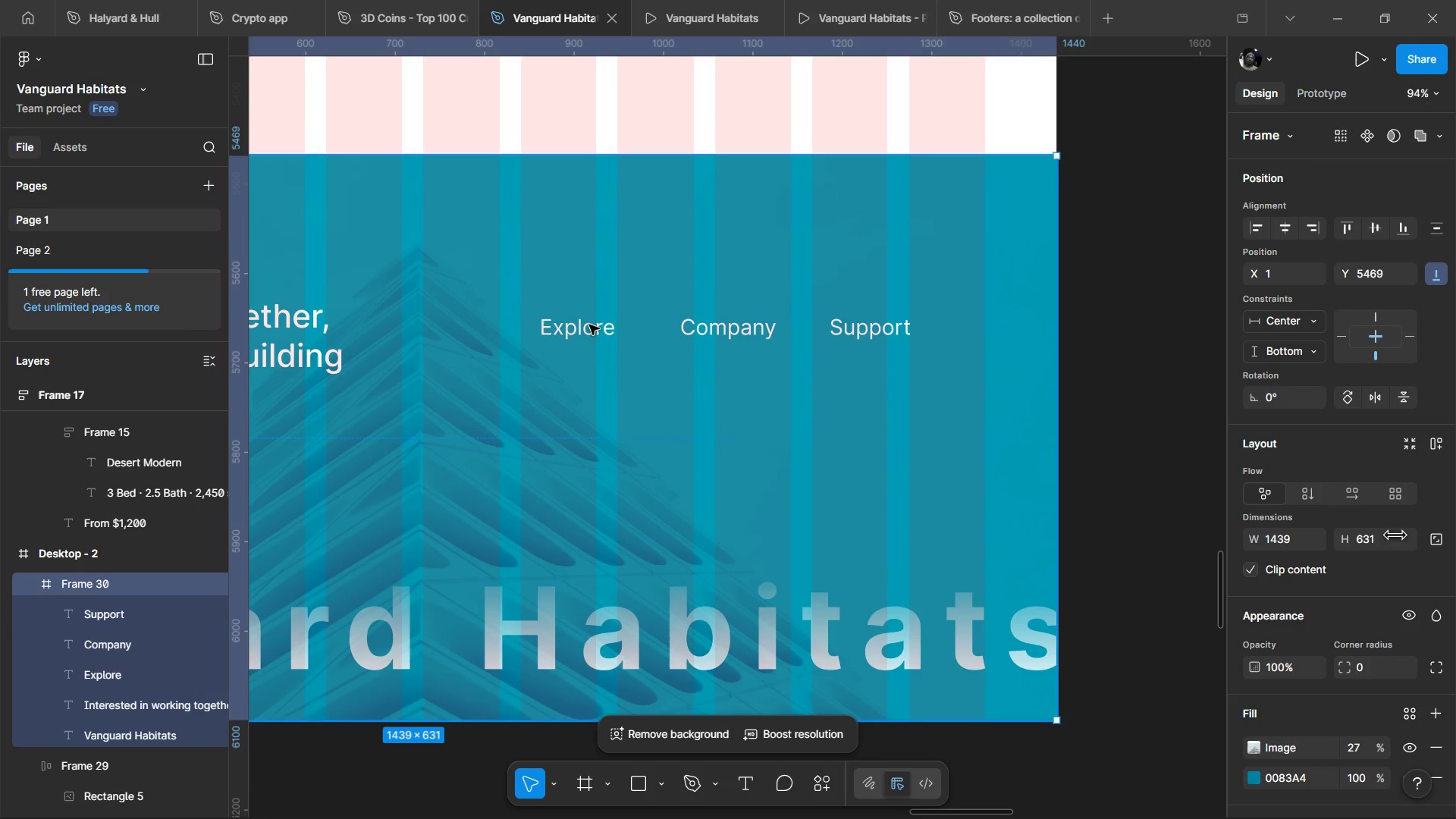 
double_click([881, 337])
 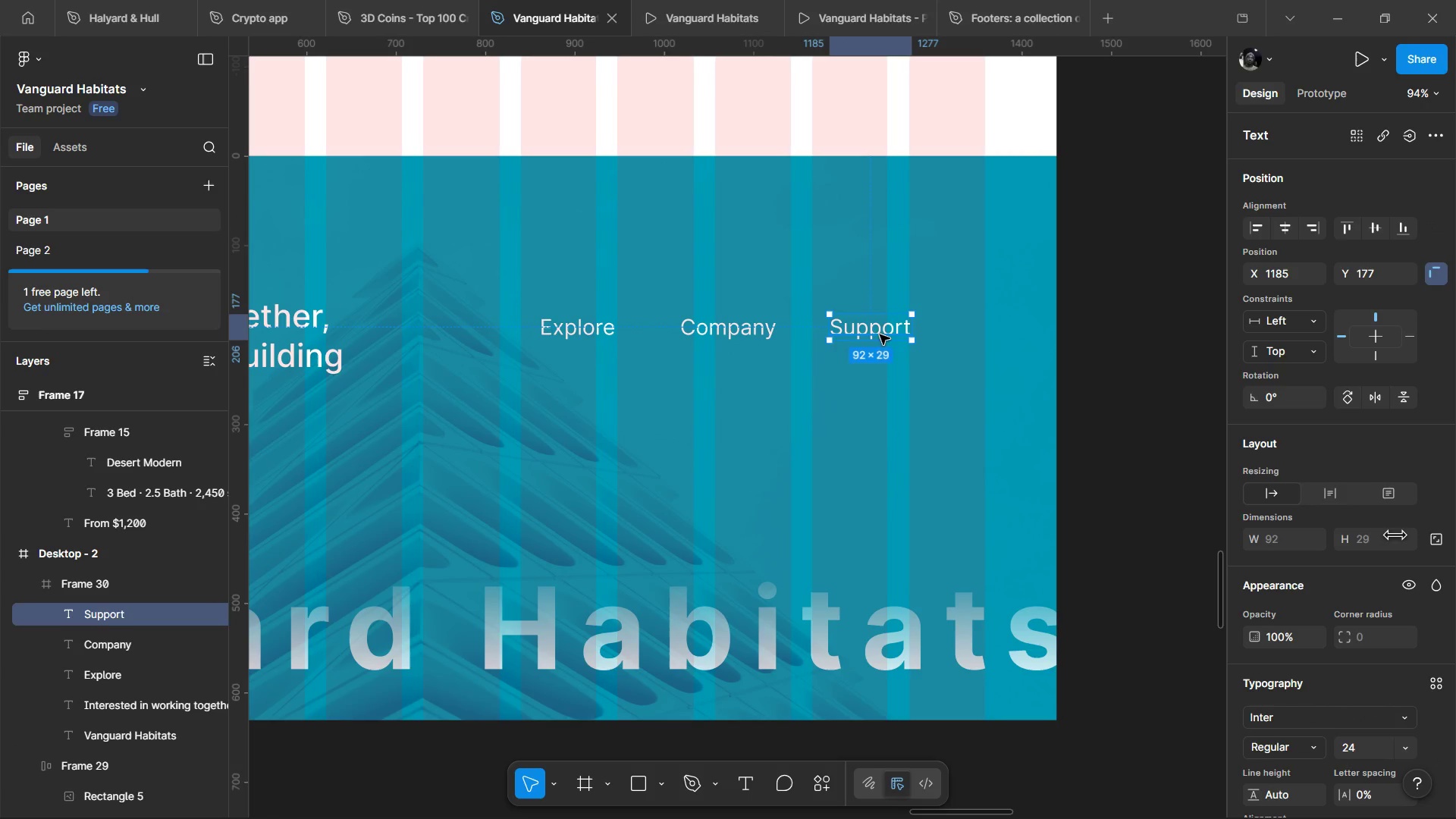 
hold_key(key=ShiftLeft, duration=1.53)
left_click([748, 331])
 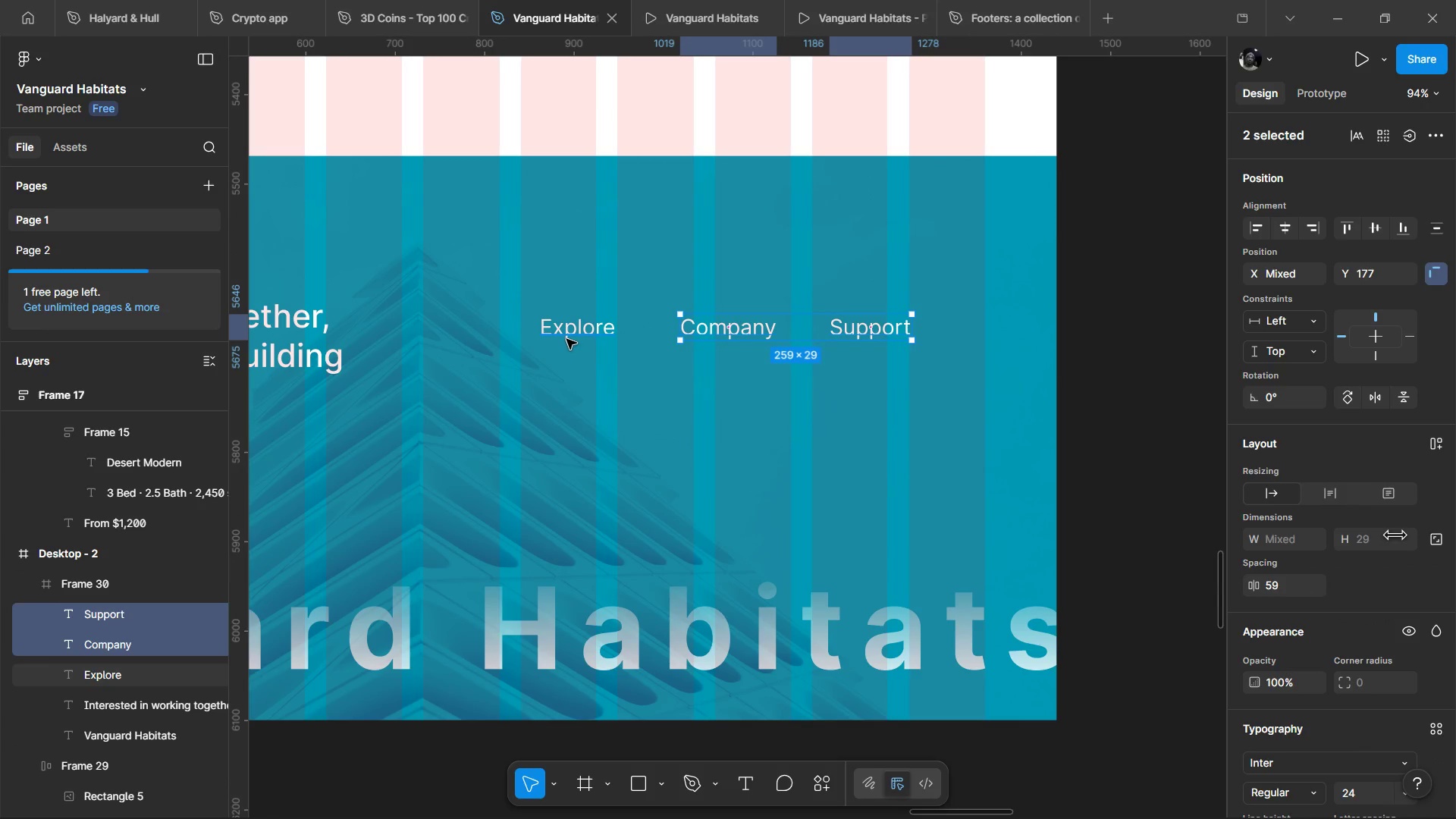 
hold_key(key=ShiftLeft, duration=0.39)
 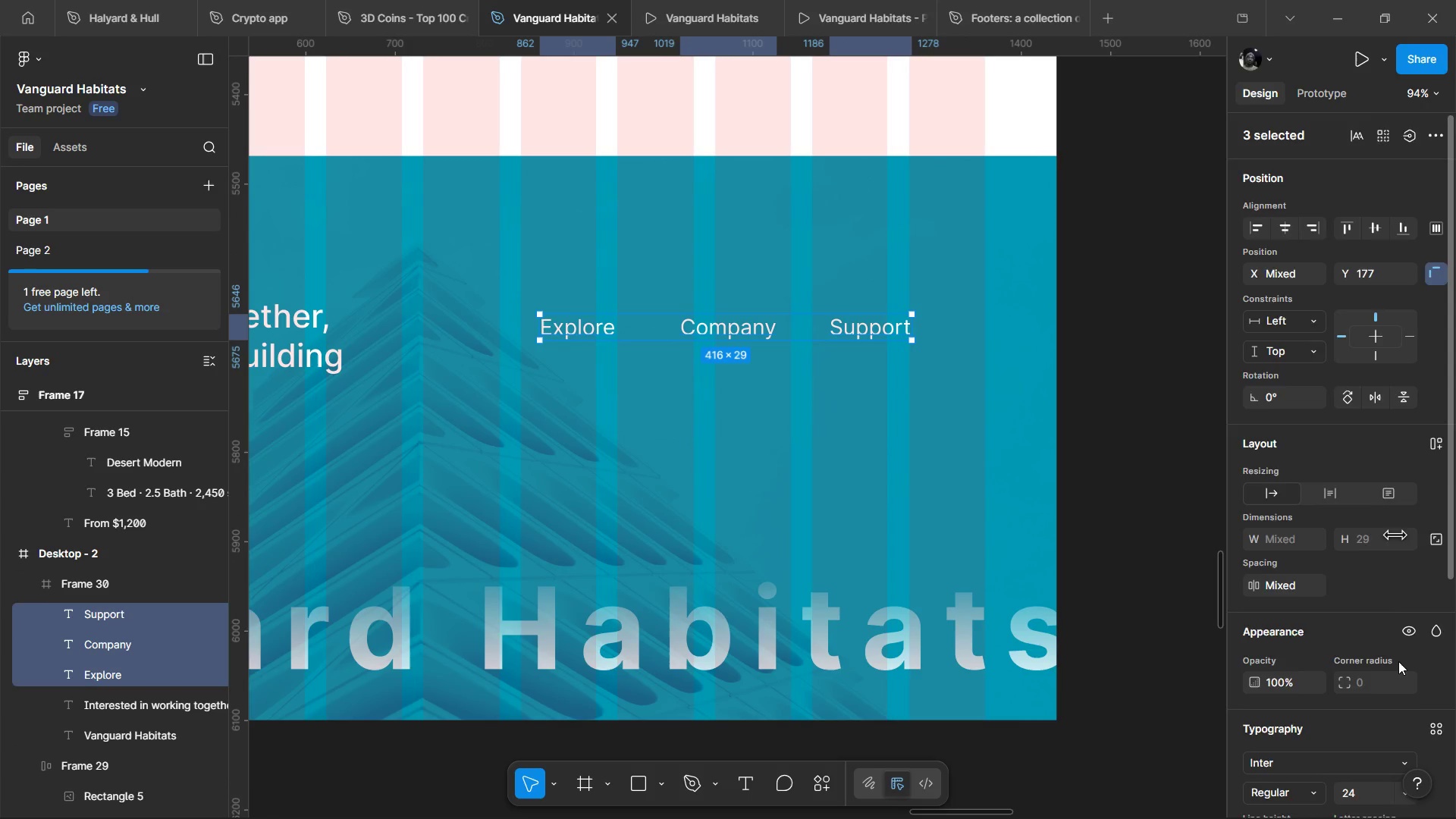 
scroll: coordinate [1398, 664], scroll_direction: down, amount: 1.0
 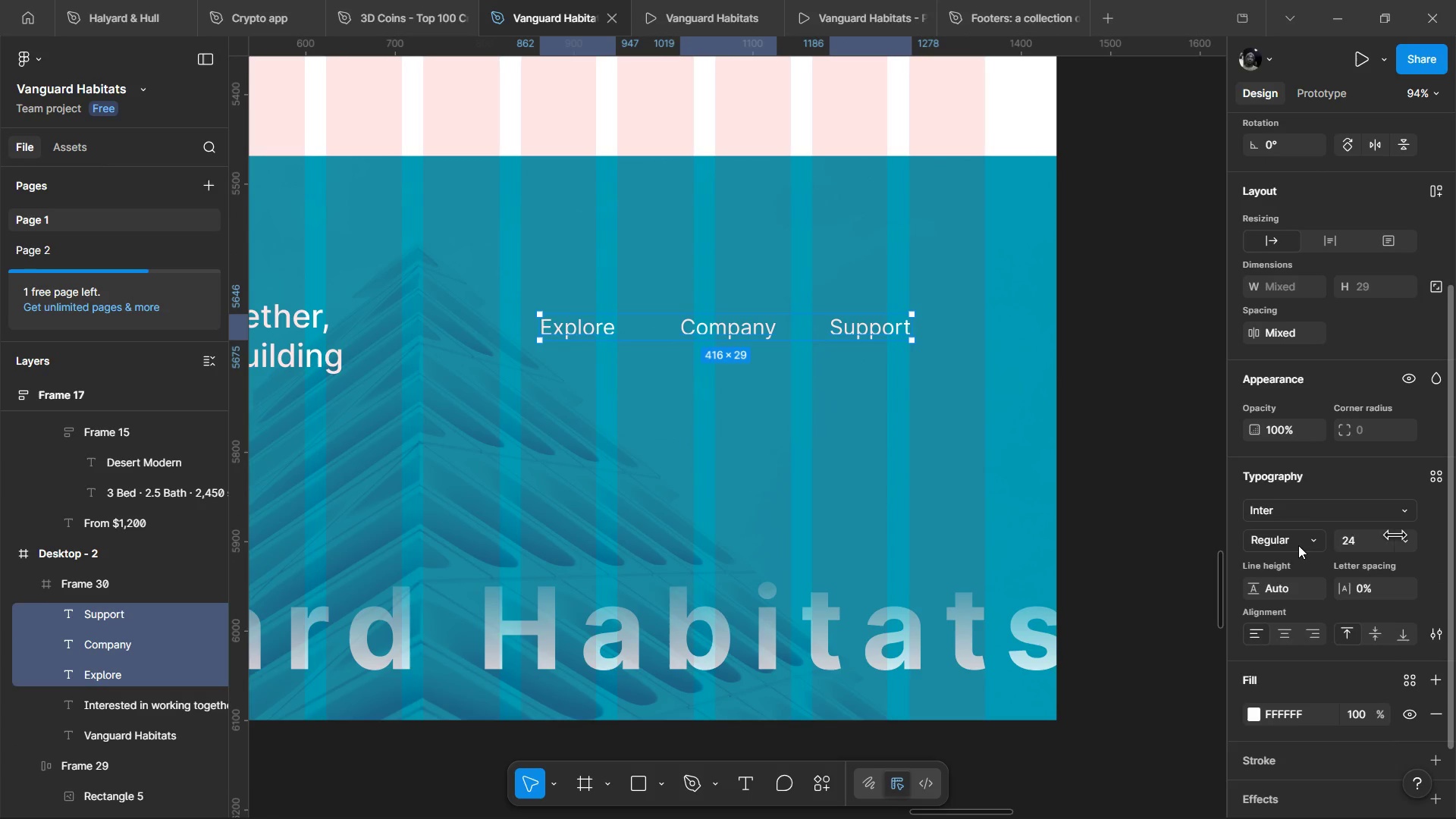 
left_click([1298, 544])
 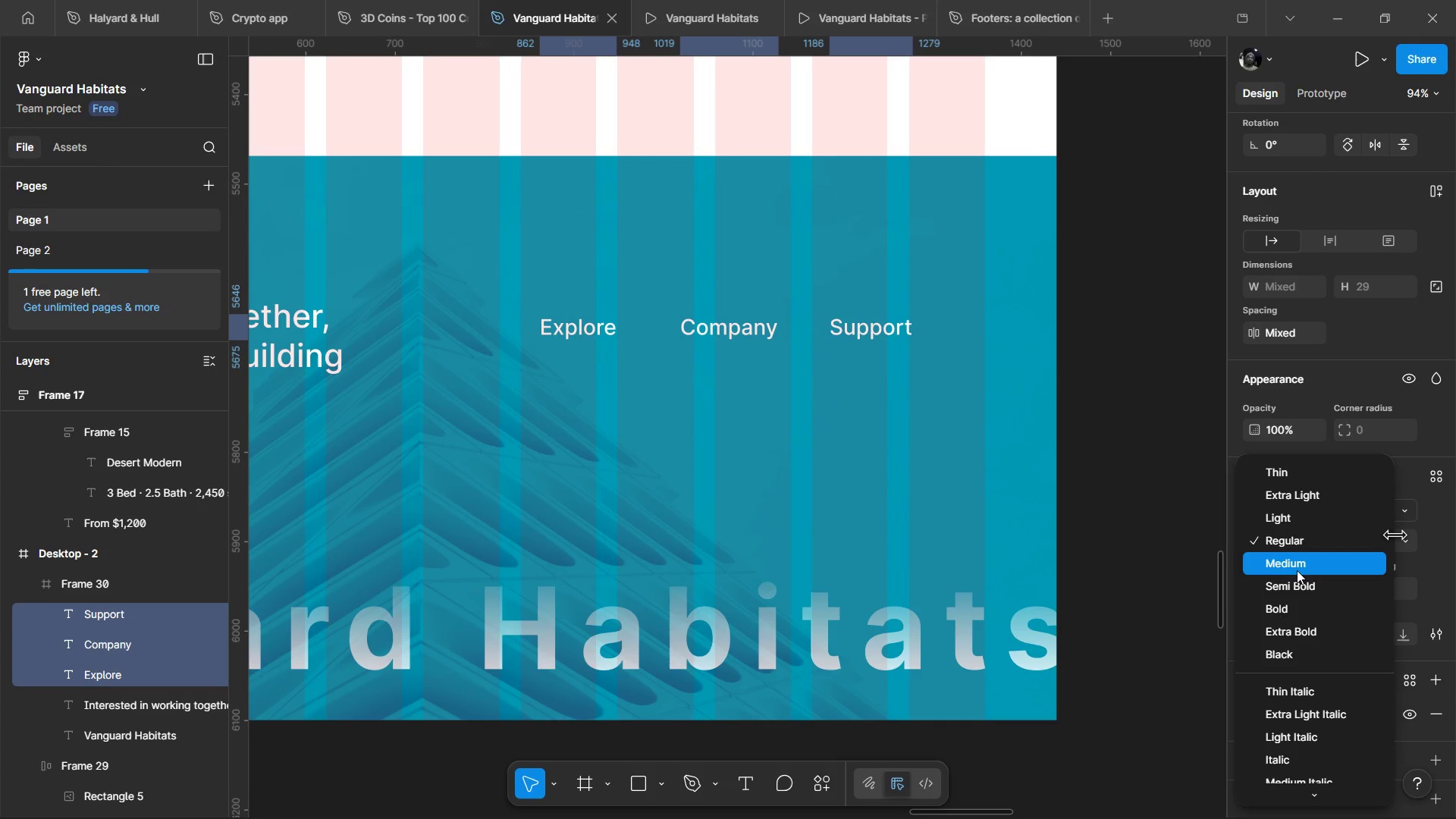 
left_click([1297, 582])
 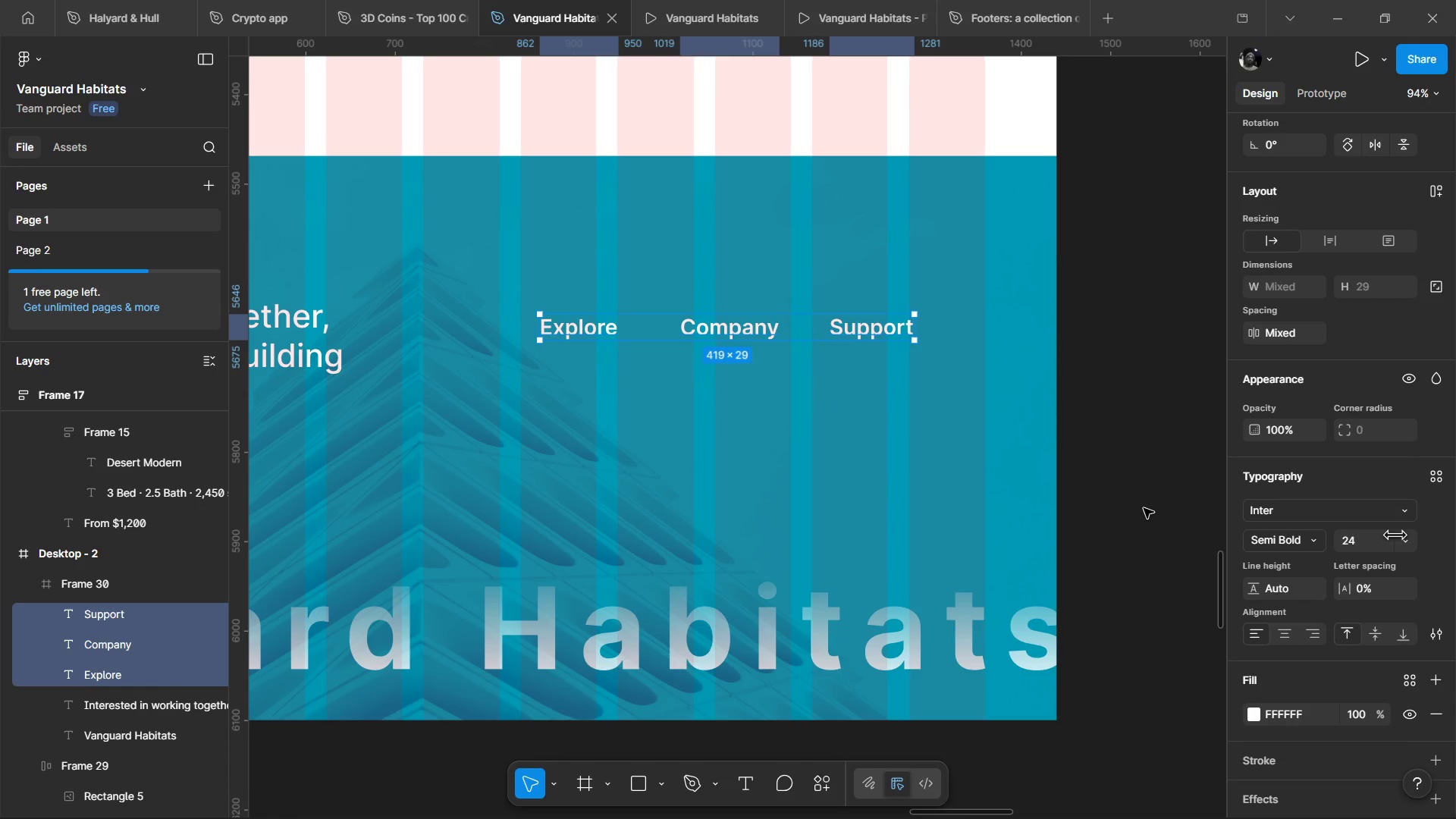 
left_click([1144, 508])
 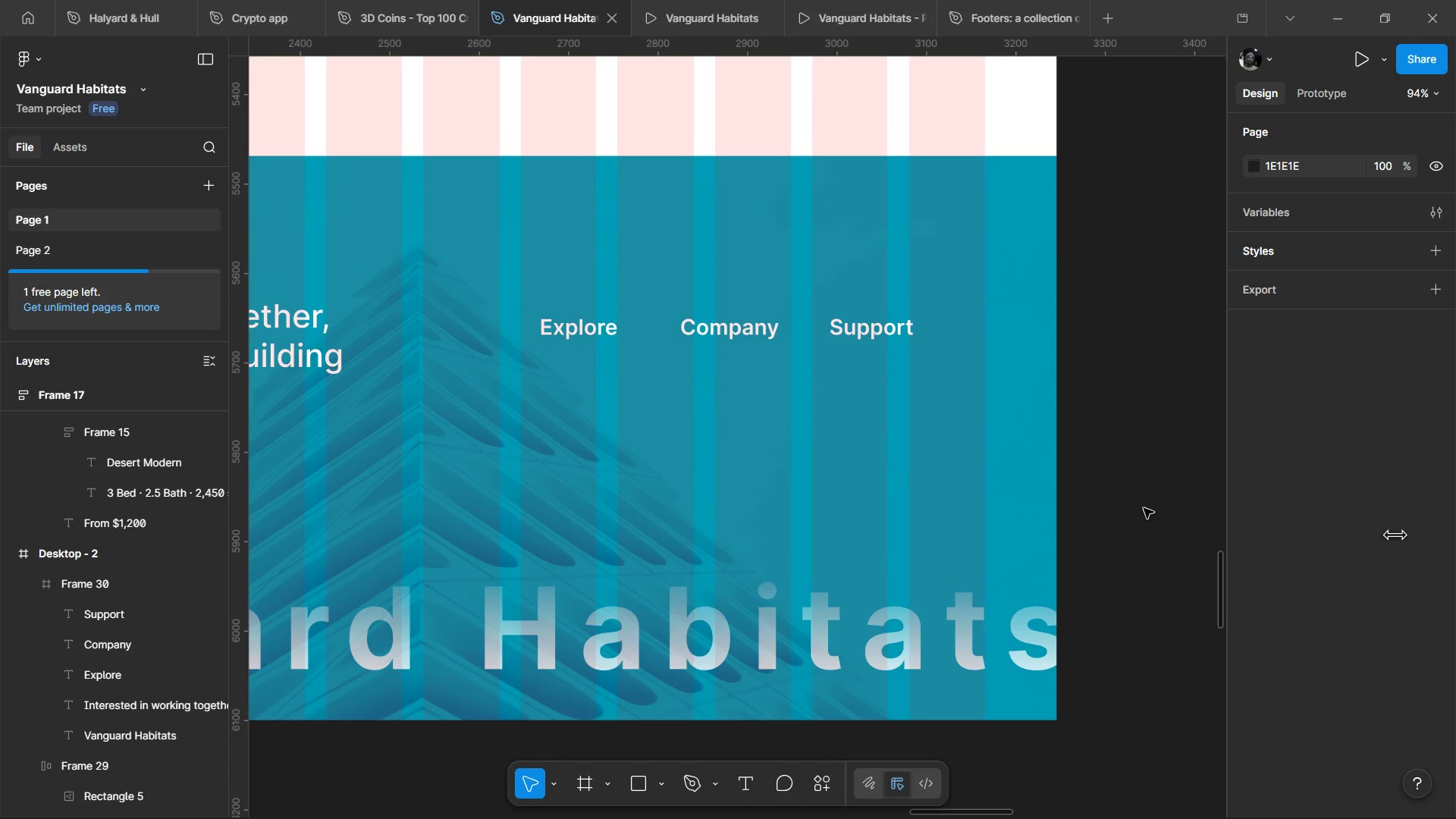 
hold_key(key=ControlLeft, duration=0.56)
scroll: coordinate [1144, 526], scroll_direction: down, amount: 3.0
 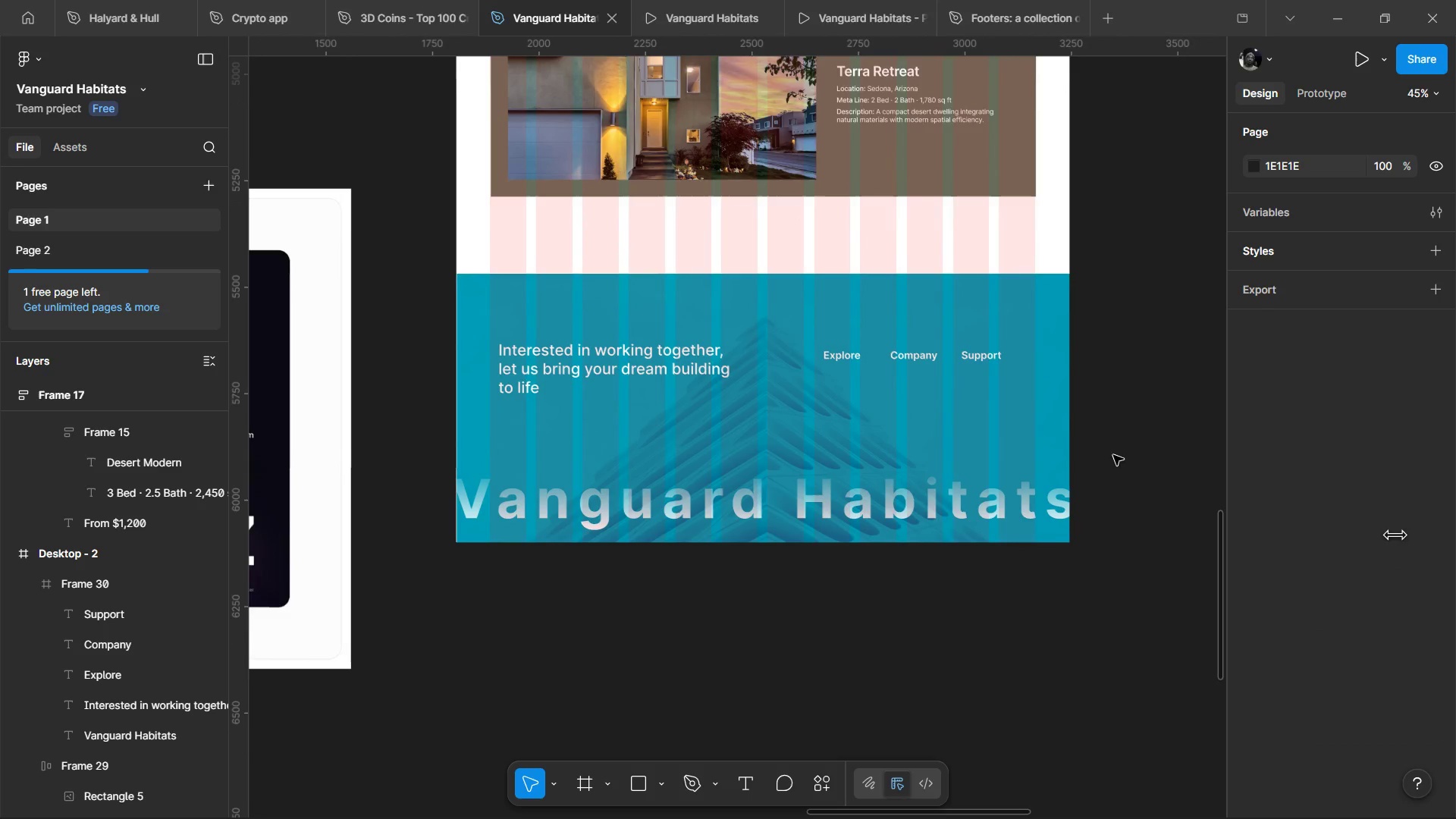 
hold_key(key=ControlLeft, duration=0.58)
scroll: coordinate [1110, 500], scroll_direction: down, amount: 1.0
 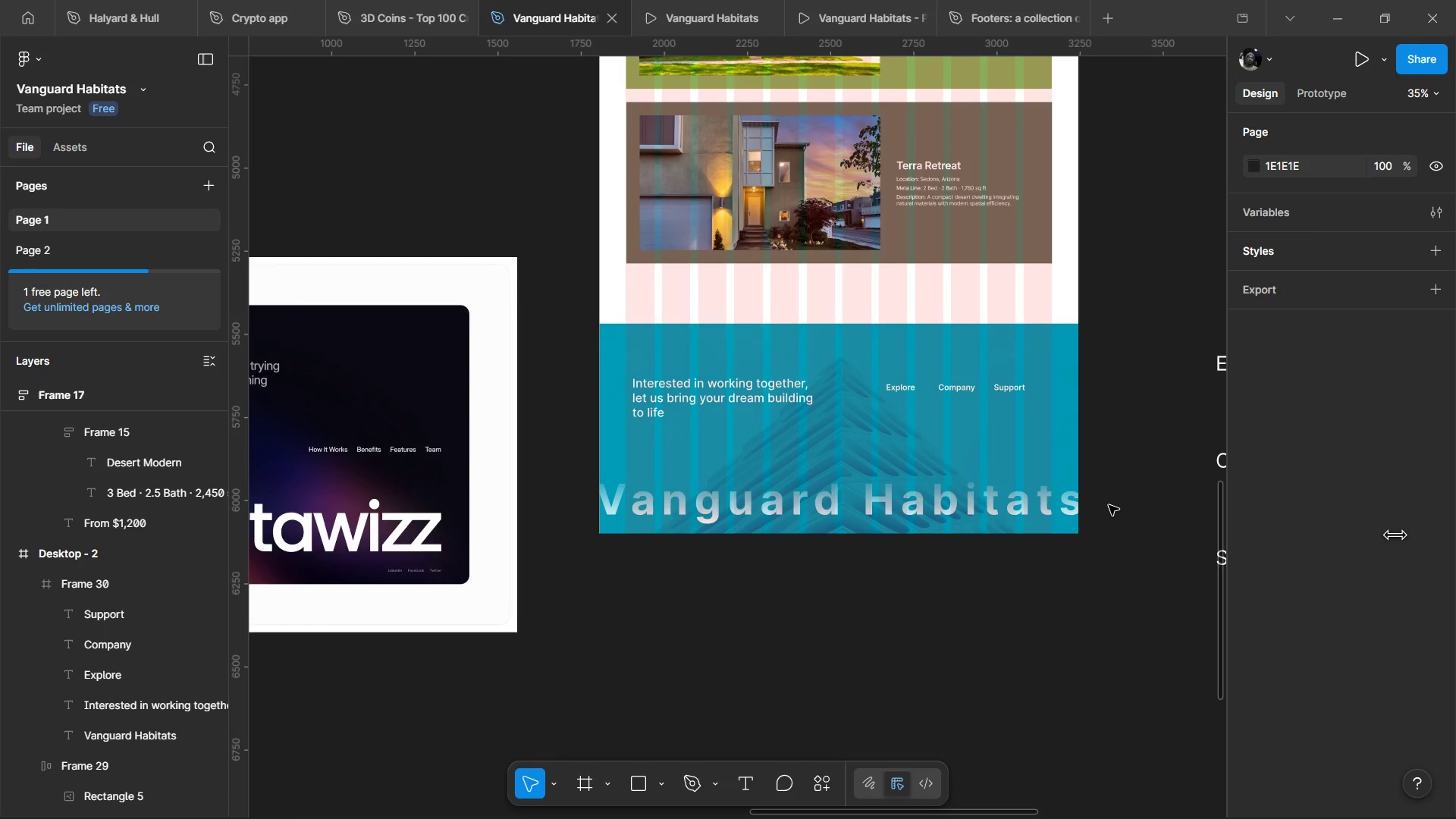 
wait(27.85)
 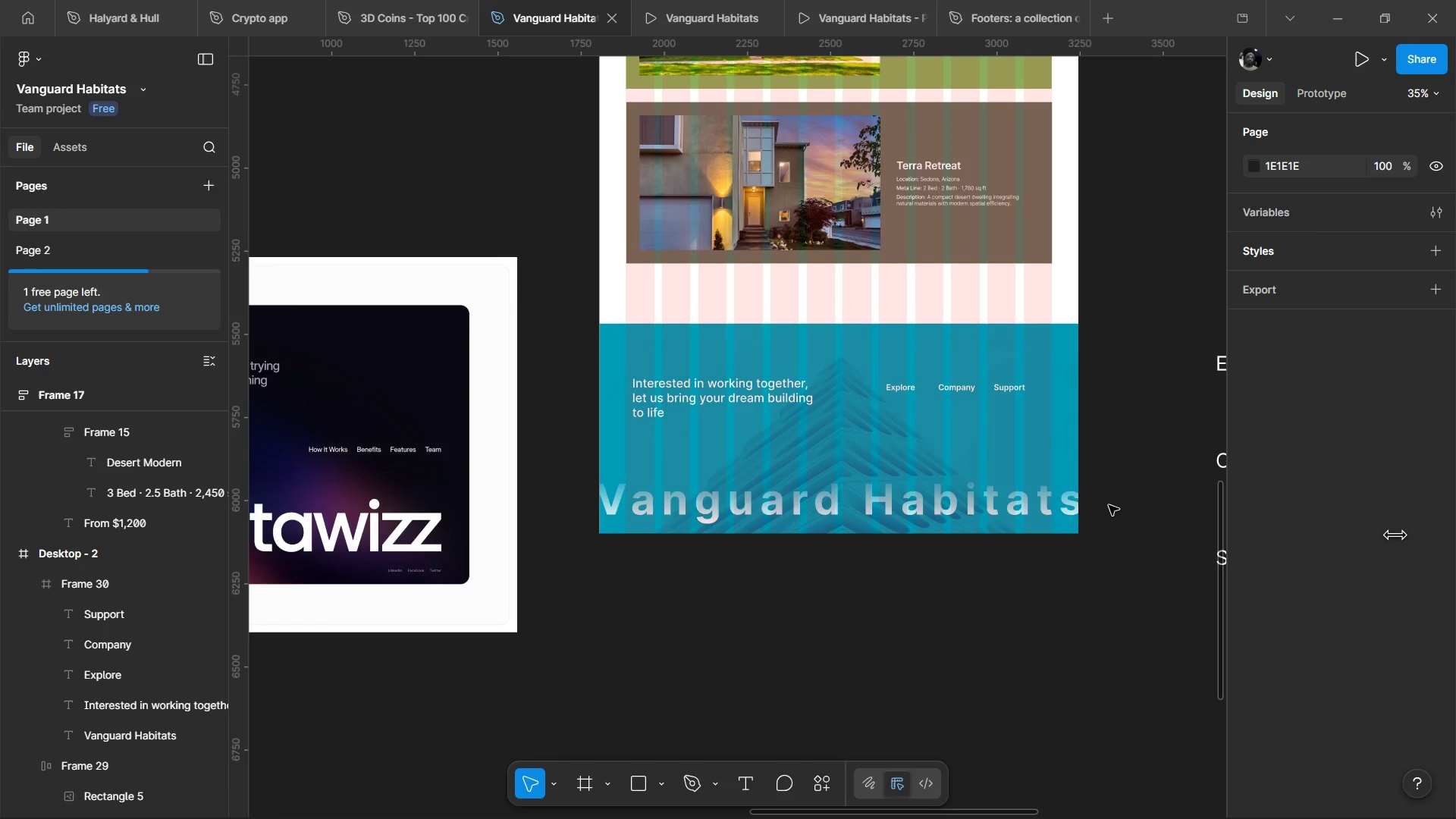 
hold_key(key=ControlLeft, duration=1.66)
scroll: coordinate [1090, 504], scroll_direction: down, amount: 1.0
 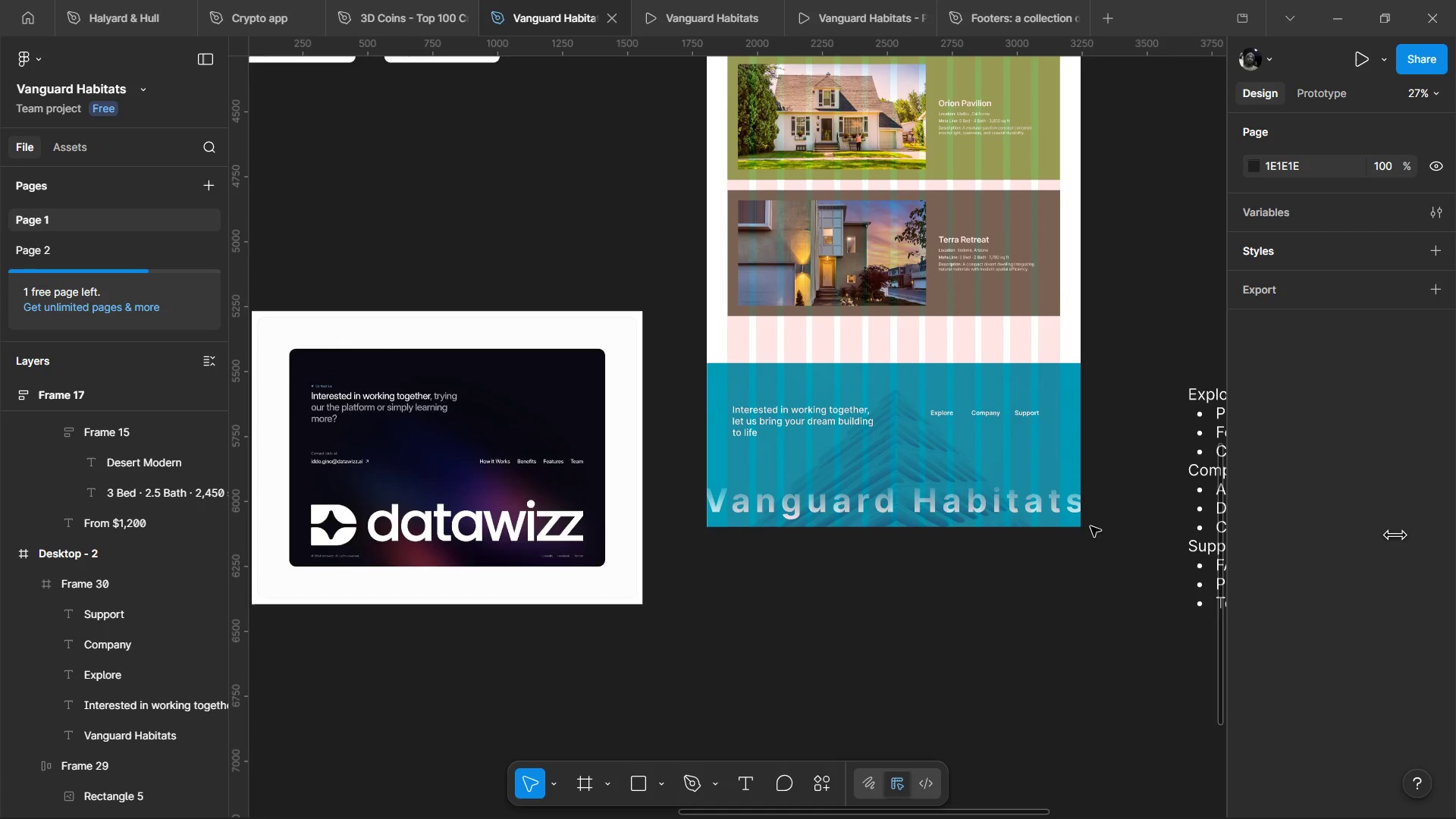 
hold_key(key=ControlLeft, duration=1.59)
 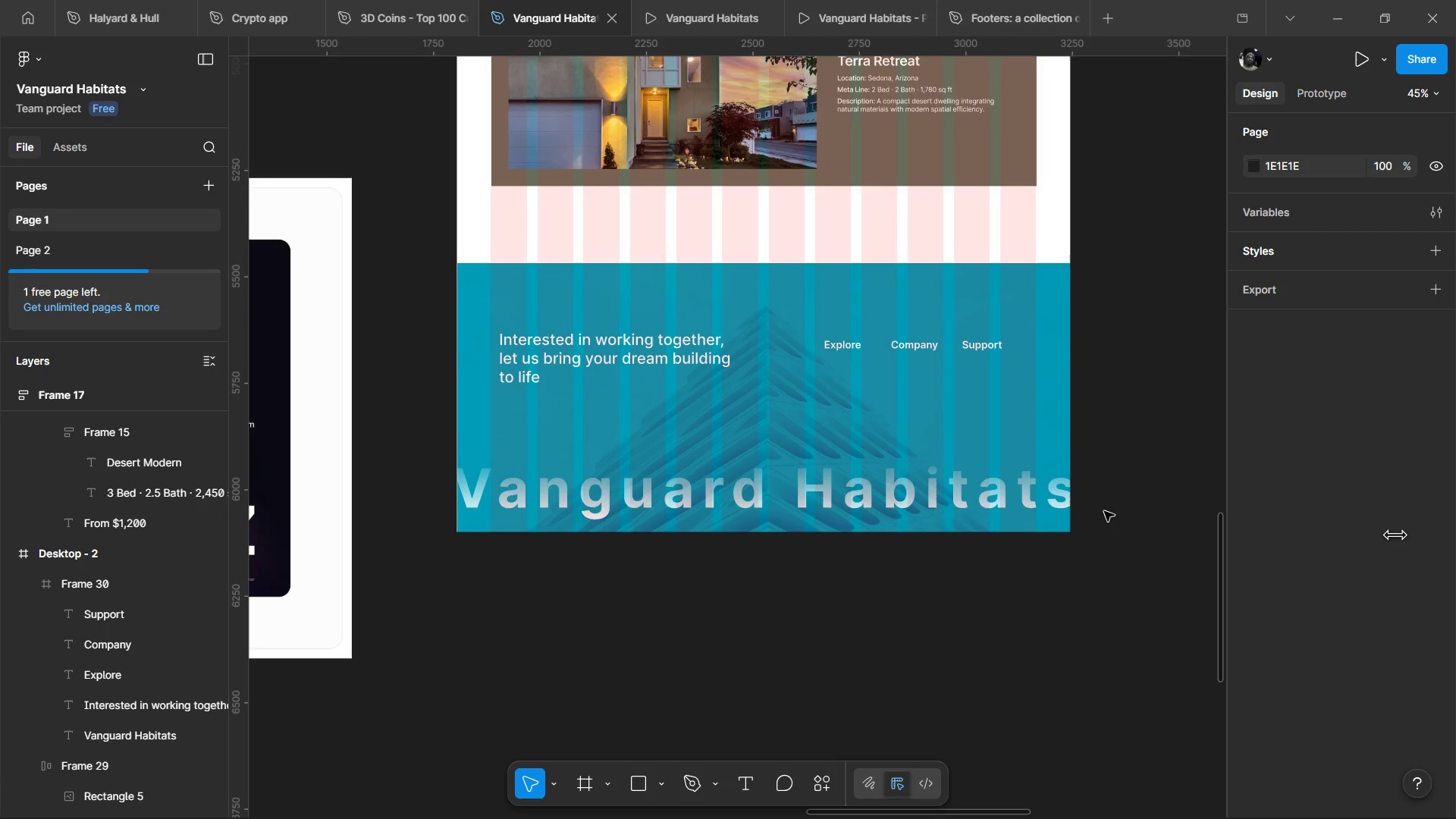 
scroll: coordinate [1092, 526], scroll_direction: none, amount: 0.0
 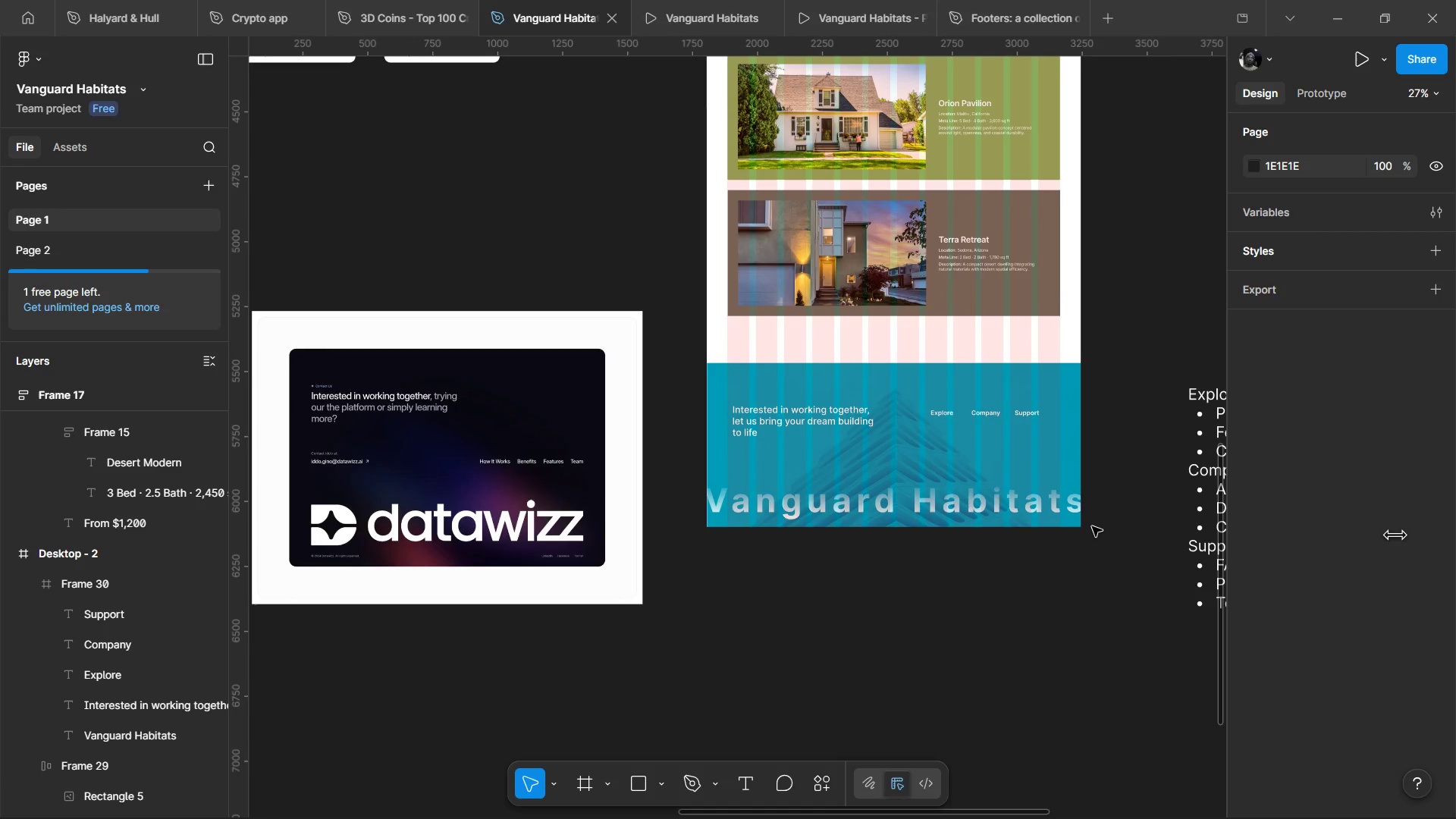 
hold_key(key=ControlLeft, duration=1.5)
 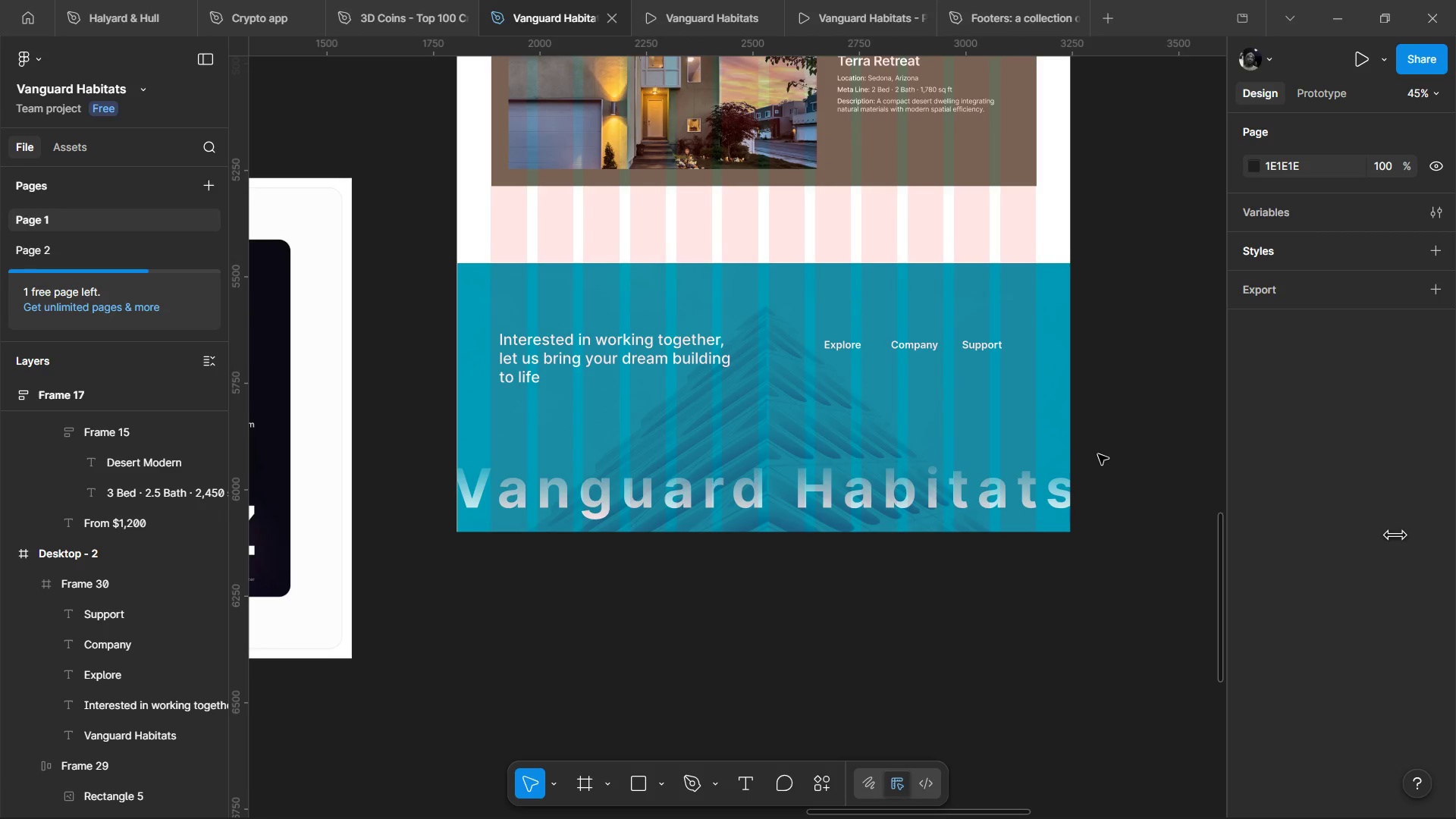 
scroll: coordinate [1104, 511], scroll_direction: up, amount: 1.0
 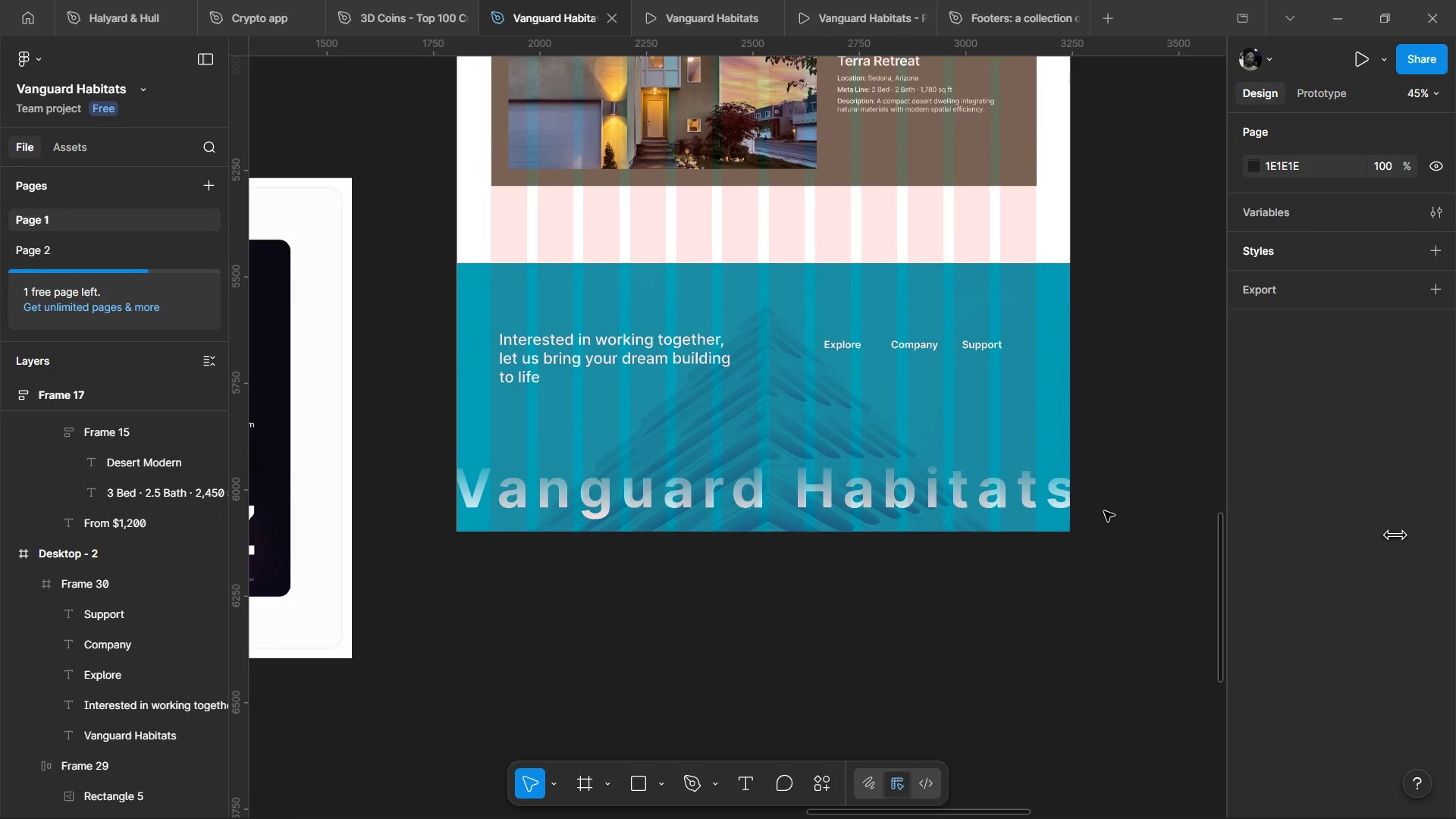 
hold_key(key=ControlLeft, duration=1.55)
 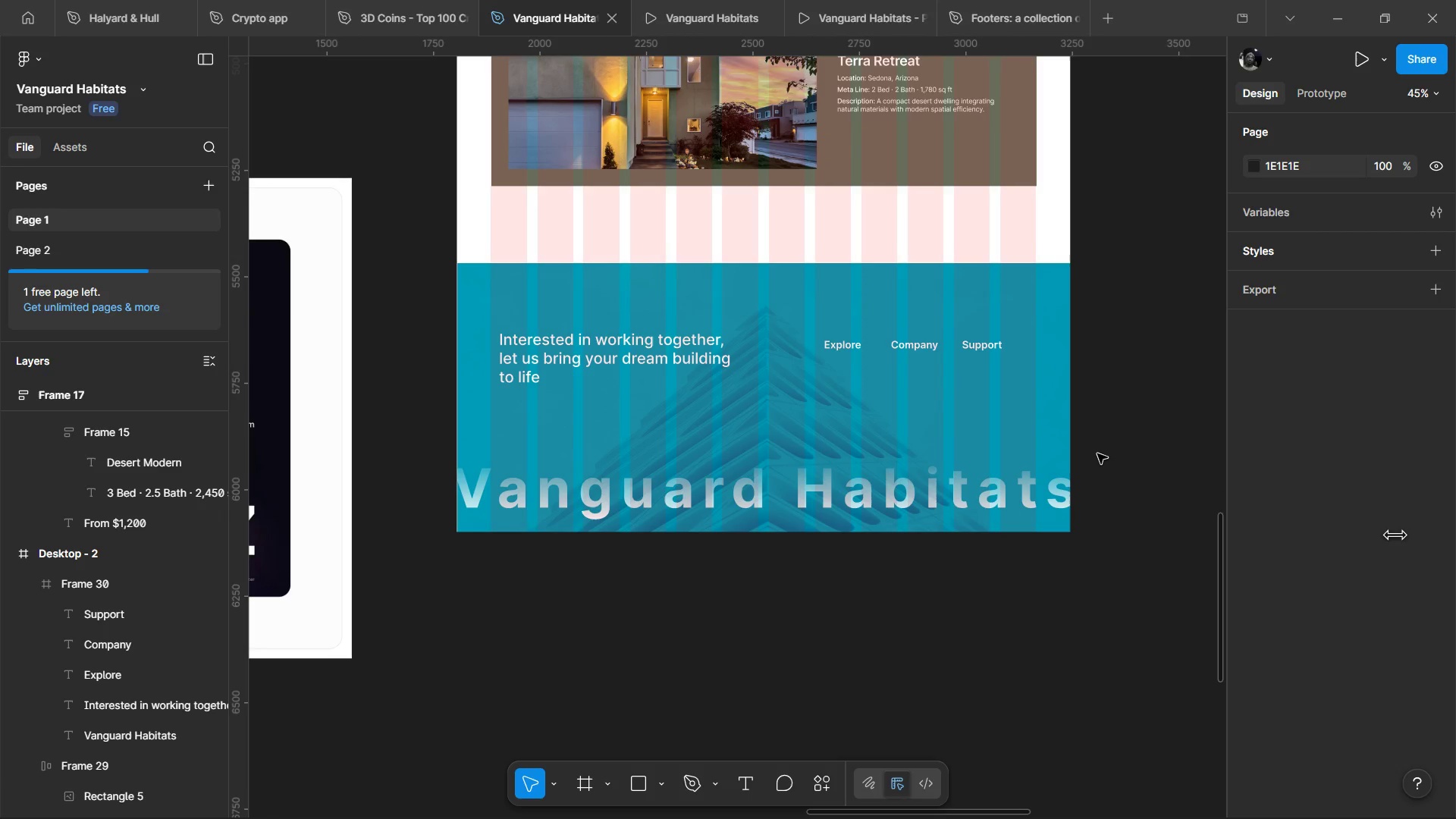 
hold_key(key=ControlLeft, duration=1.5)
 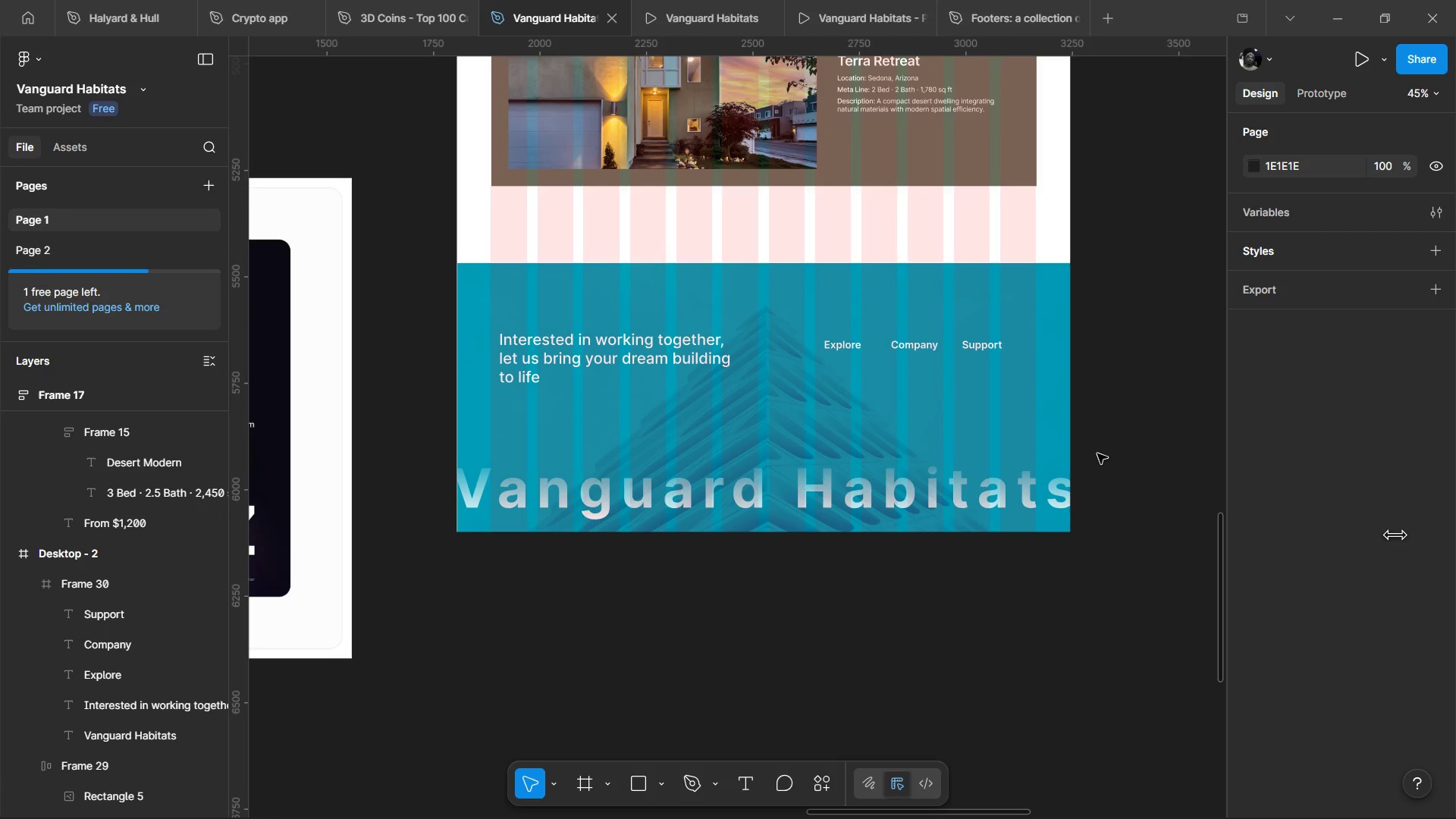 
hold_key(key=ControlLeft, duration=1.55)
 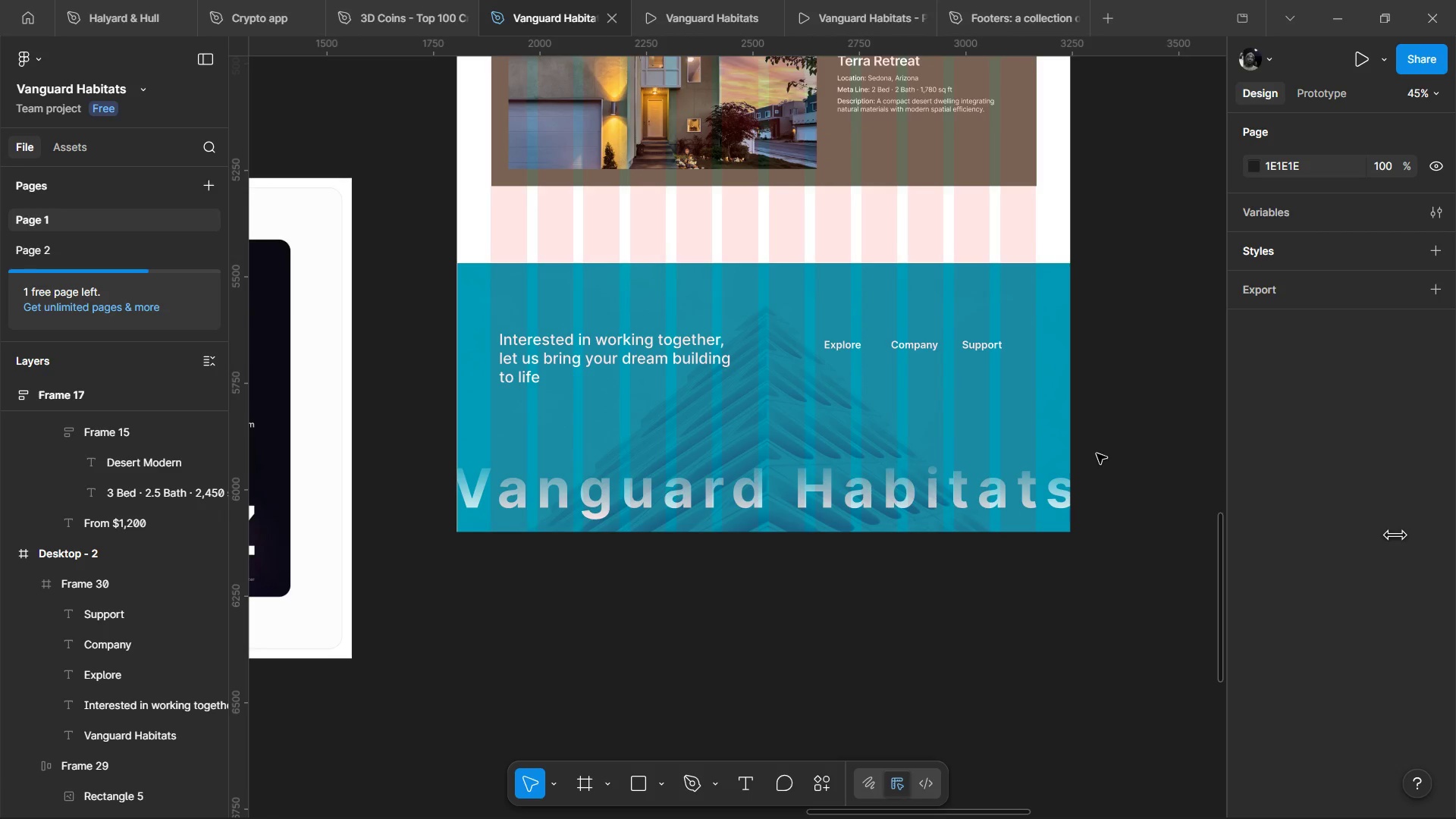 
hold_key(key=ControlLeft, duration=1.59)
 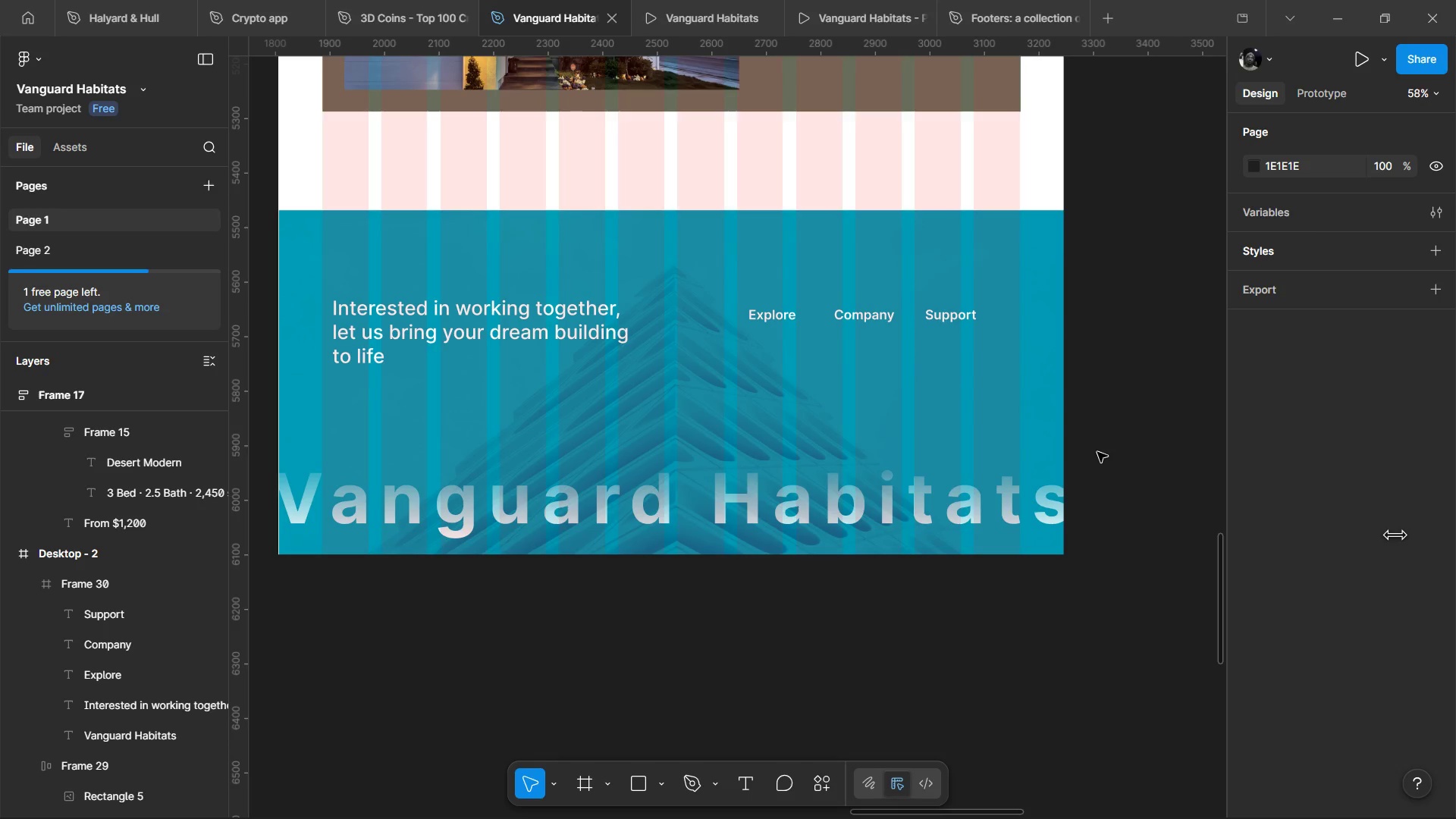 
hold_key(key=ControlLeft, duration=1.51)
 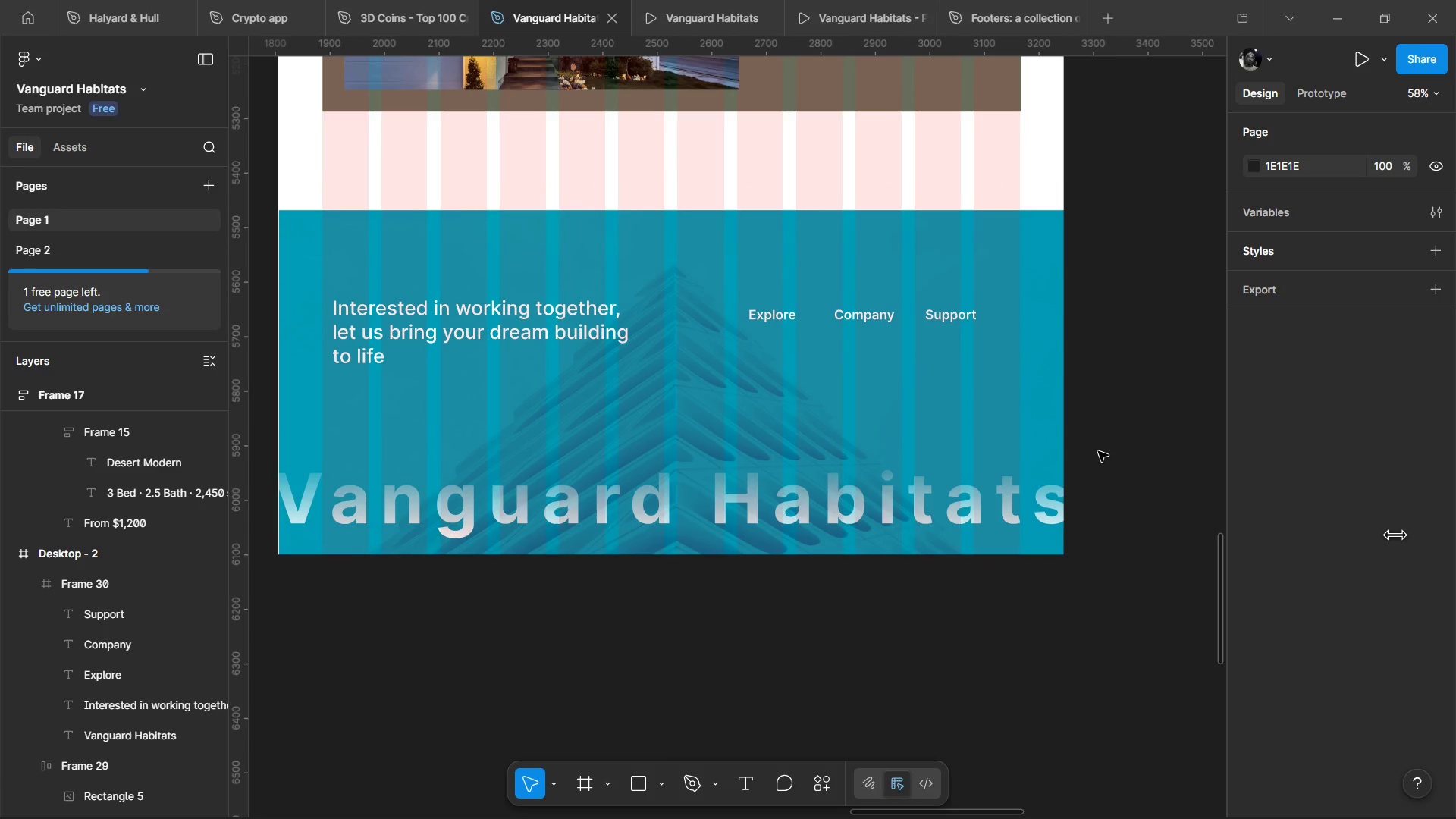 
scroll: coordinate [1097, 452], scroll_direction: up, amount: 1.0
 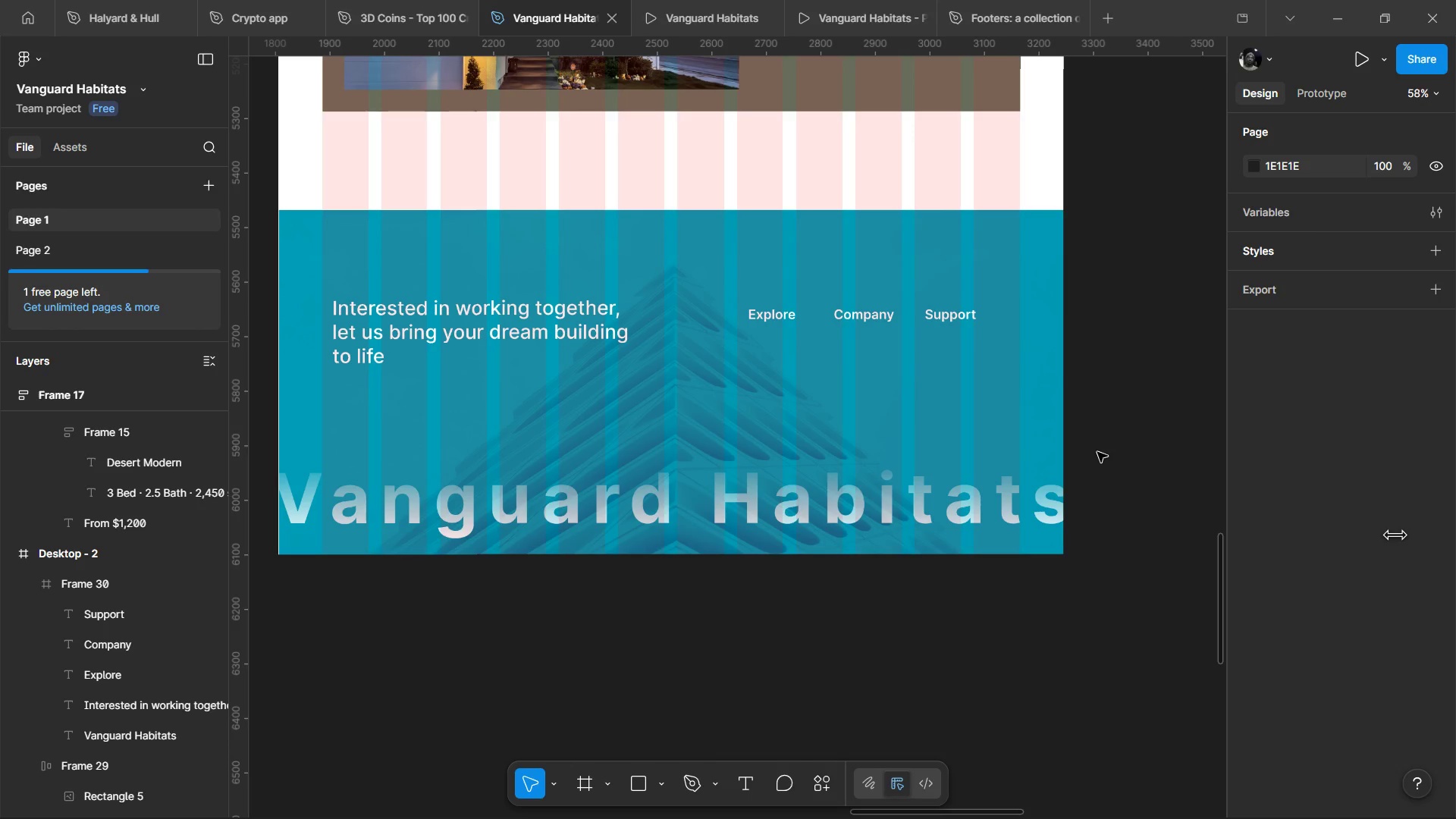 
hold_key(key=ControlLeft, duration=0.52)
scroll: coordinate [1097, 452], scroll_direction: none, amount: 0.0
 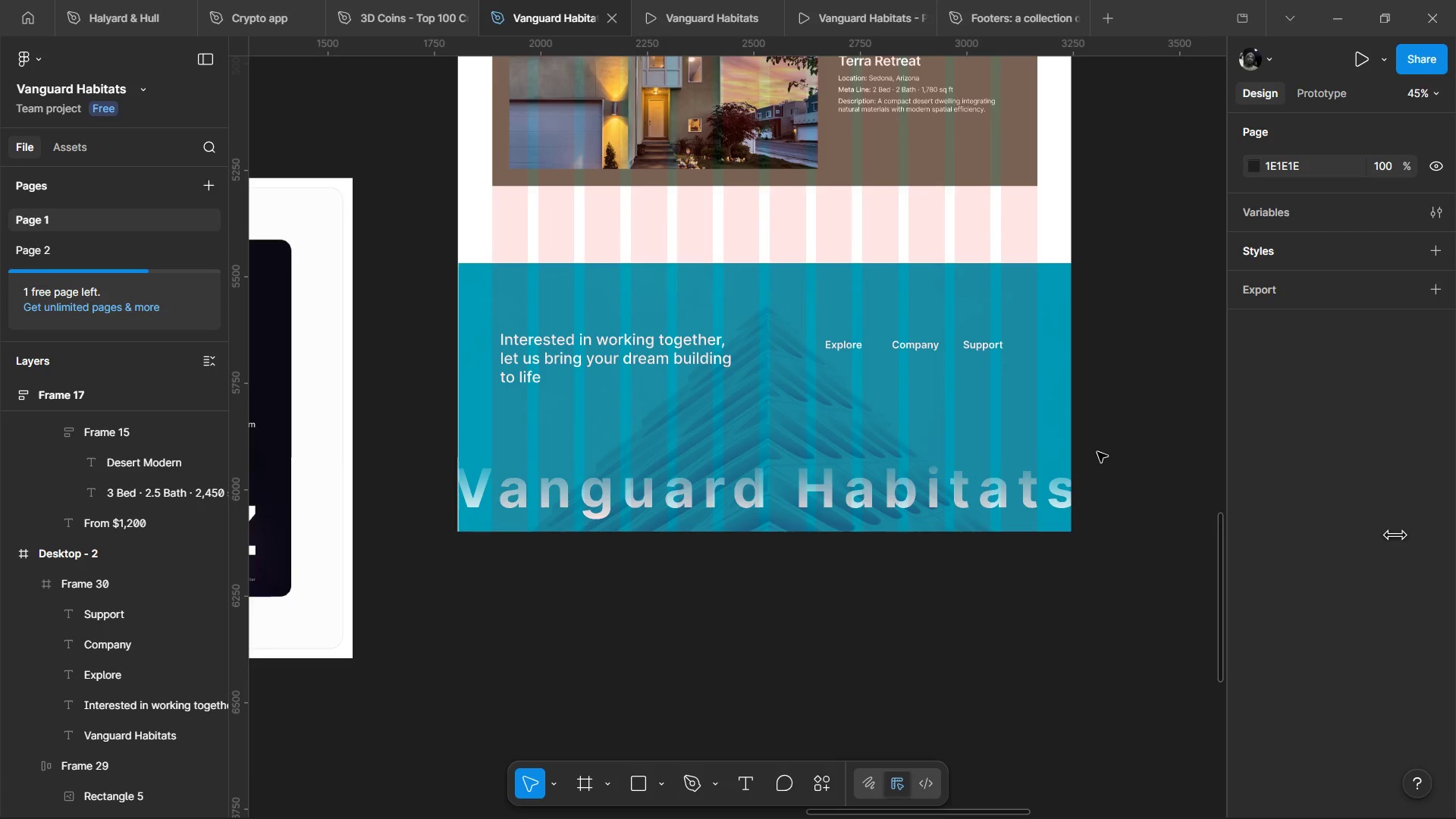 
hold_key(key=ControlLeft, duration=1.38)
scroll: coordinate [930, 510], scroll_direction: up, amount: 2.0
 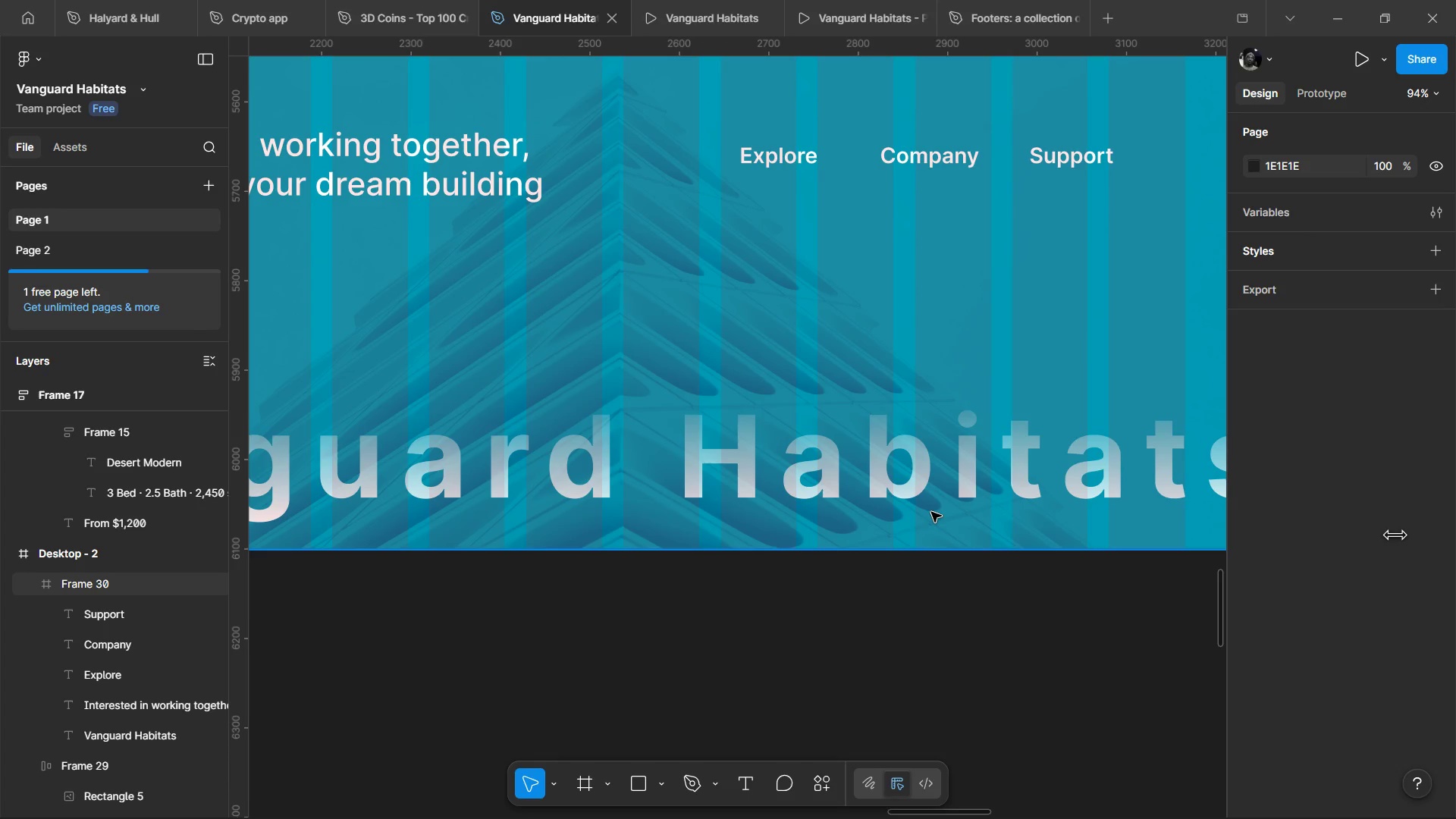 
wait(9.84)
 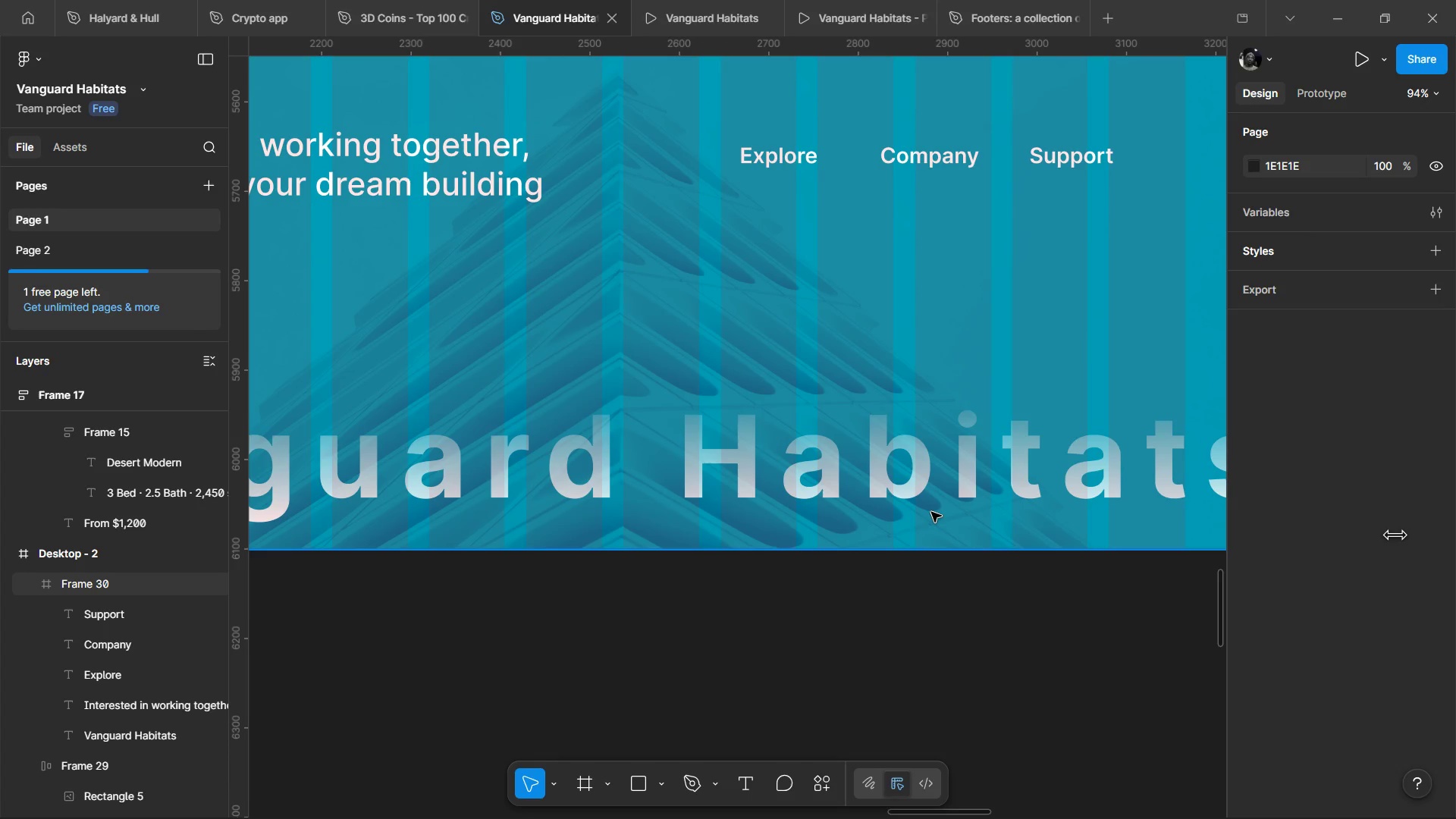 
hold_key(key=ControlLeft, duration=1.53)
scroll: coordinate [1090, 521], scroll_direction: none, amount: 0.0
 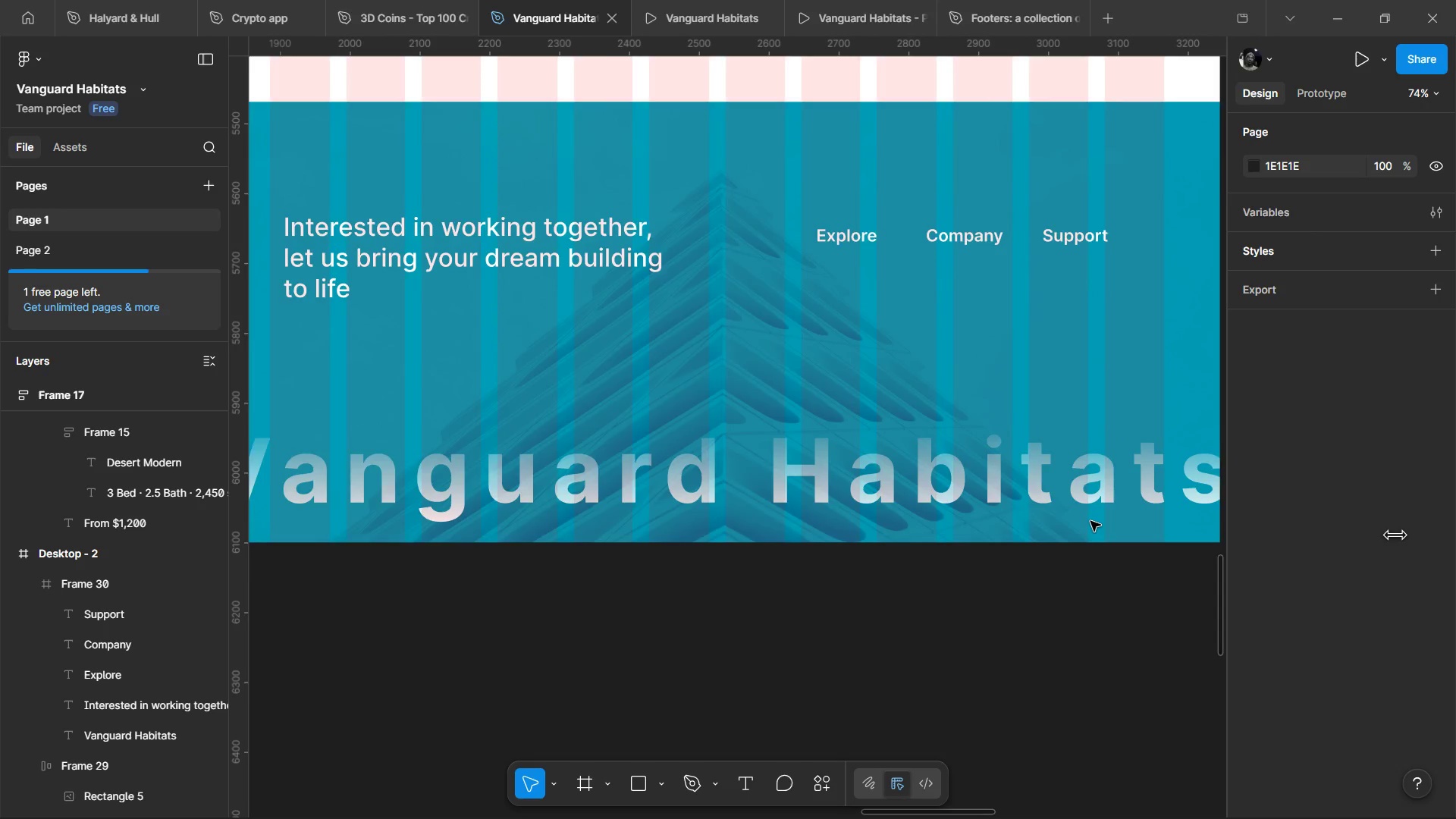 
scroll: coordinate [1090, 521], scroll_direction: down, amount: 1.0
 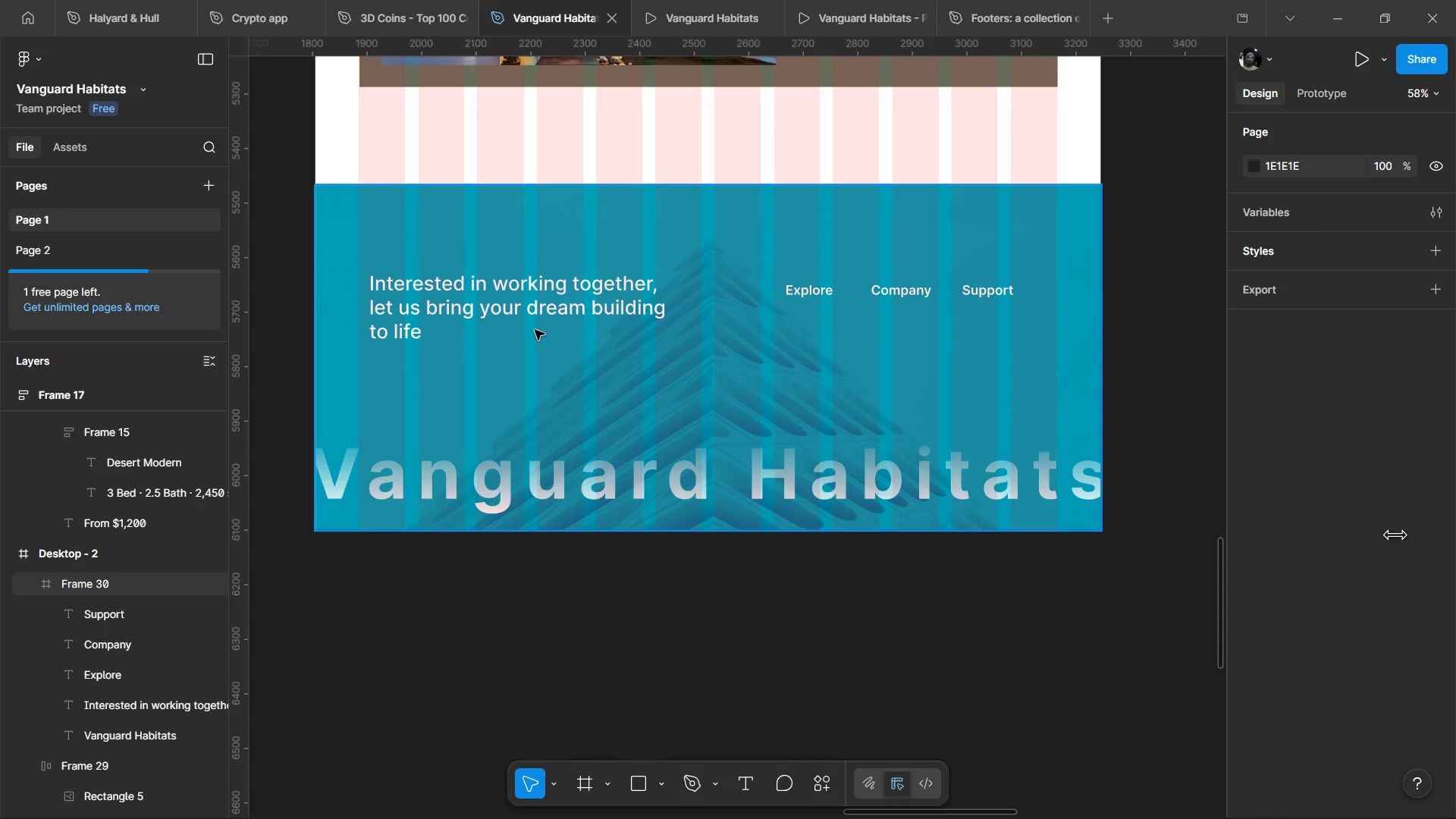 
double_click([536, 300])
 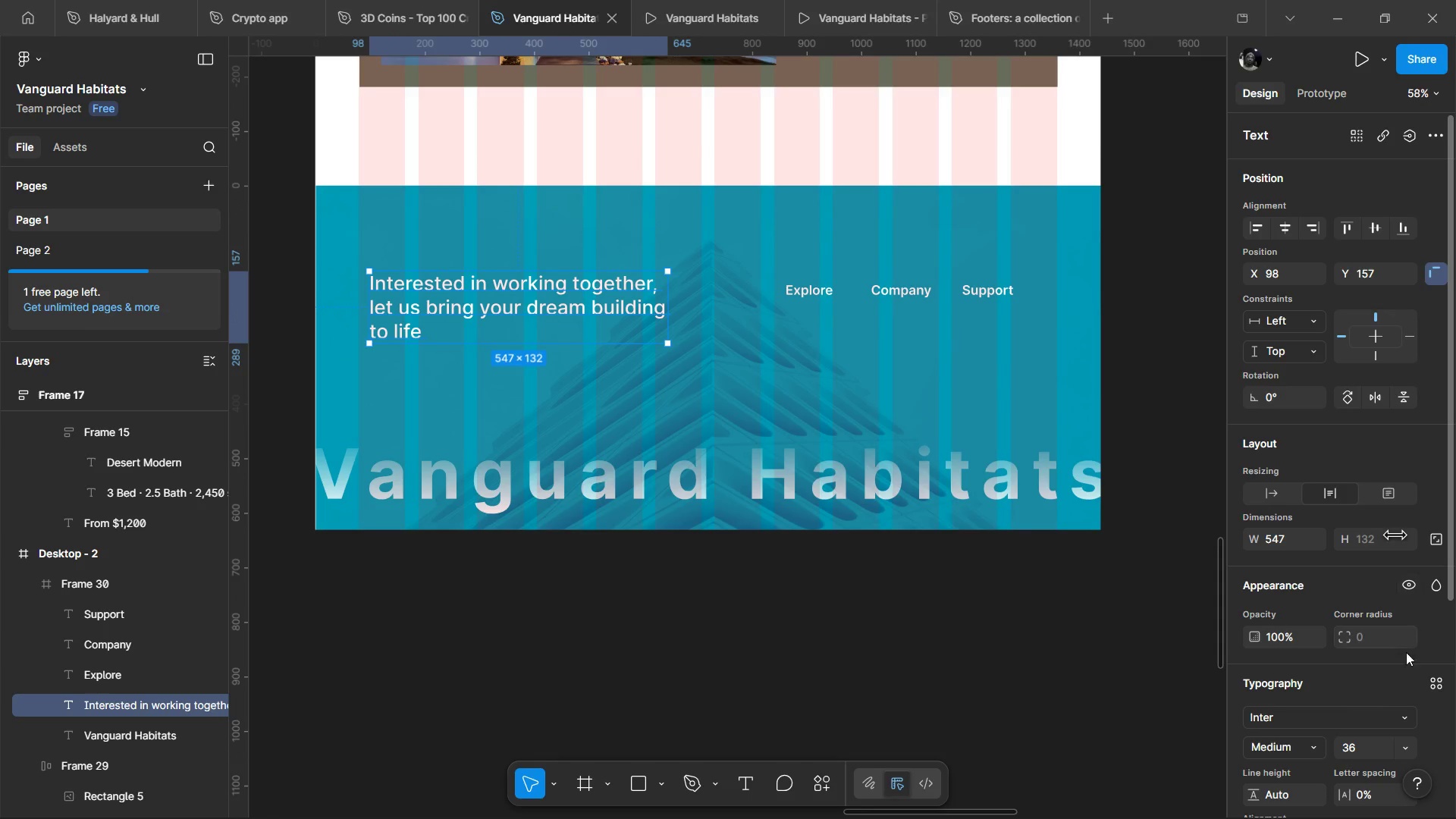 
scroll: coordinate [1392, 673], scroll_direction: down, amount: 1.0
 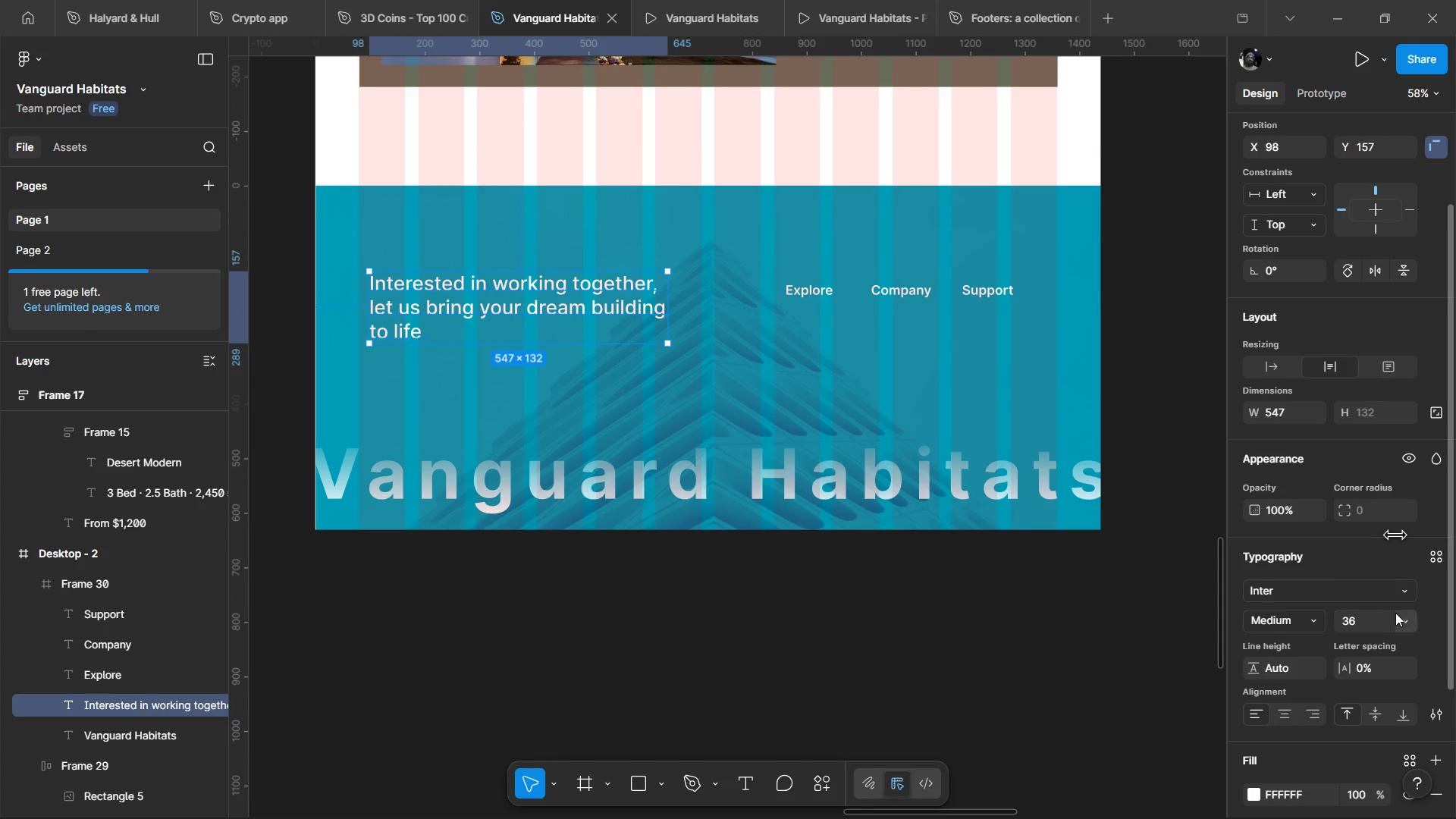 
left_click([1401, 623])
 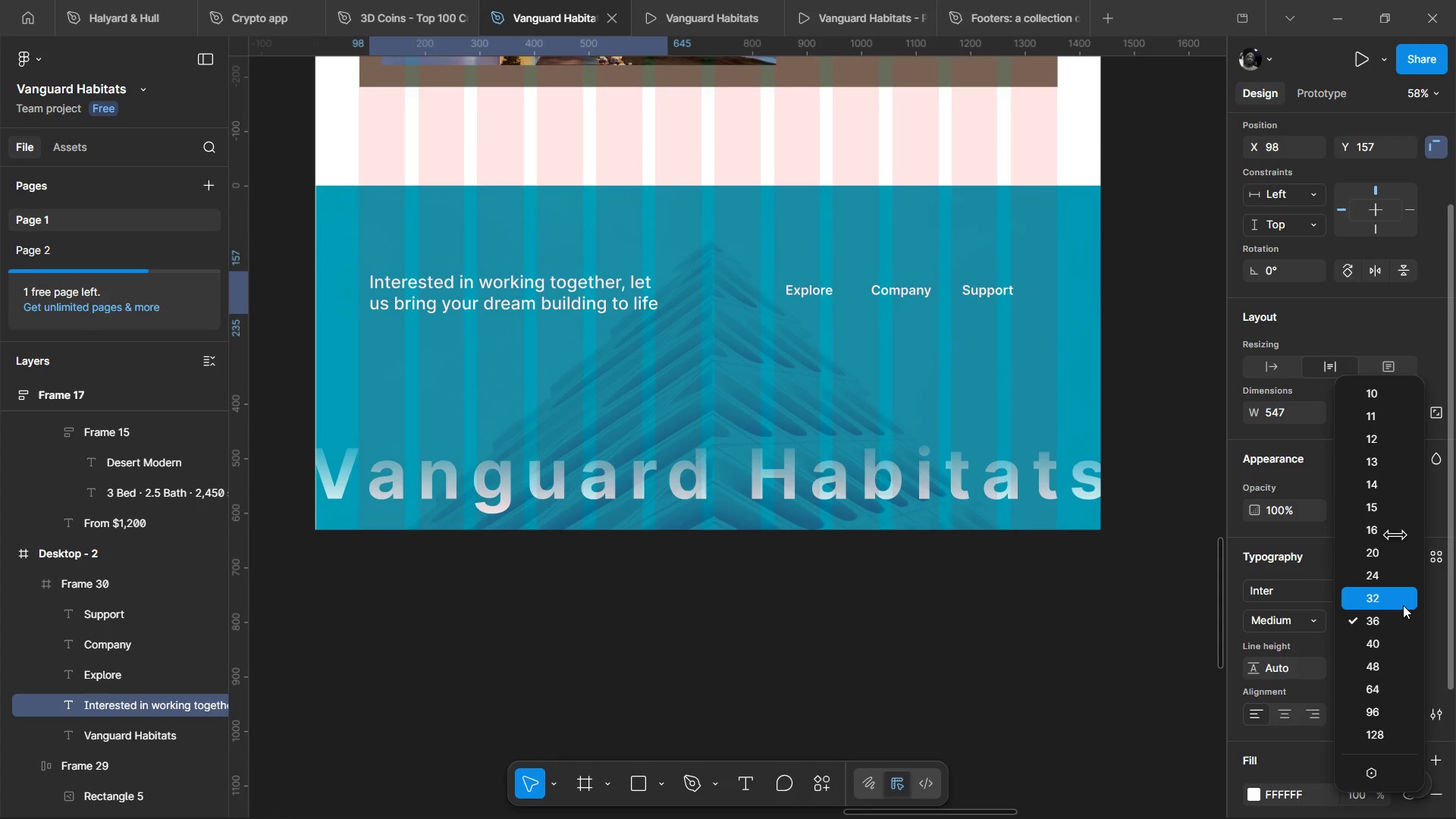 
left_click([1403, 605])
 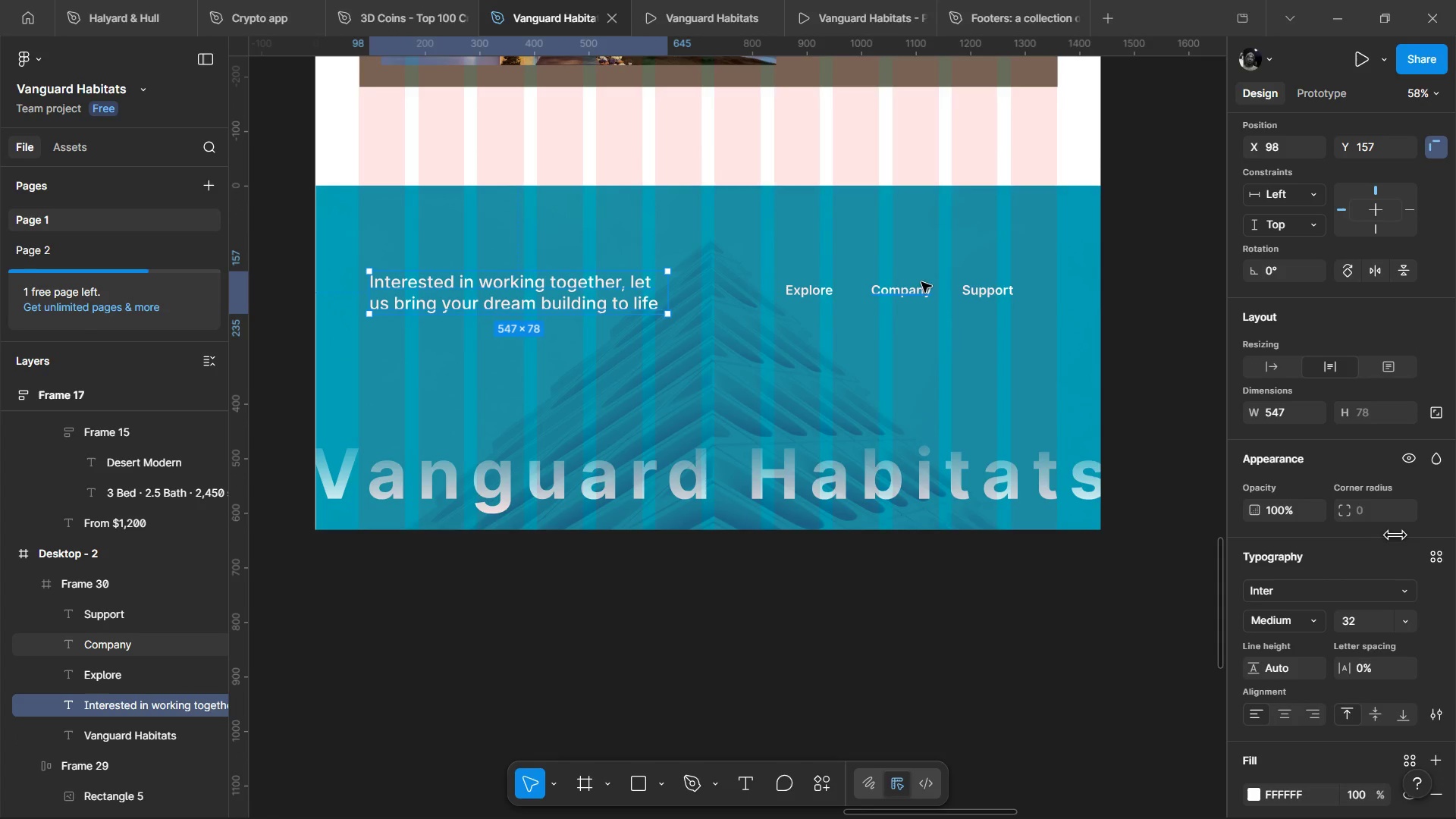 
left_click([982, 294])
 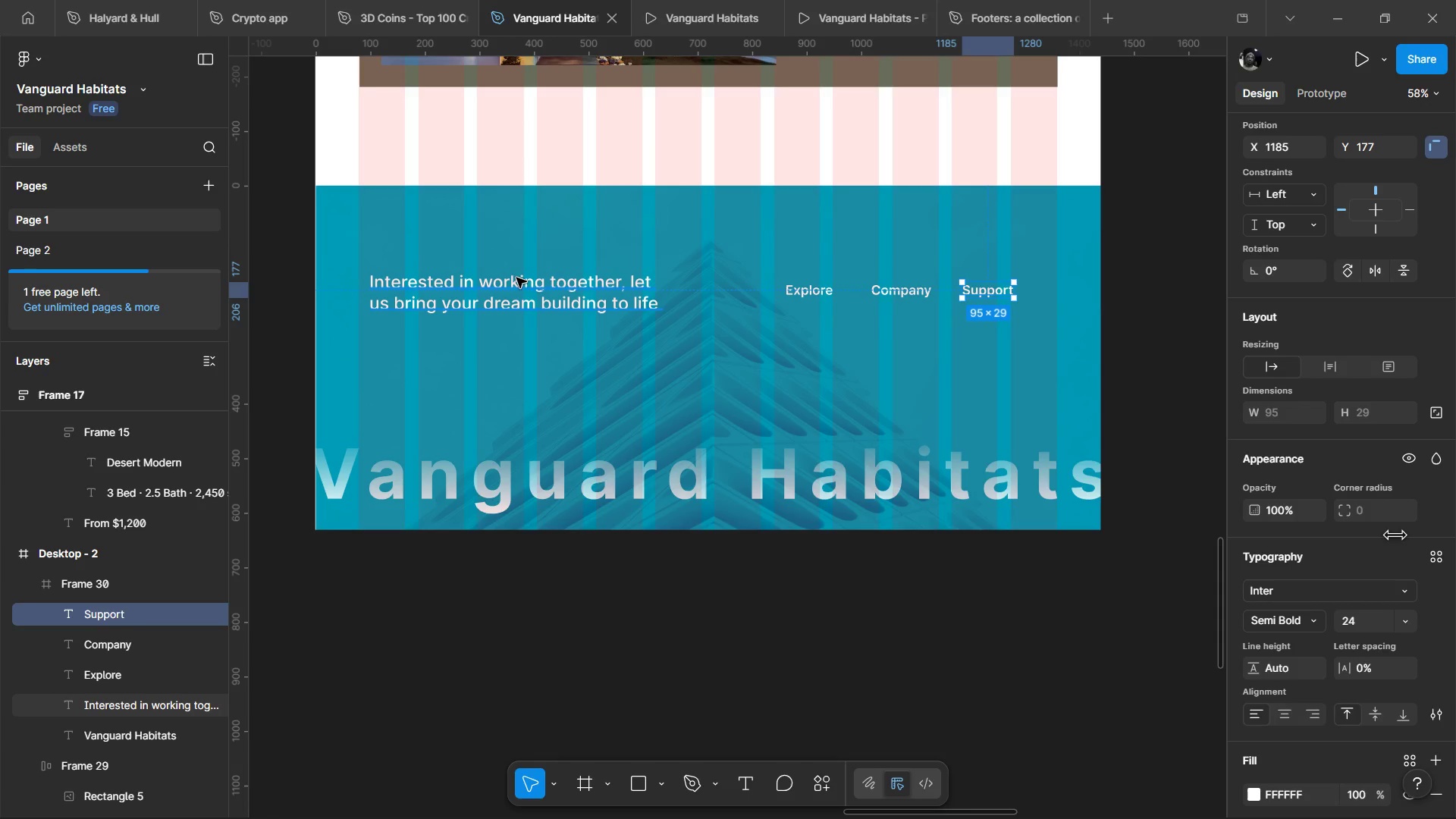 
left_click_drag(start_coordinate=[516, 280], to_coordinate=[504, 292])
 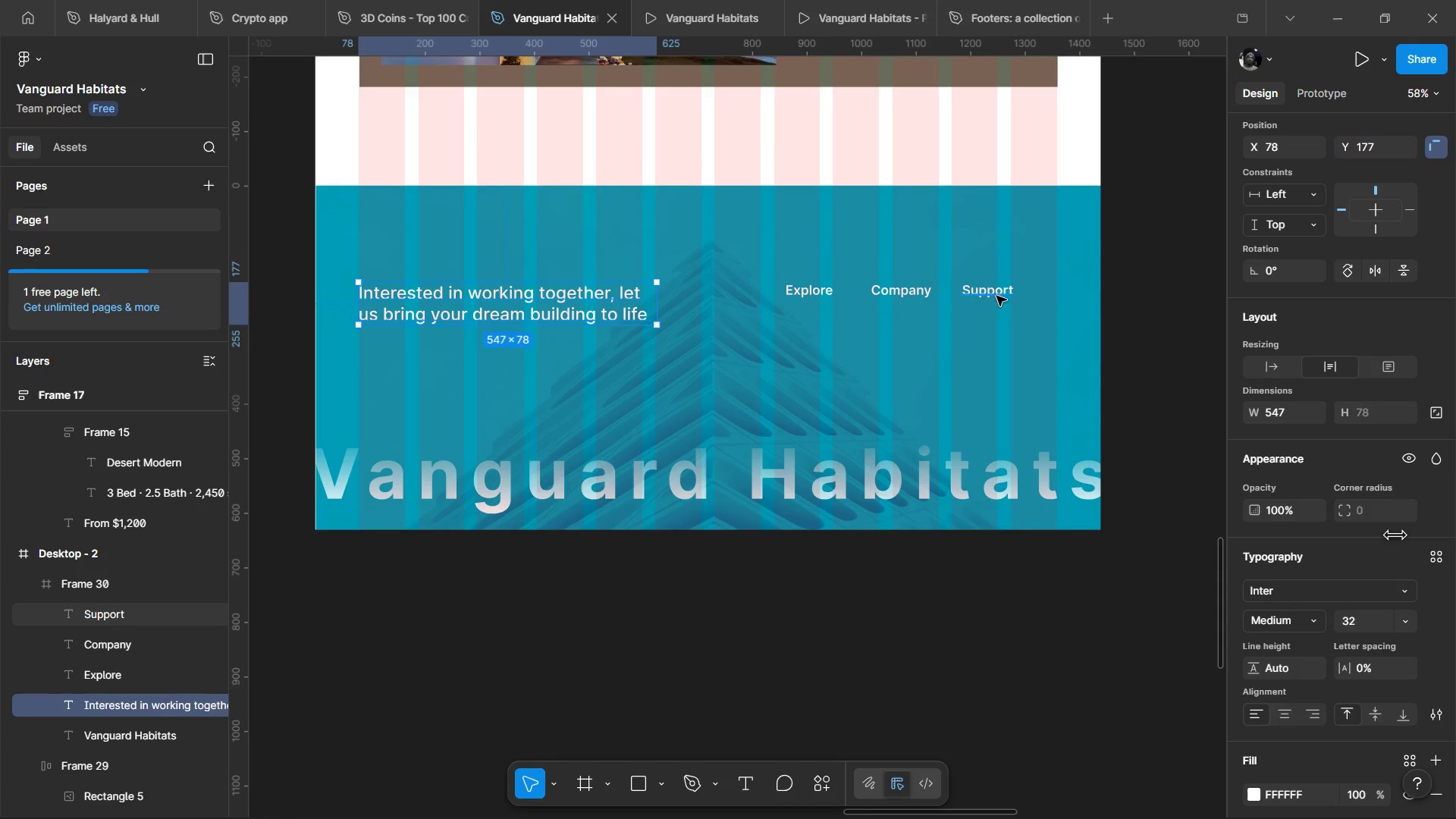 
hold_key(key=ShiftLeft, duration=1.53)
left_click([916, 295])
 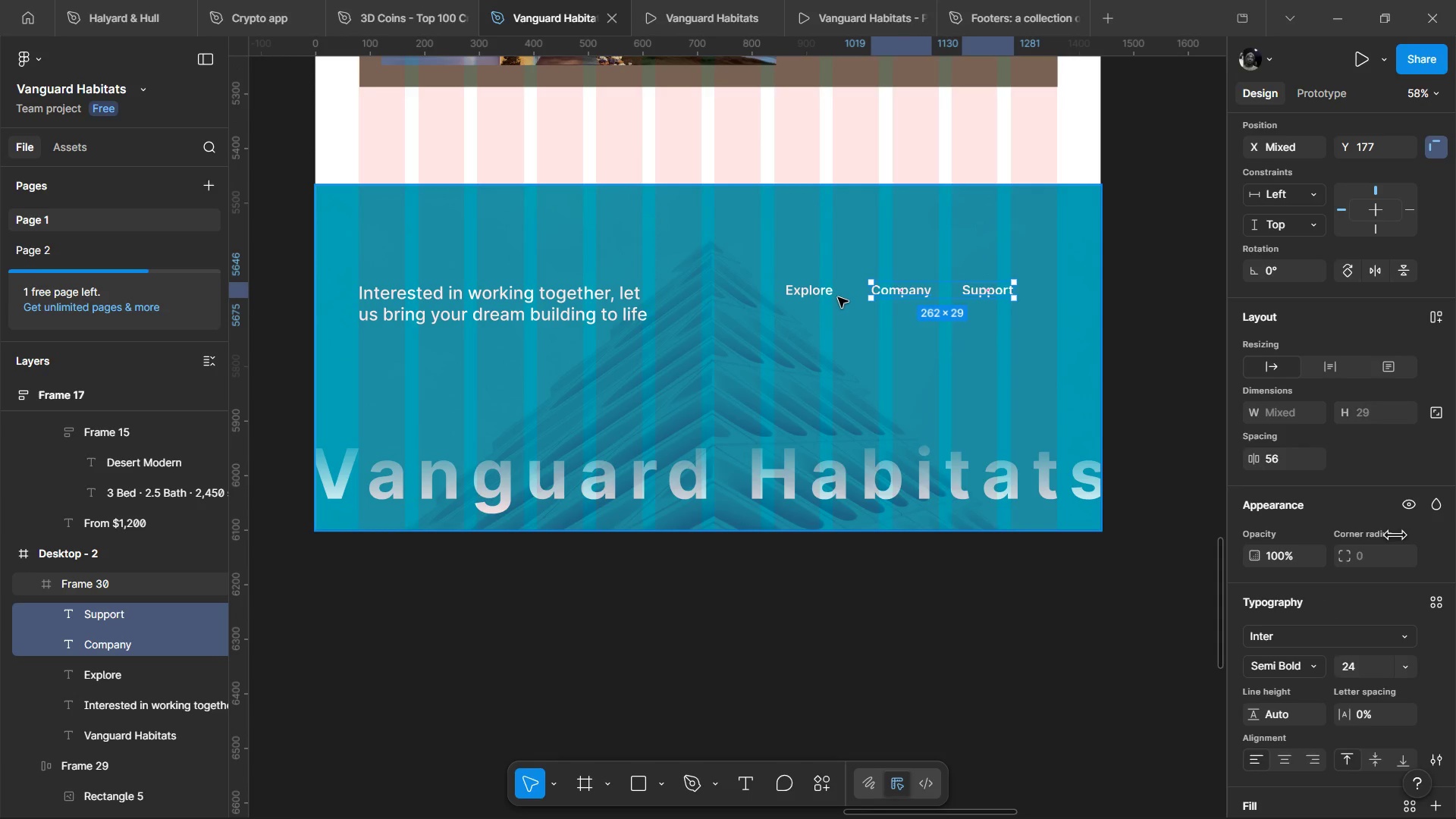 
left_click([838, 297])
 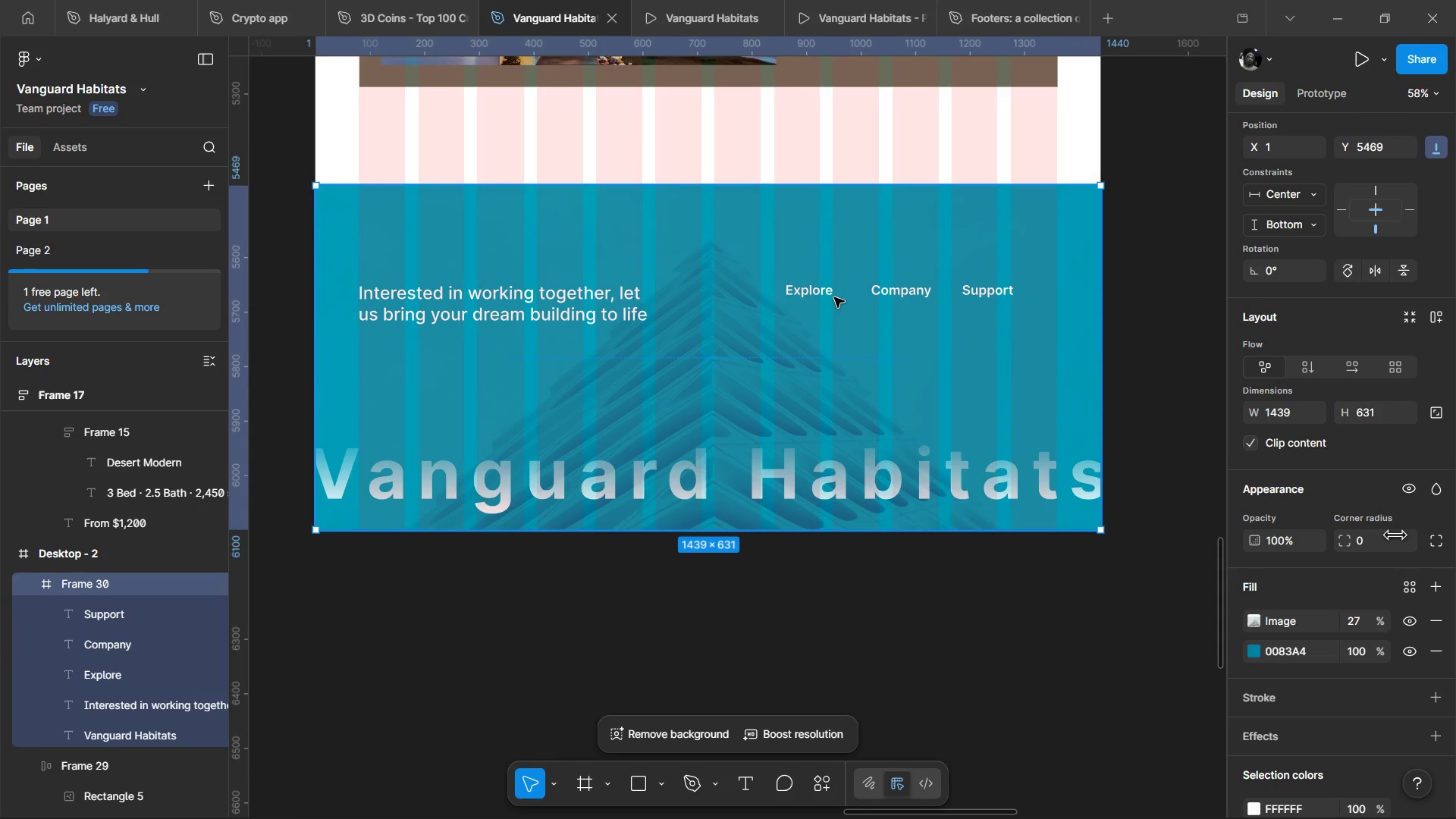 
key(Shift+ShiftLeft)
 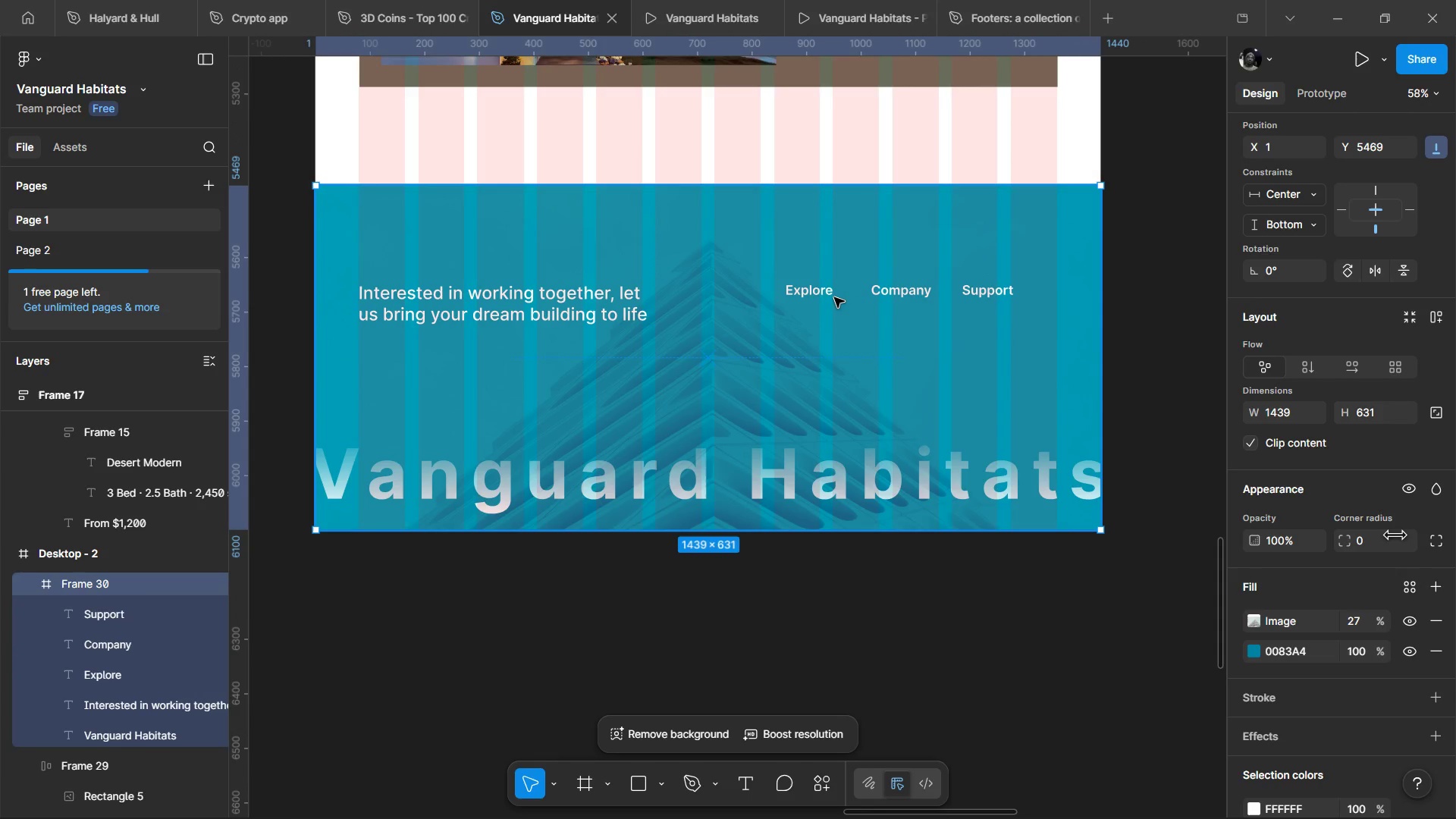 
hold_key(key=ShiftLeft, duration=1.51)
left_click([833, 297])
 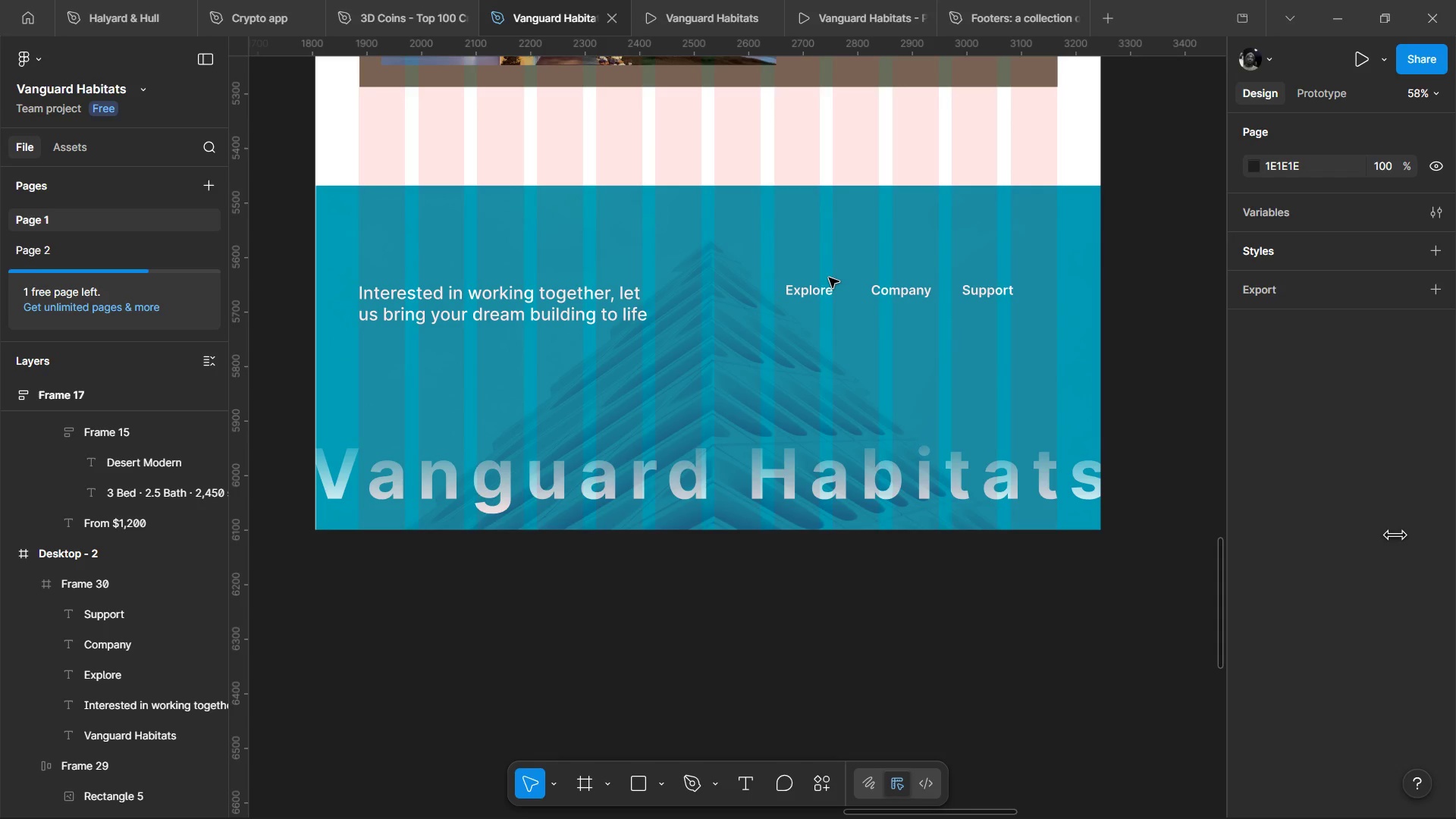 
hold_key(key=ShiftLeft, duration=0.33)
left_click([817, 290])
 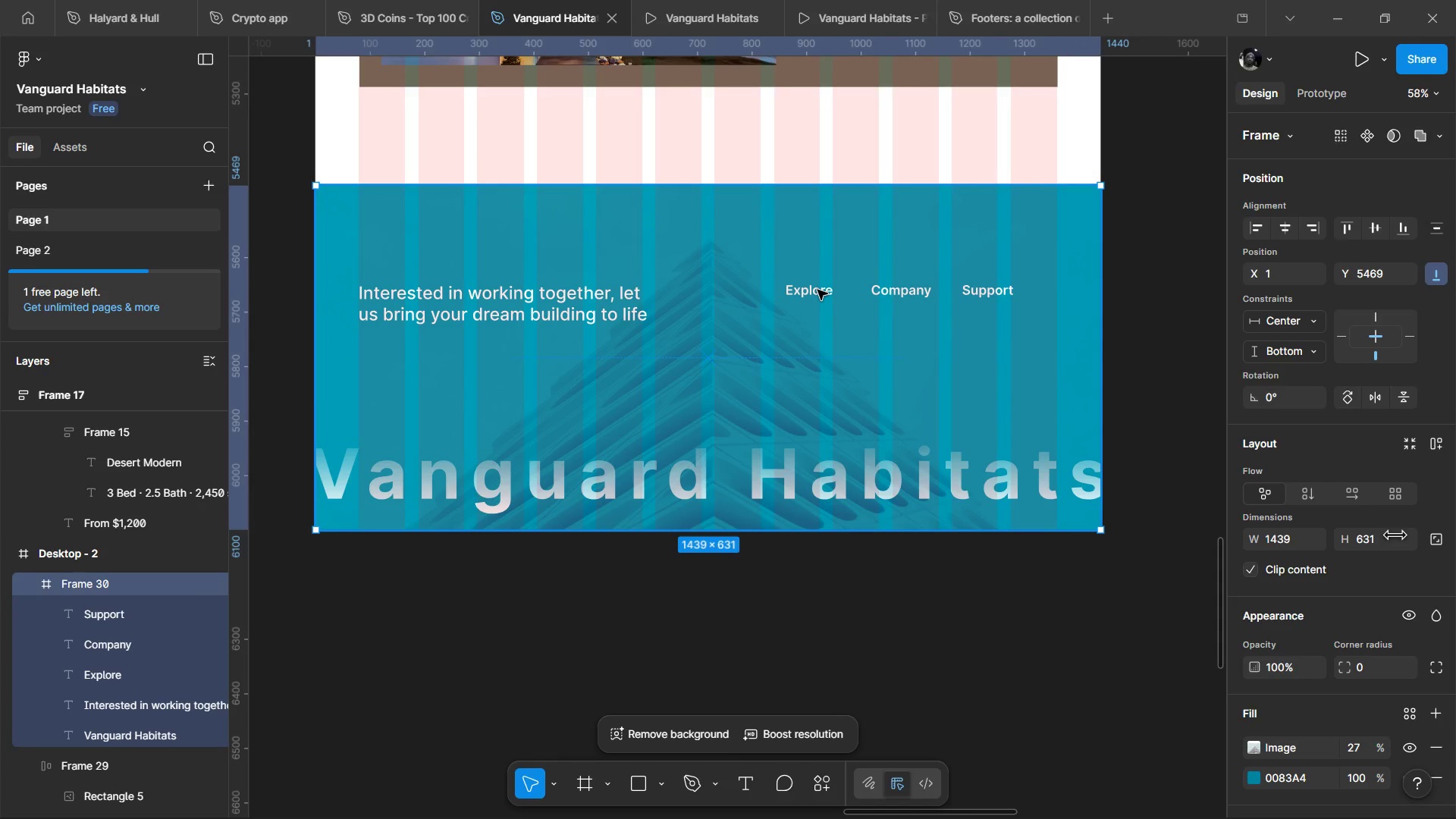 
double_click([817, 290])
 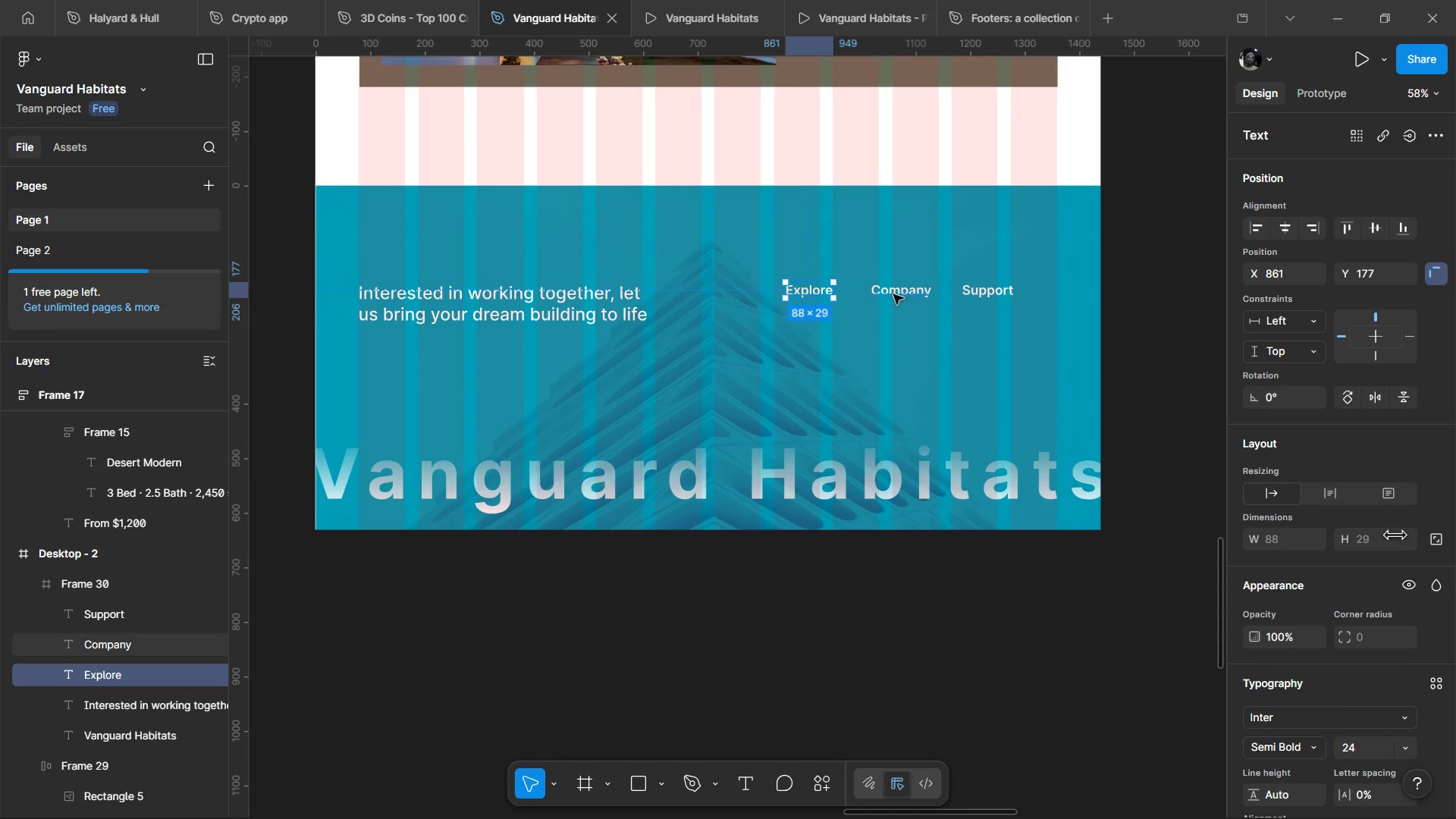 
hold_key(key=ShiftLeft, duration=1.31)
left_click([897, 293])
 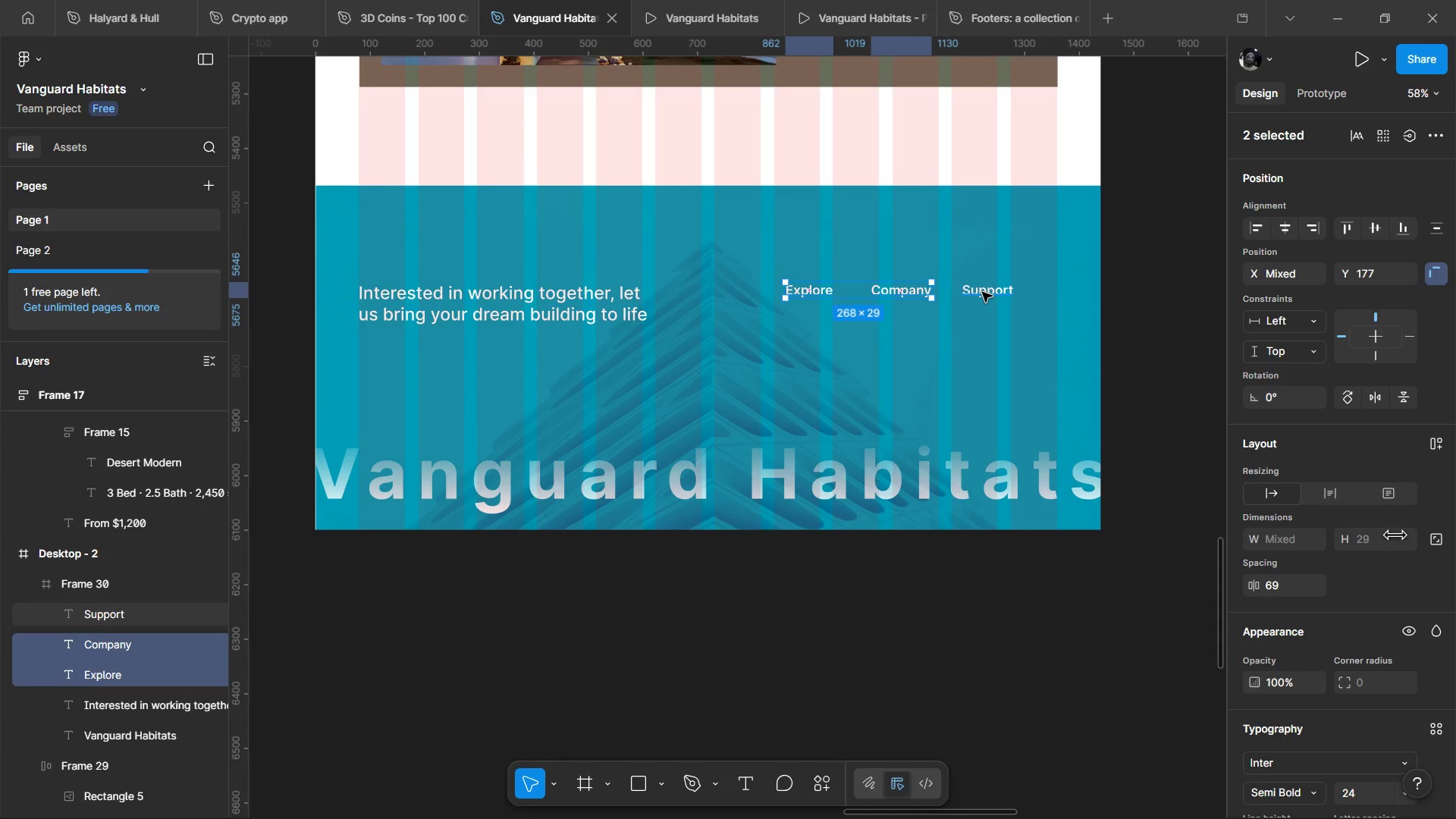 
left_click([982, 292])
 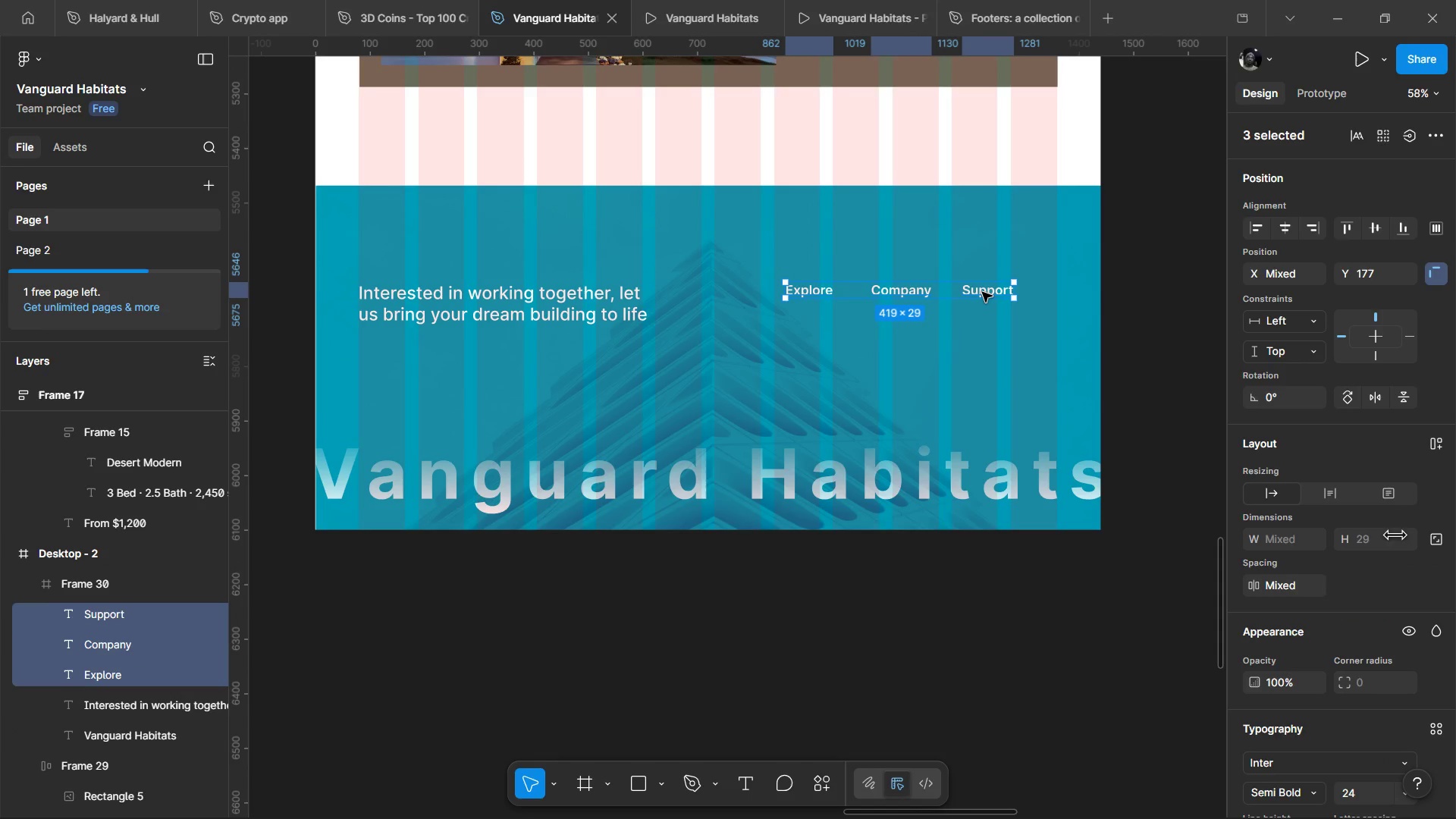 
left_click_drag(start_coordinate=[982, 292], to_coordinate=[1025, 293])
 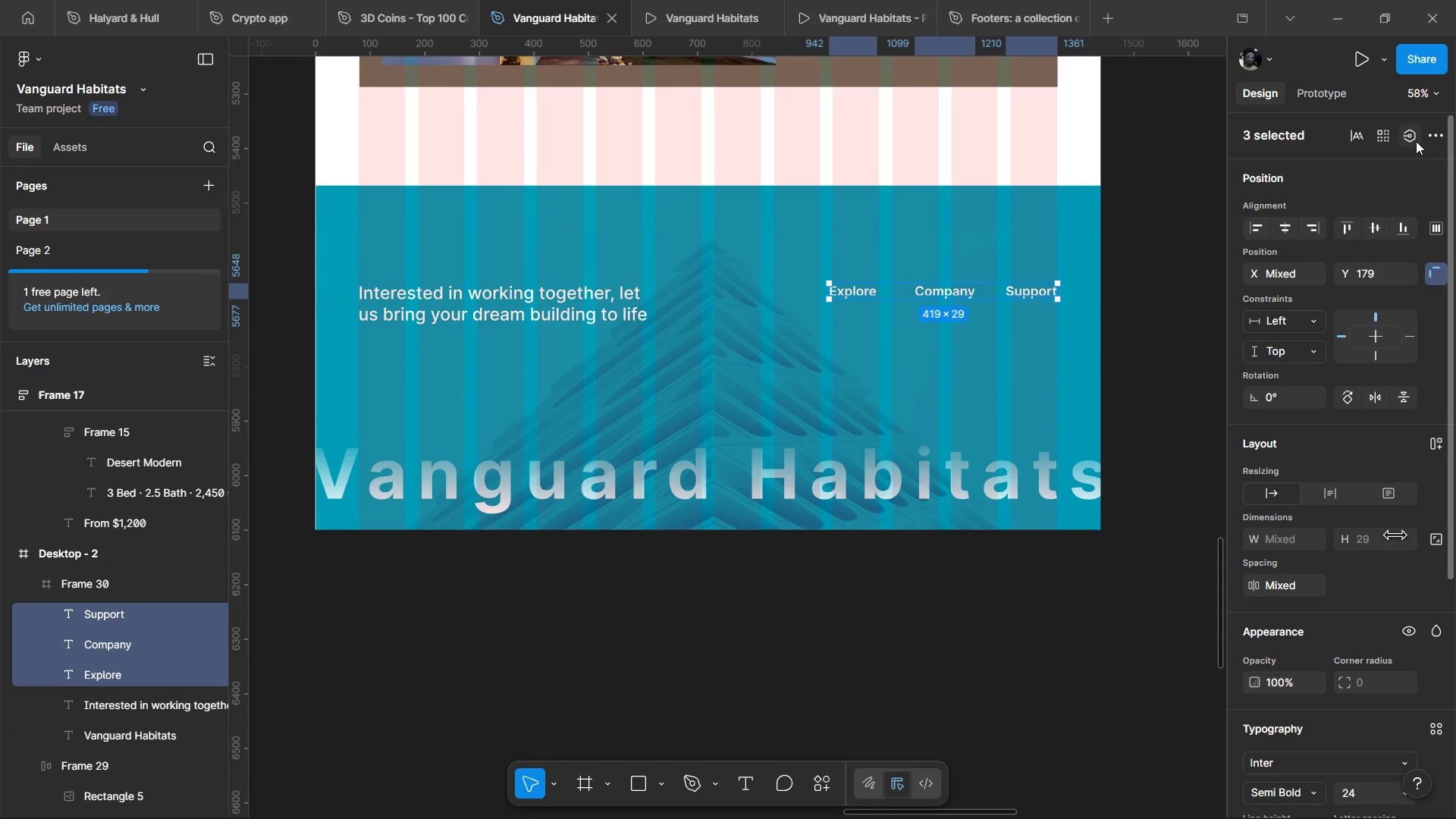 
left_click([1425, 137])
 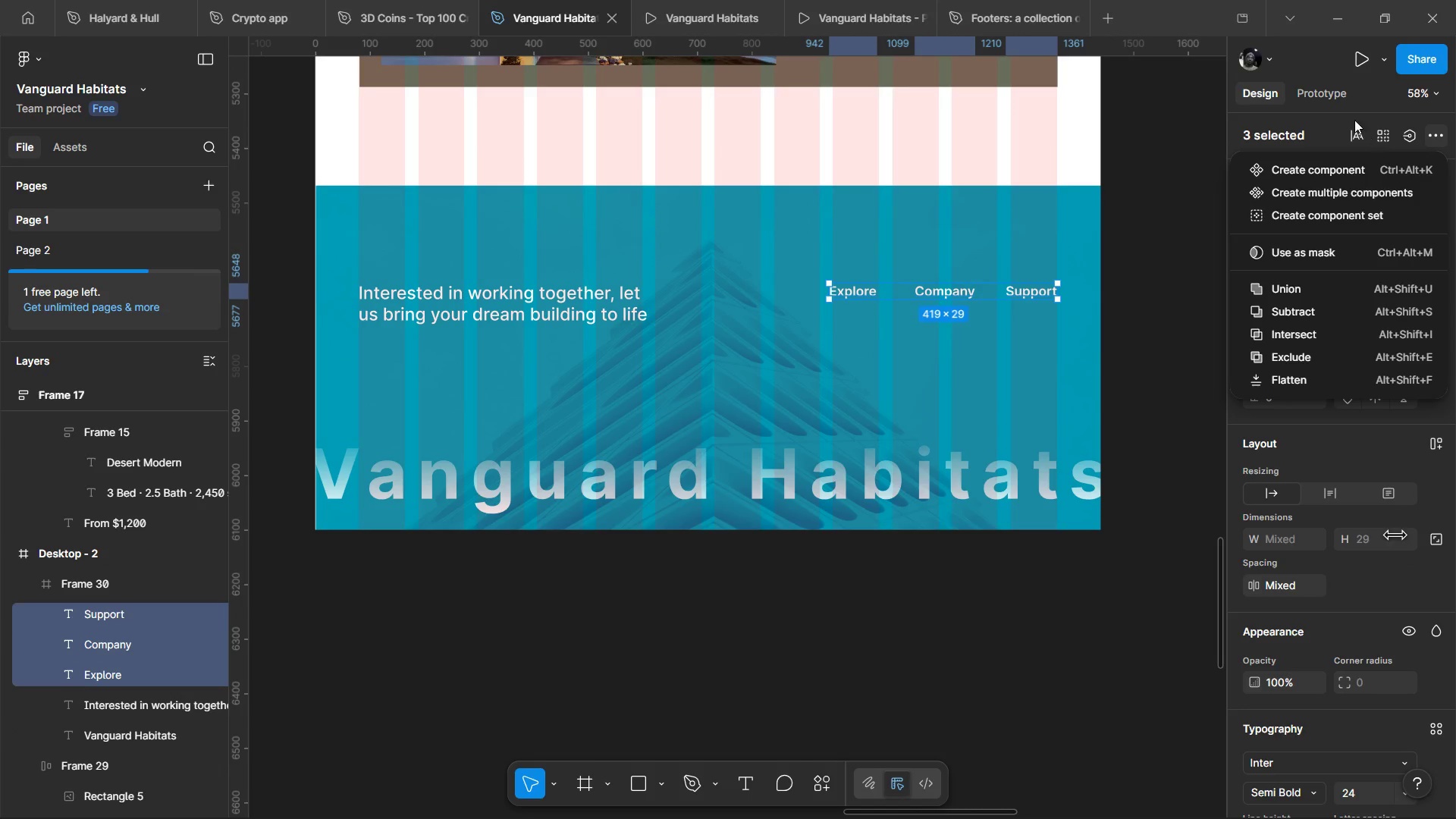 
left_click([1345, 102])
 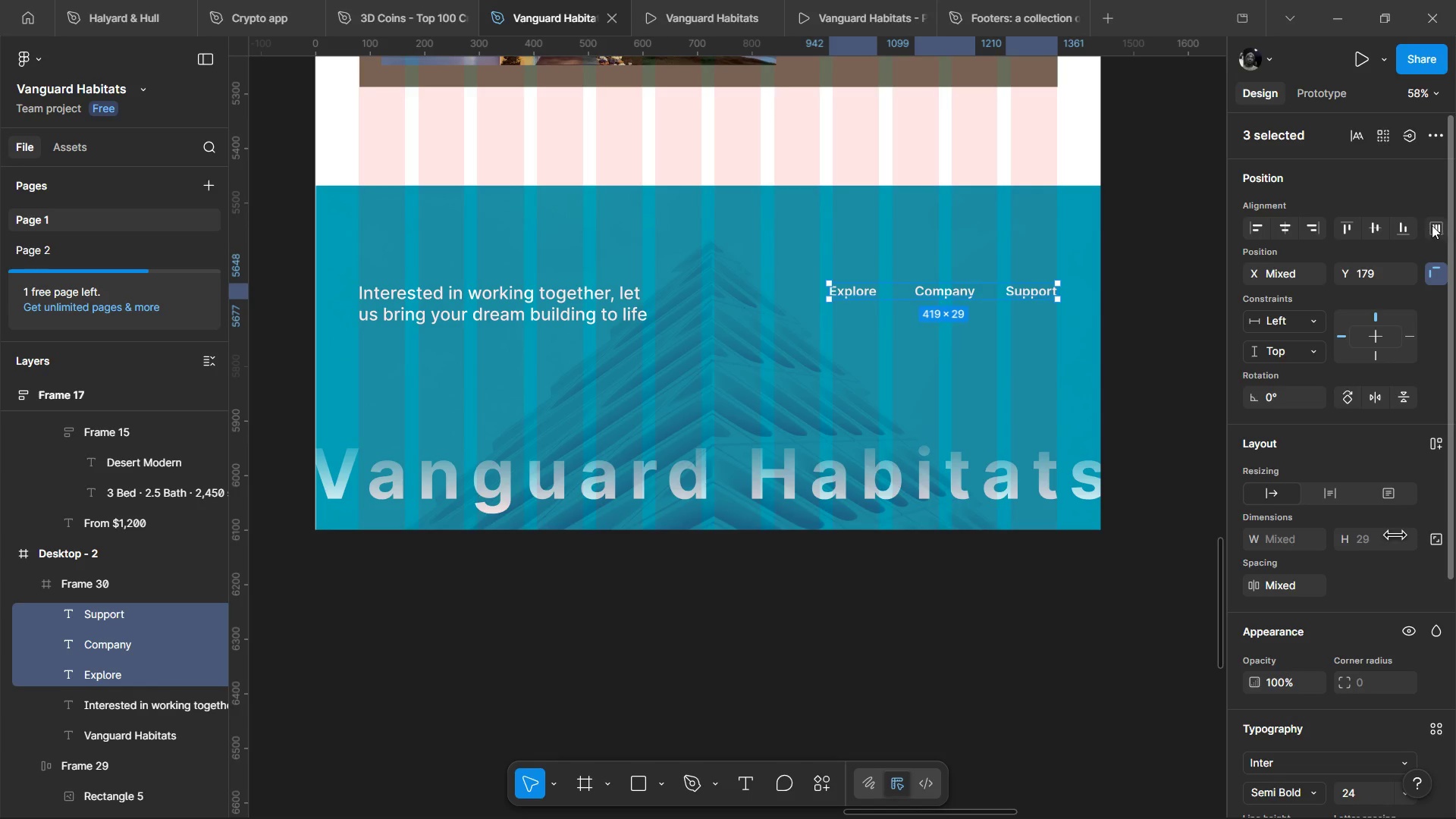 
left_click([1434, 225])
 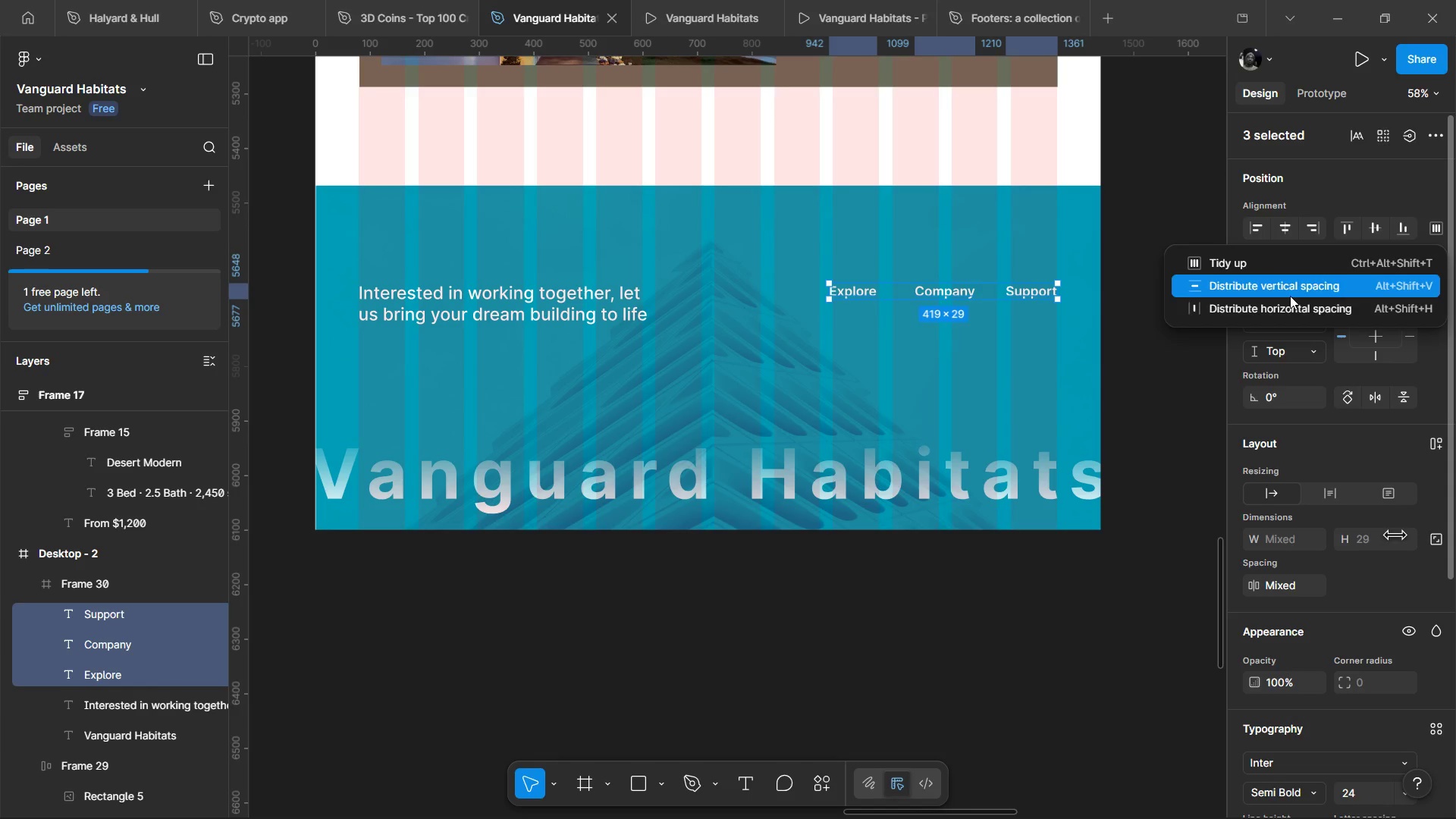 
left_click([1282, 309])
 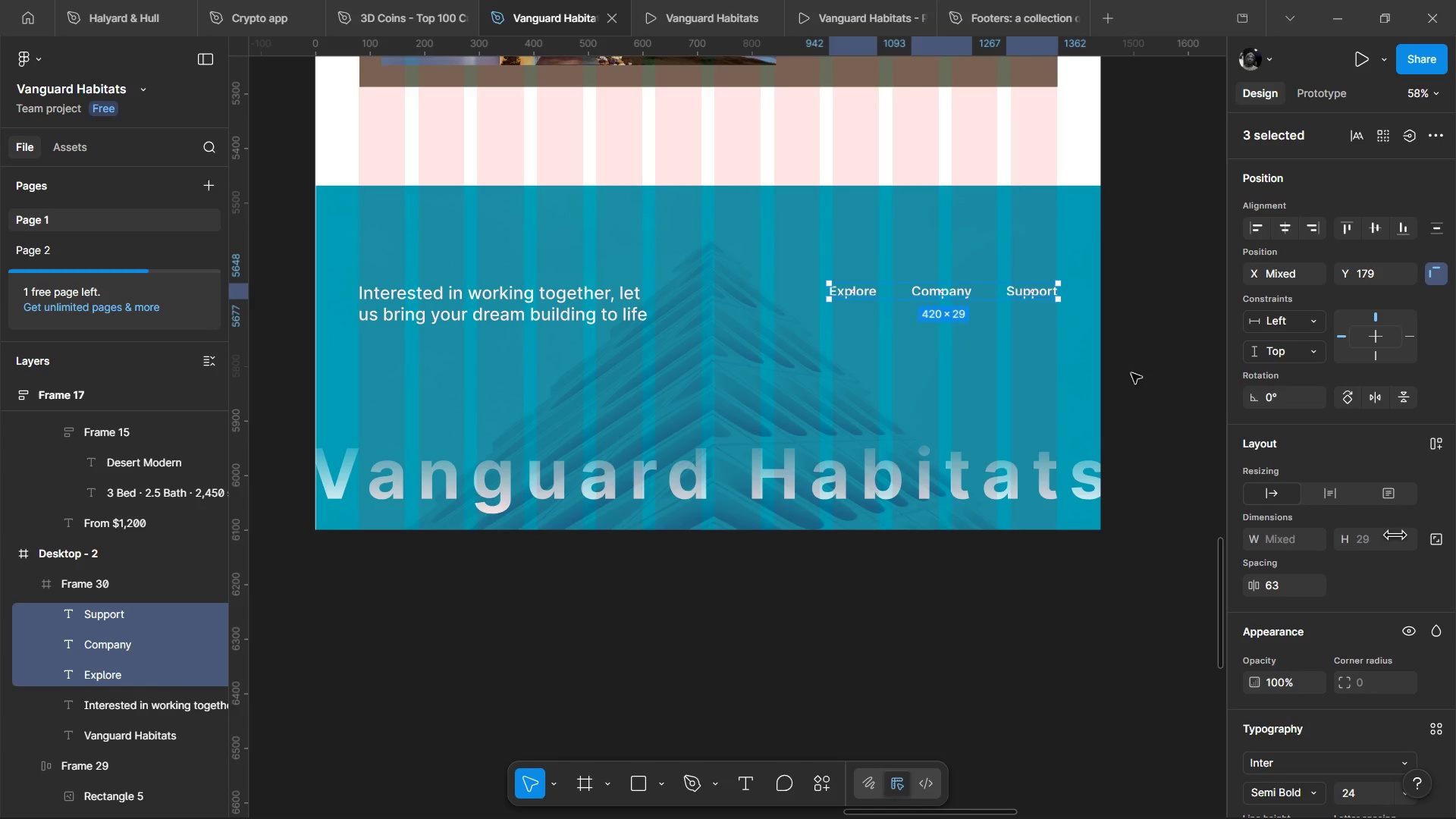 
left_click([1131, 374])
 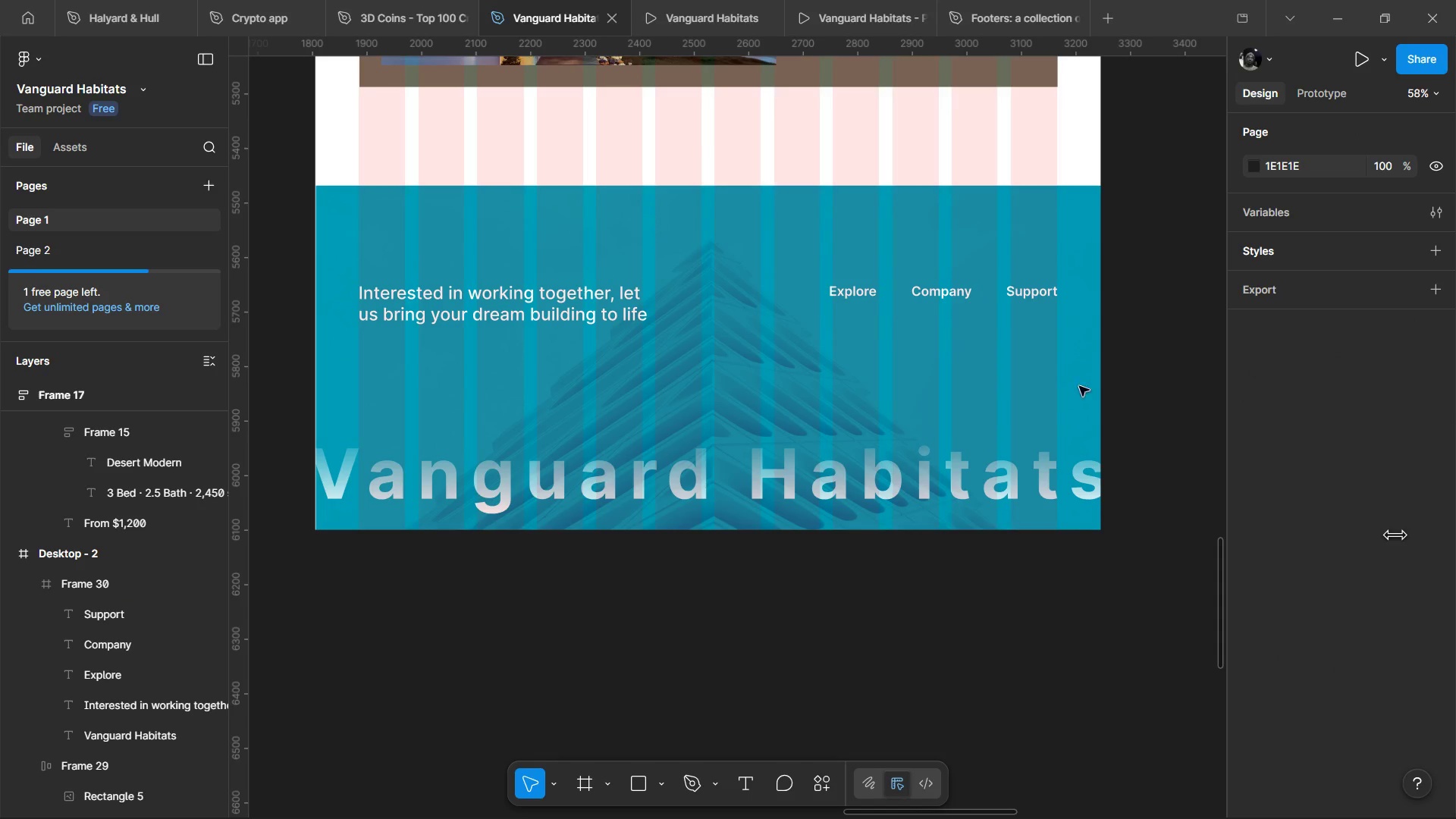 
hold_key(key=ControlLeft, duration=0.81)
scroll: coordinate [1041, 379], scroll_direction: up, amount: 1.0
 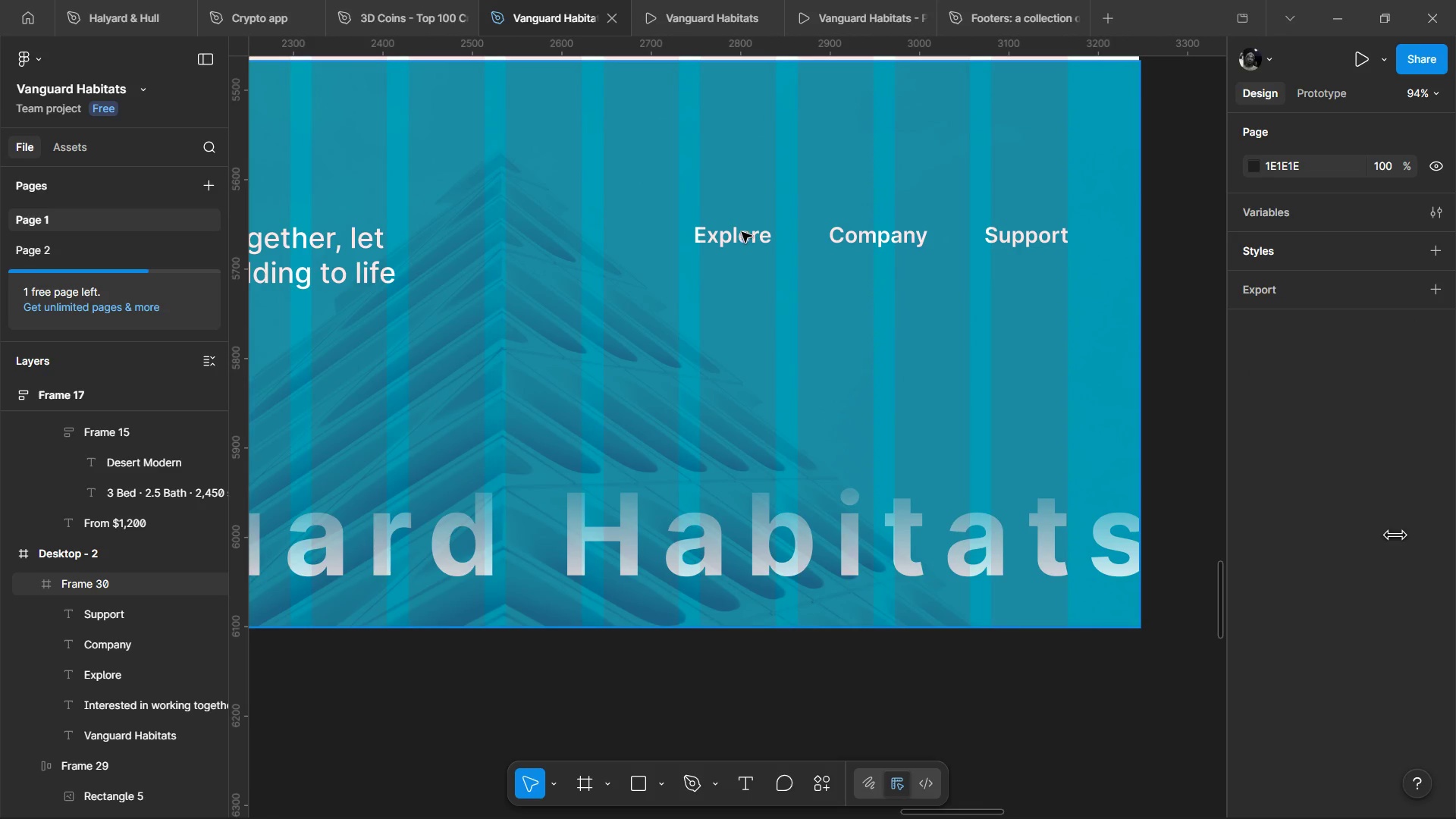 
hold_key(key=ControlLeft, duration=0.66)
 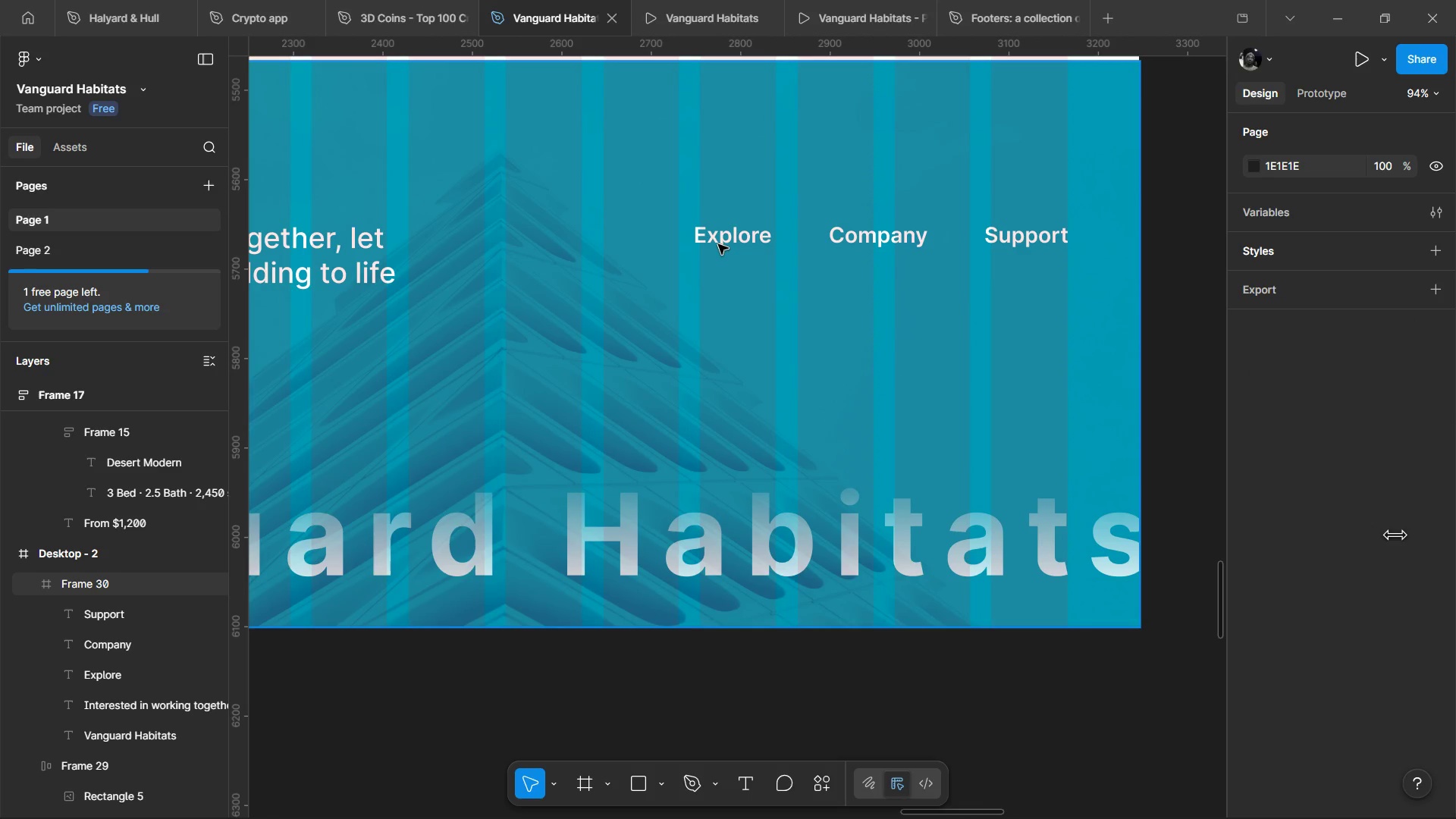 
hold_key(key=ShiftLeft, duration=0.56)
left_click([720, 231])
 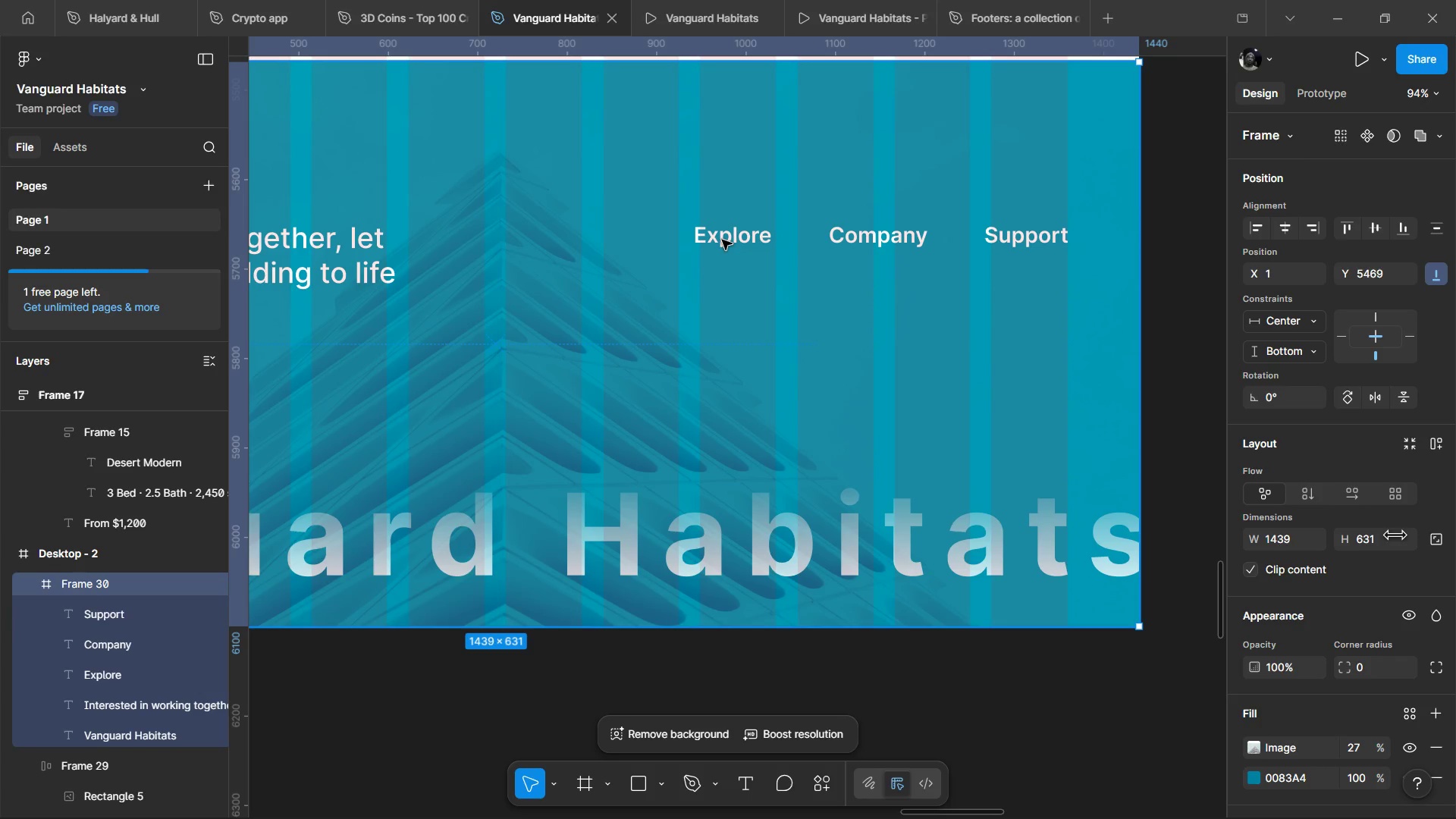 
double_click([722, 240])
 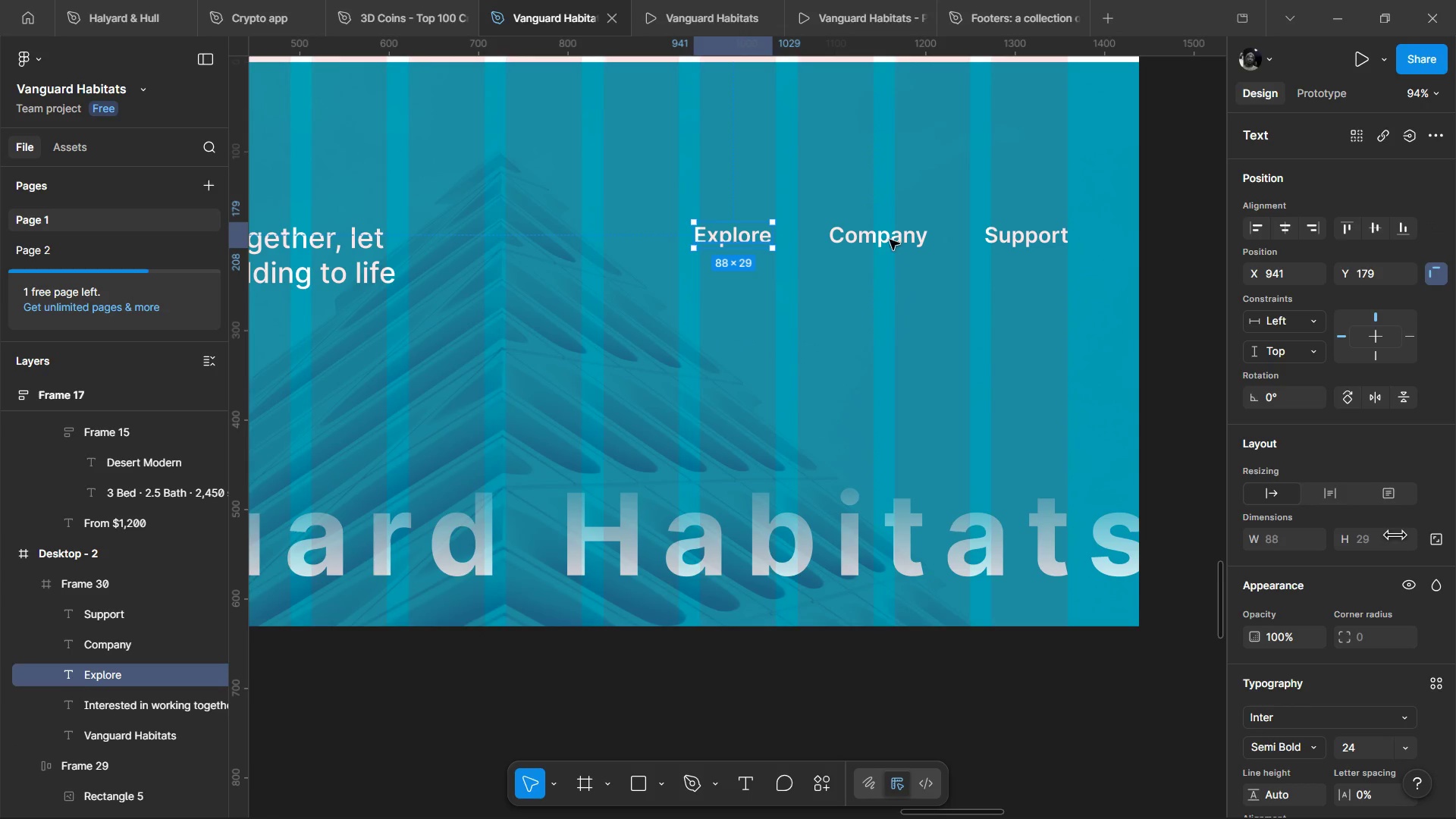 
hold_key(key=ShiftLeft, duration=1.53)
left_click([890, 240])
 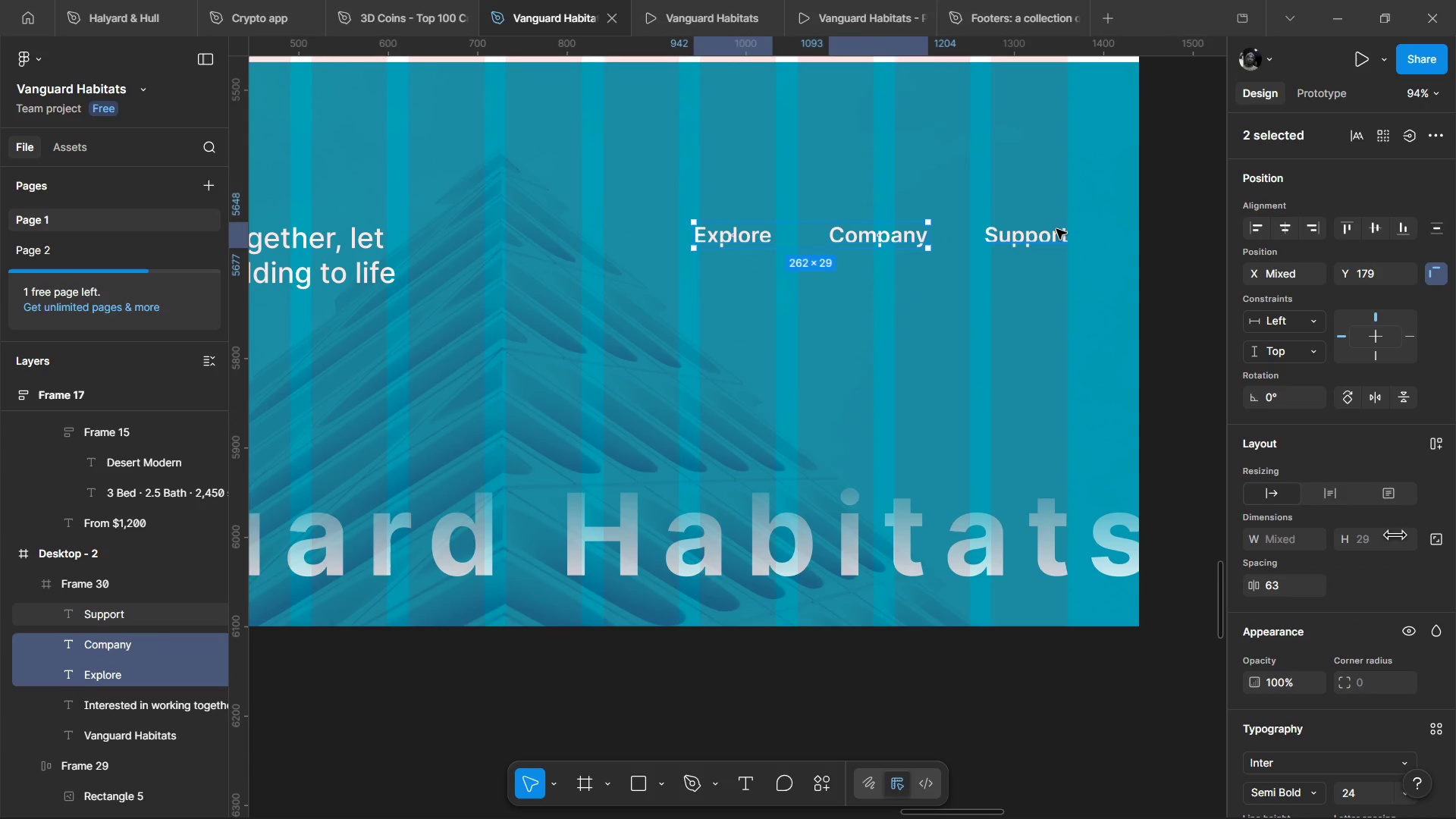 
left_click([1056, 230])
 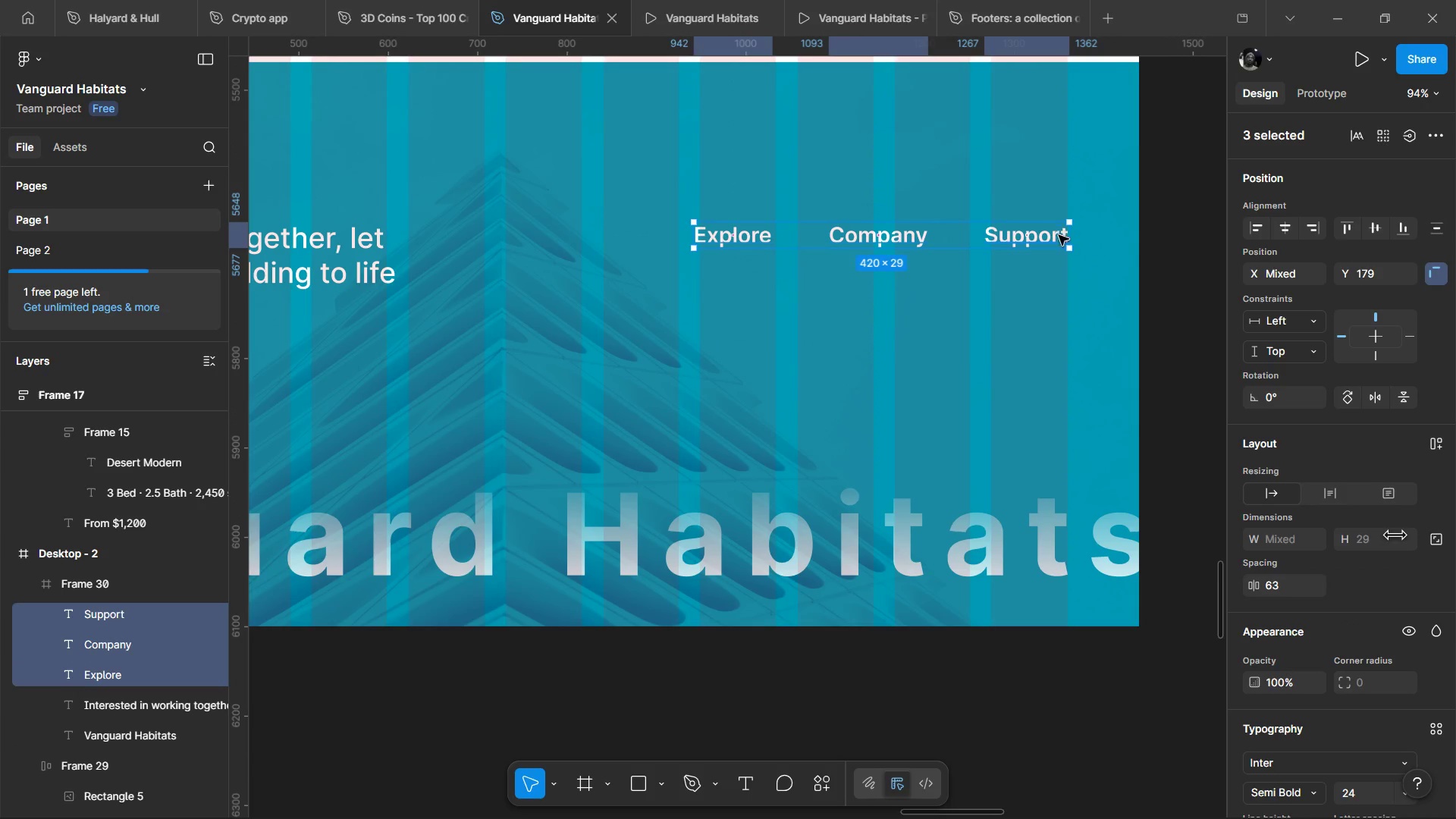 
hold_key(key=ShiftLeft, duration=0.34)
 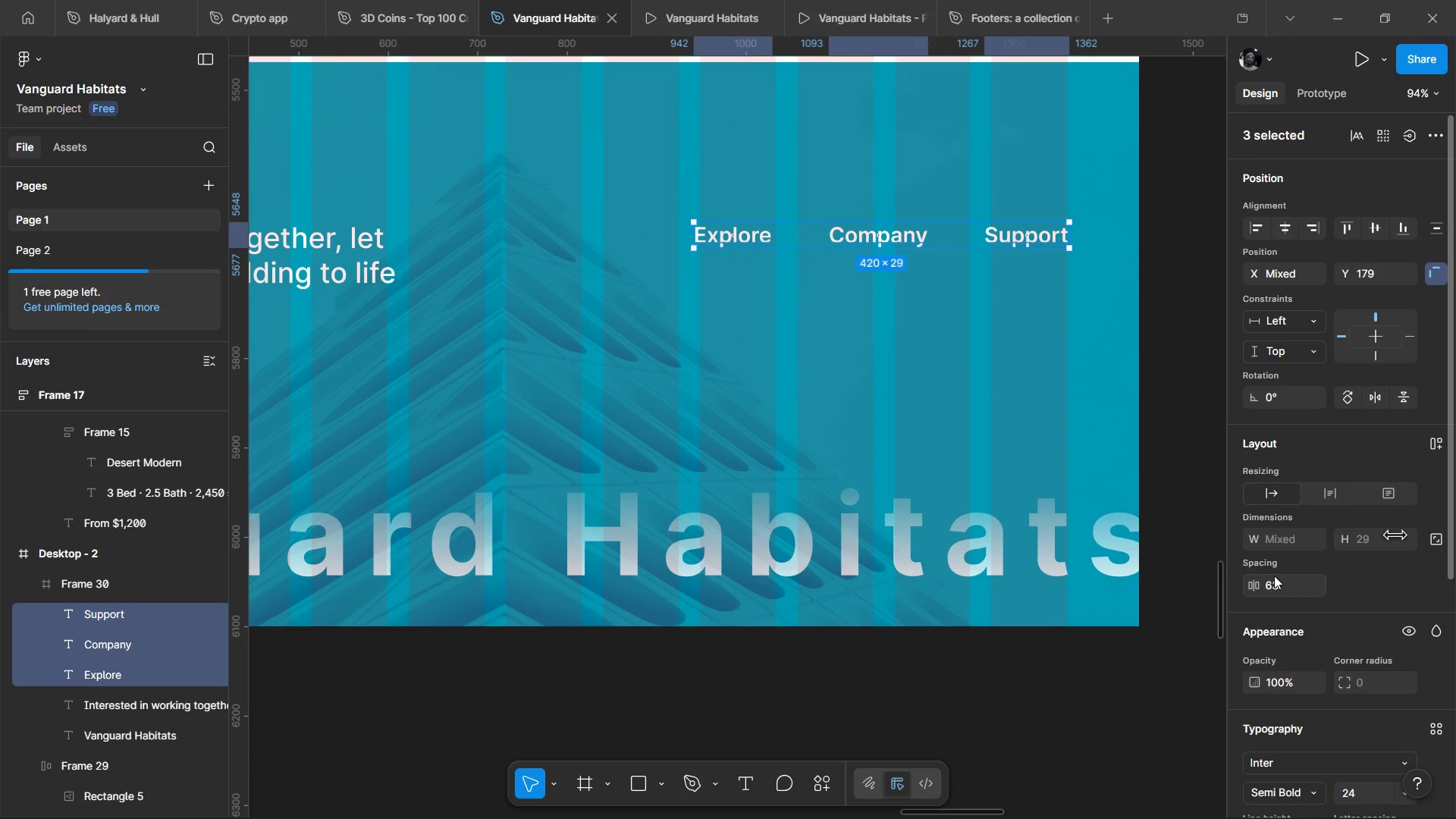 
left_click([1274, 576])
 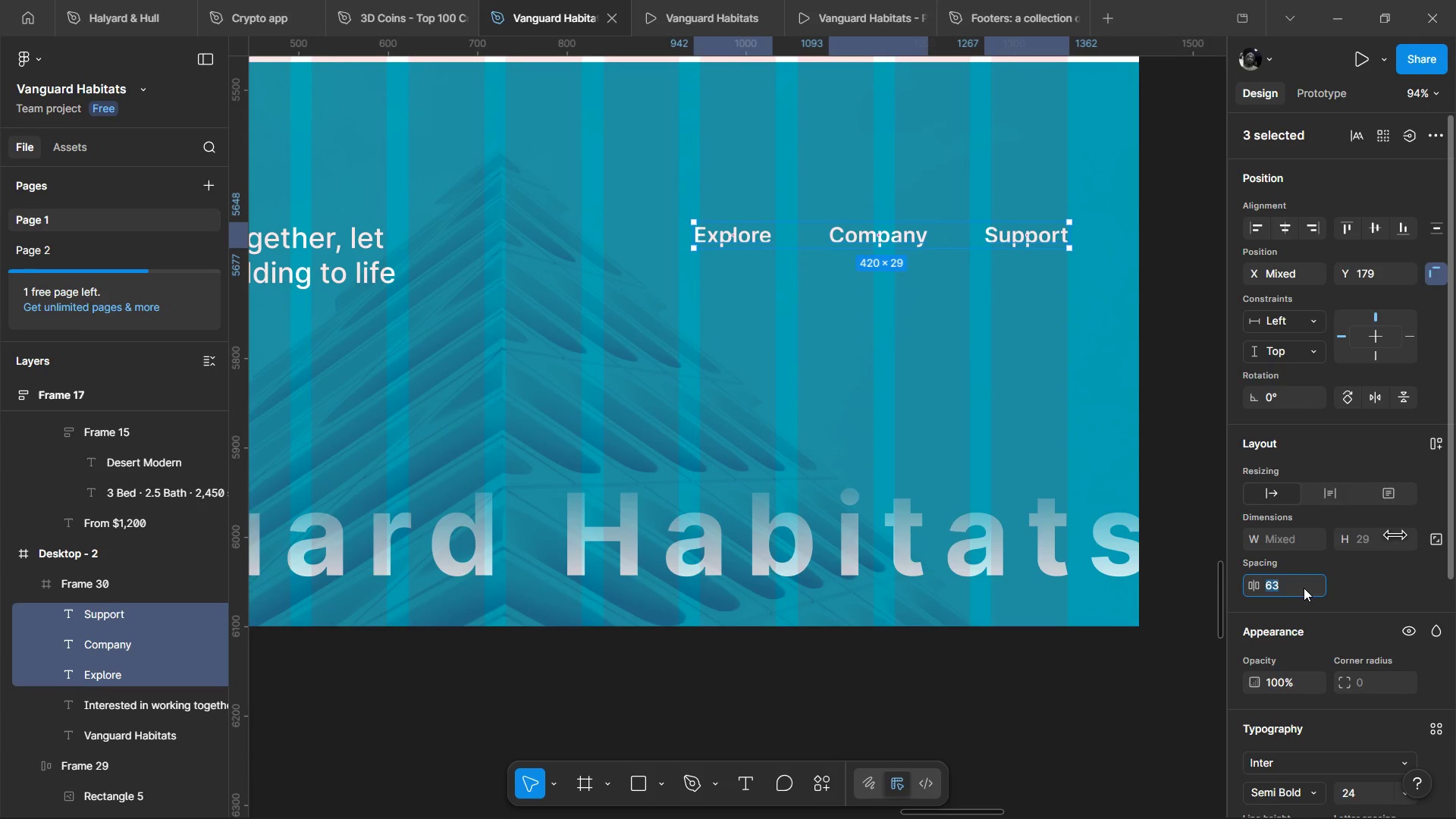 
wait(7.14)
 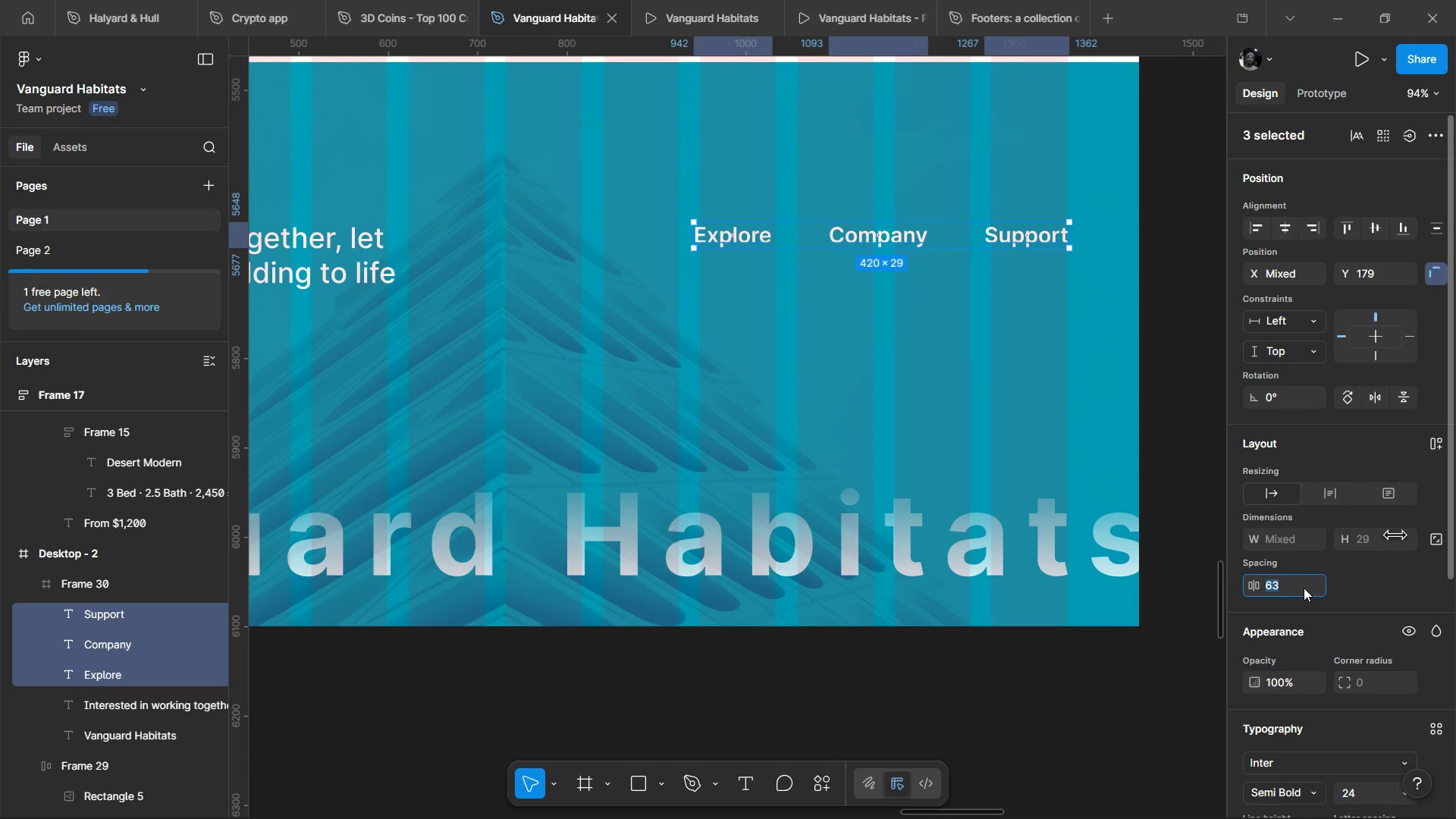 
type(60)
 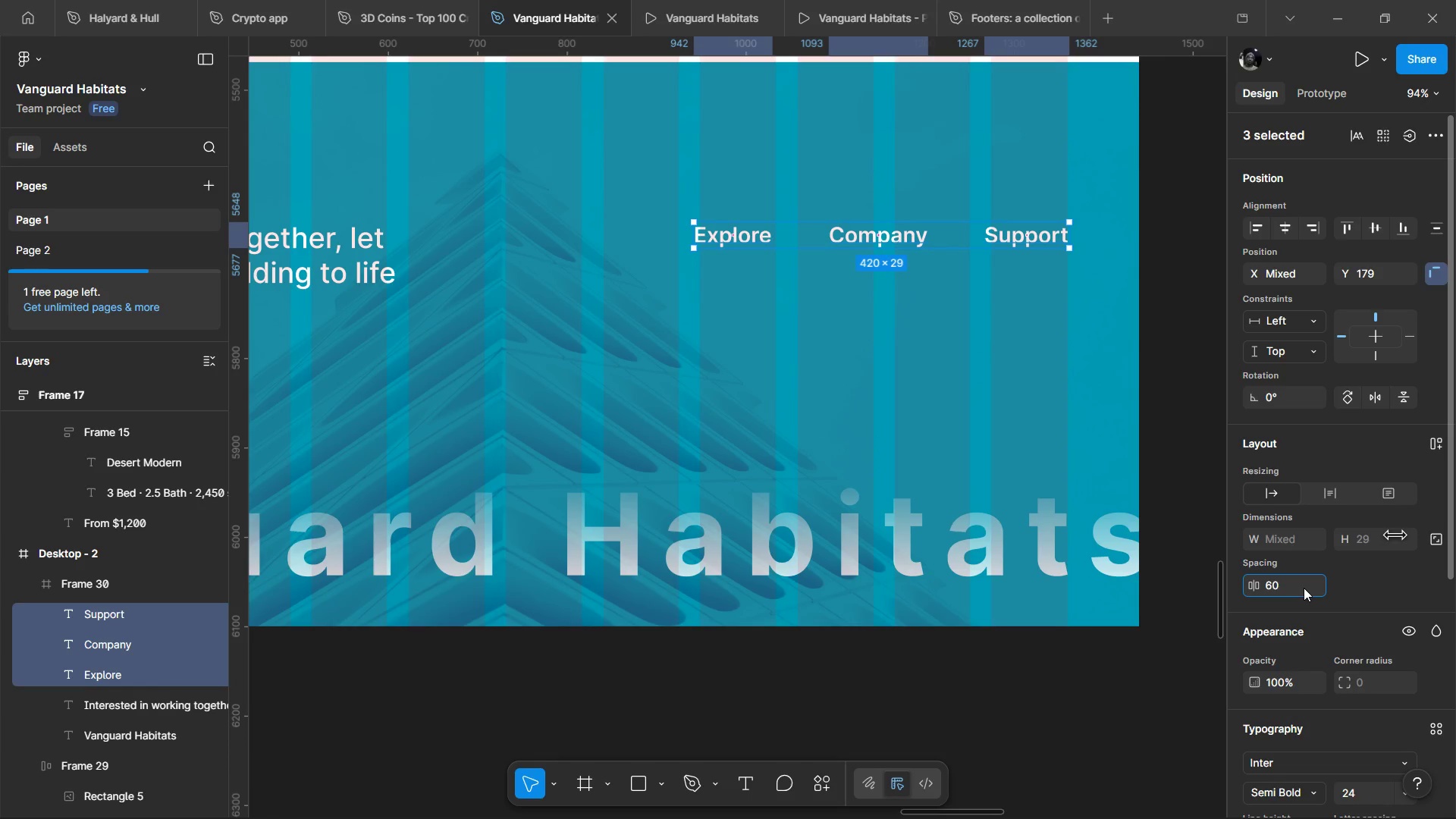 
key(Enter)
 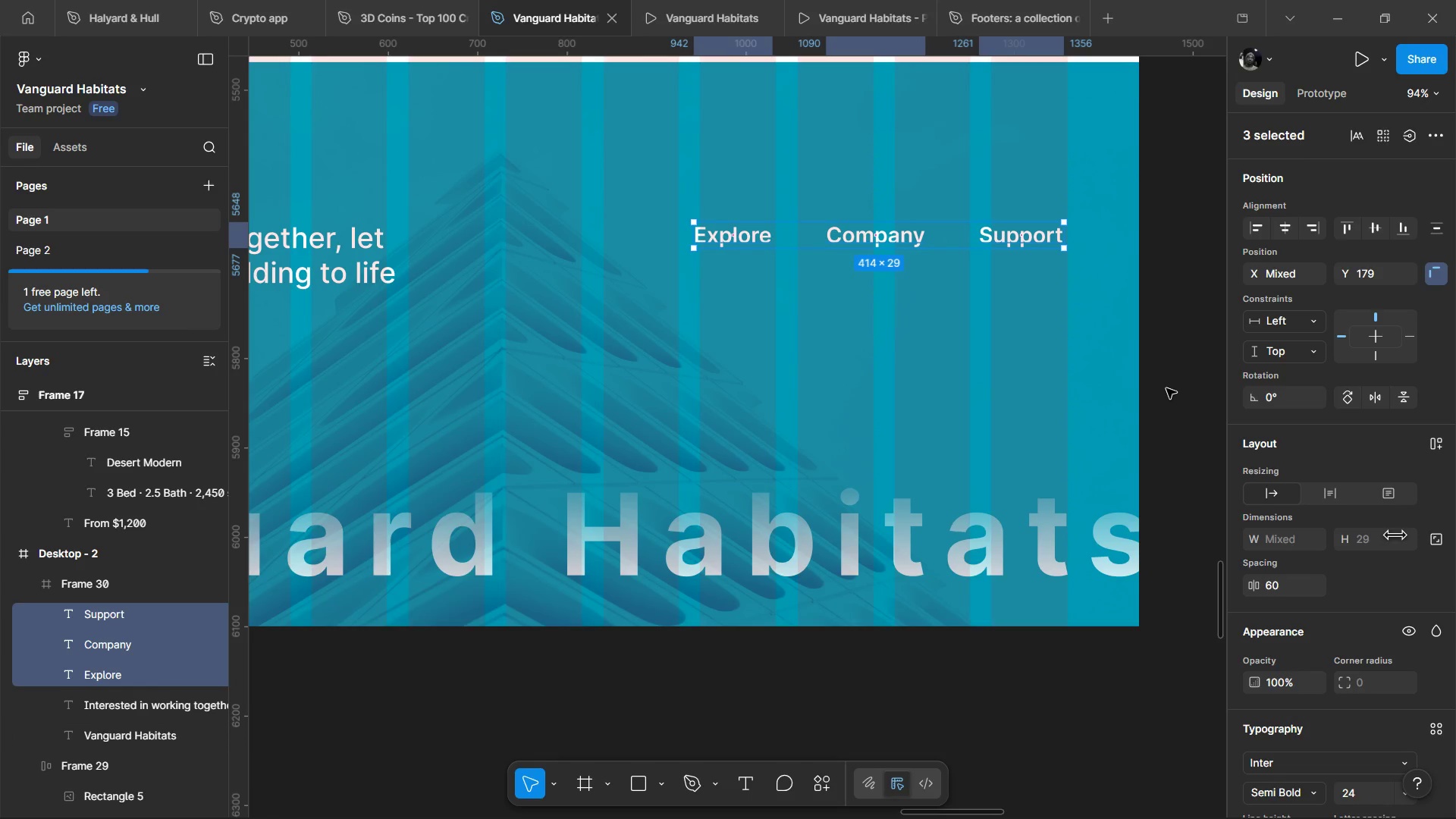 
key(ArrowRight)
 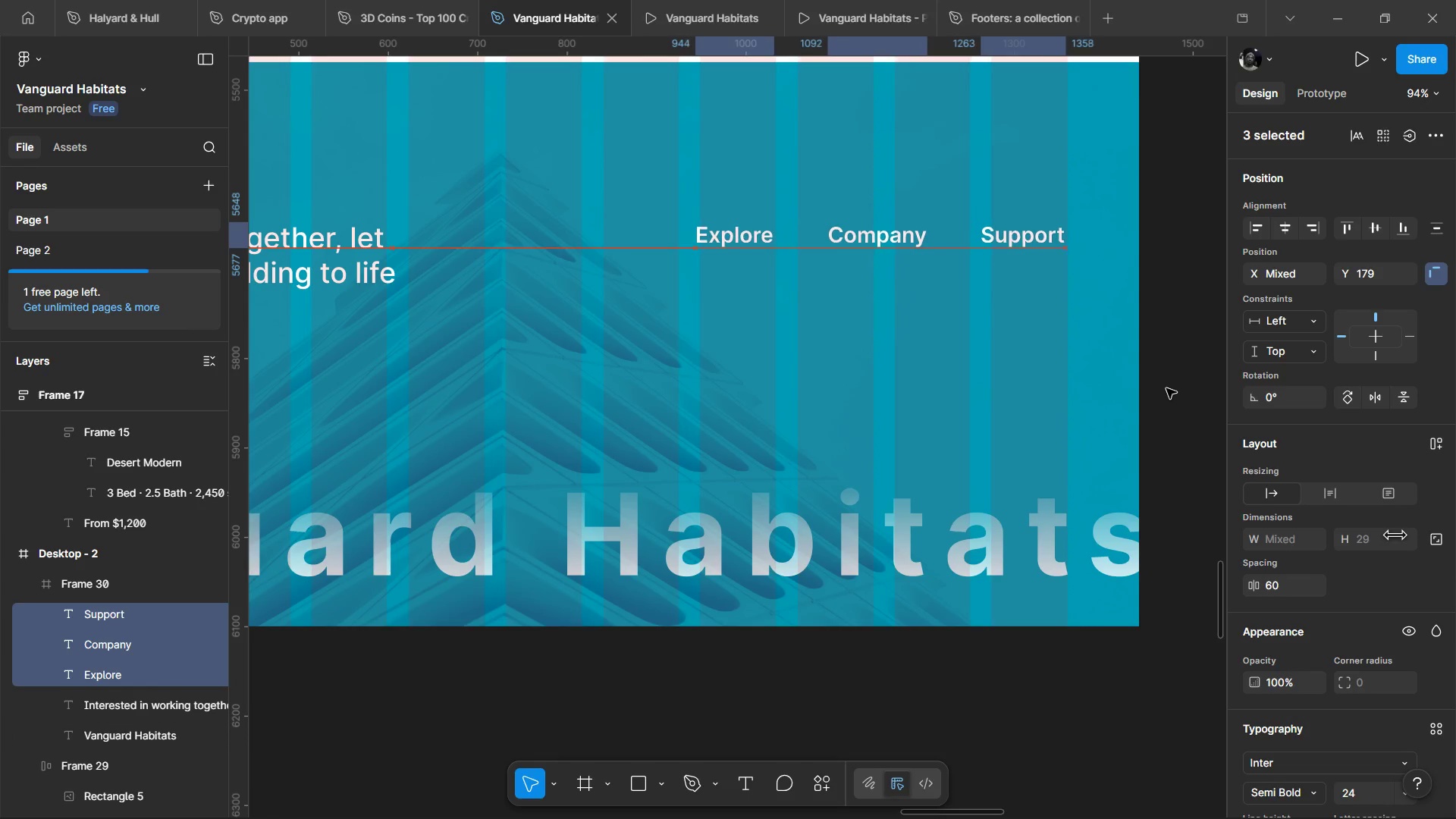 
key(ArrowRight)
 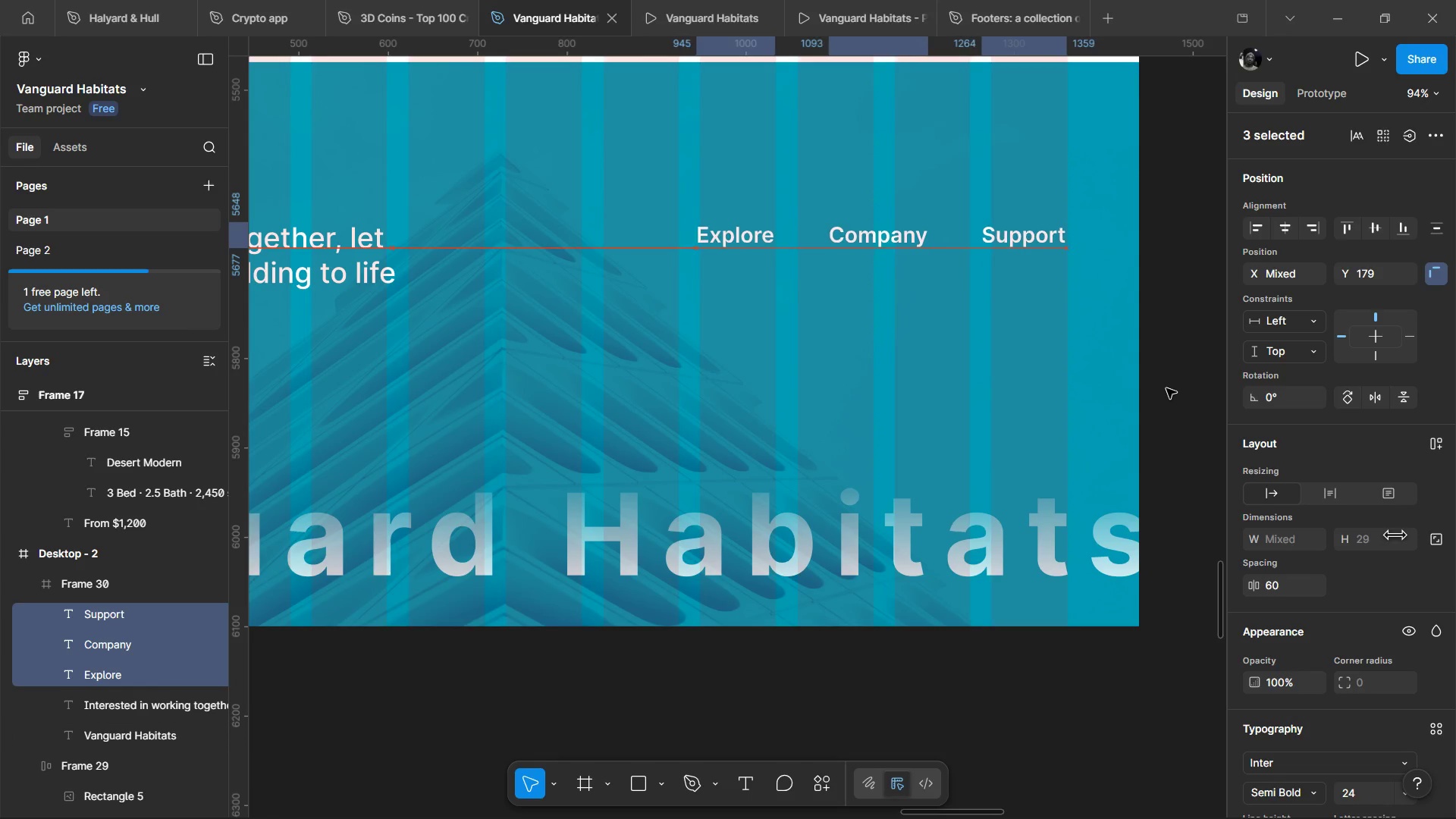 
key(ArrowRight)
 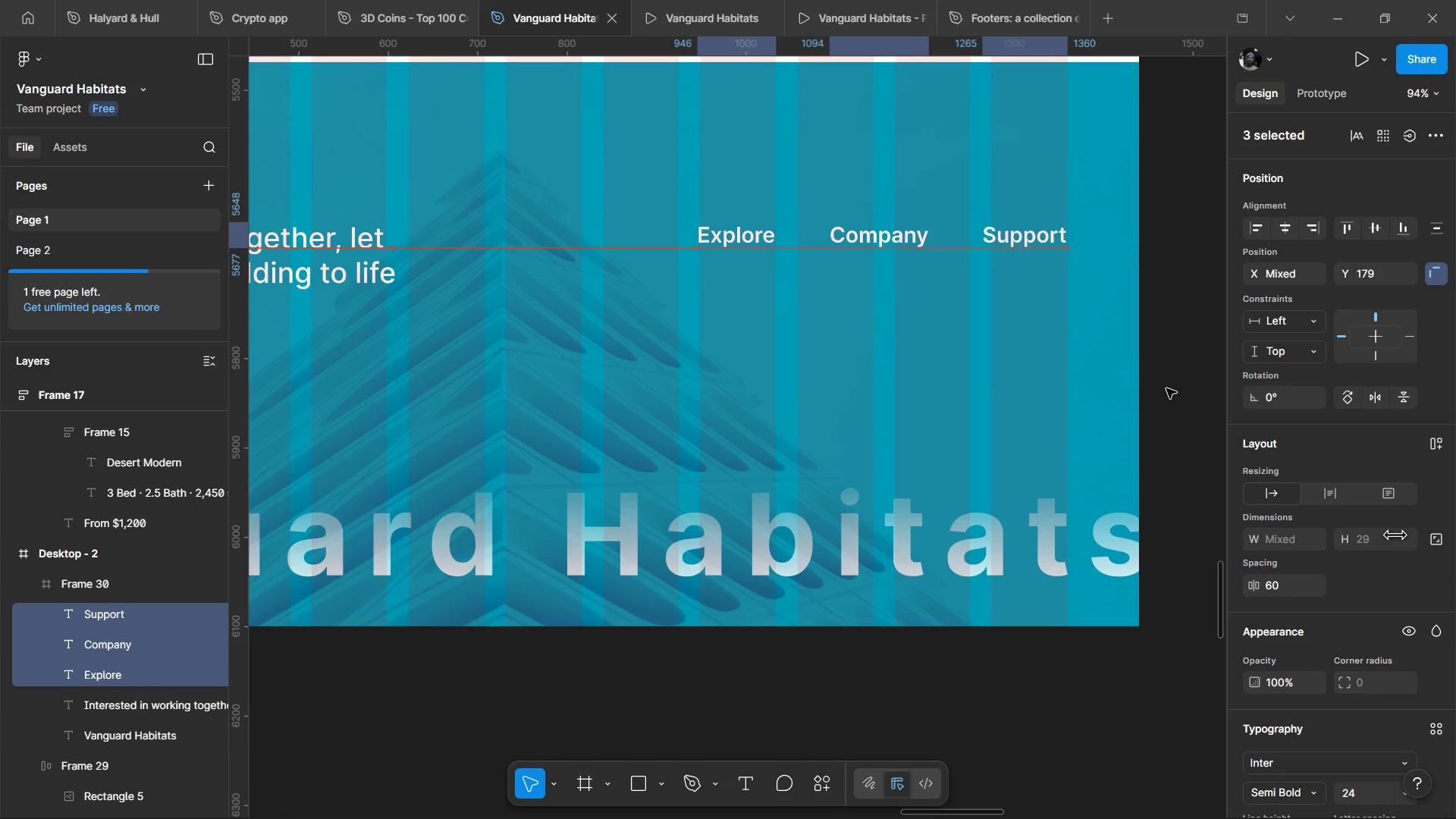 
key(ArrowRight)
 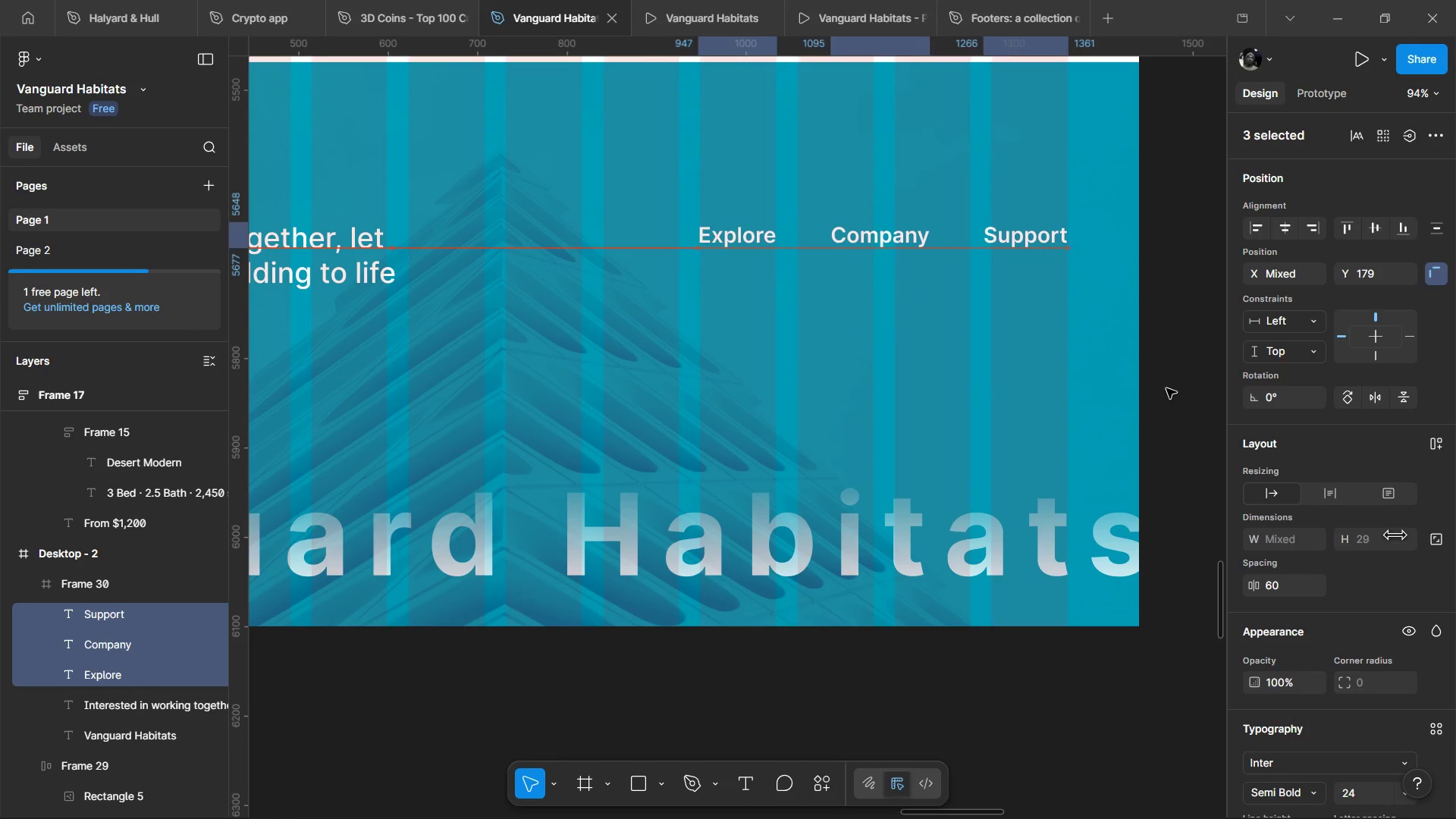 
key(ArrowRight)
 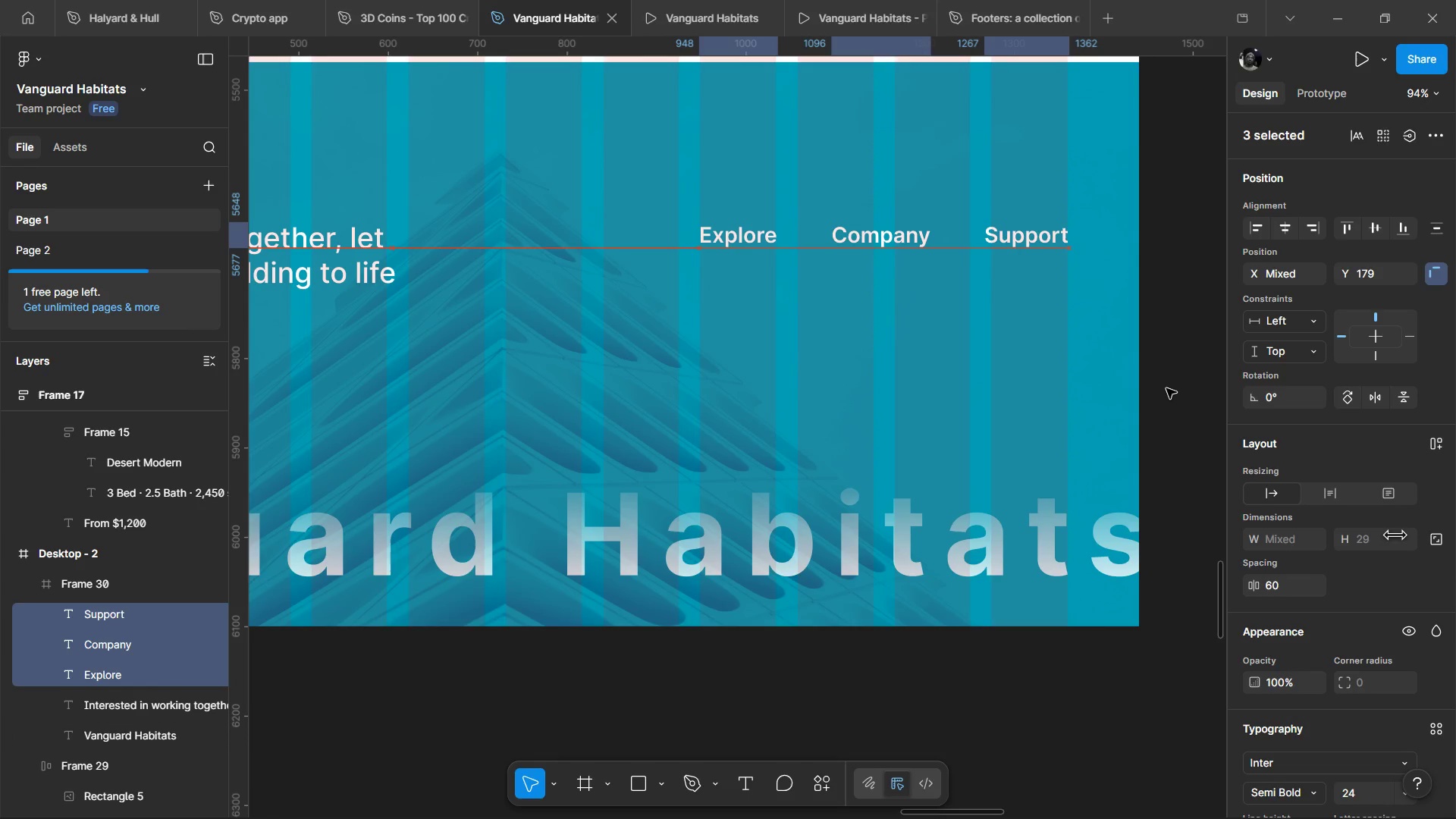 
key(ArrowRight)
 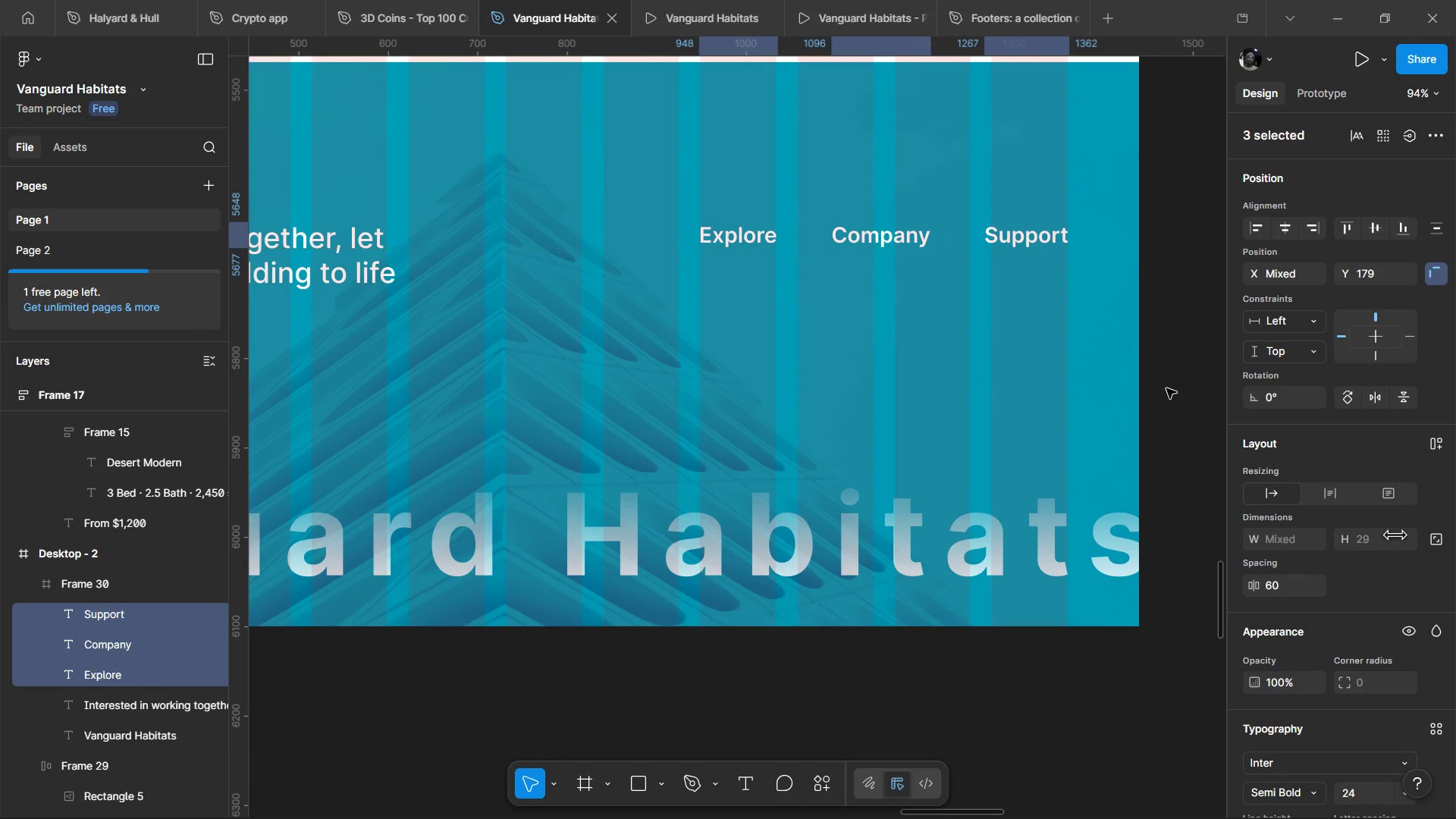 
key(ArrowRight)
 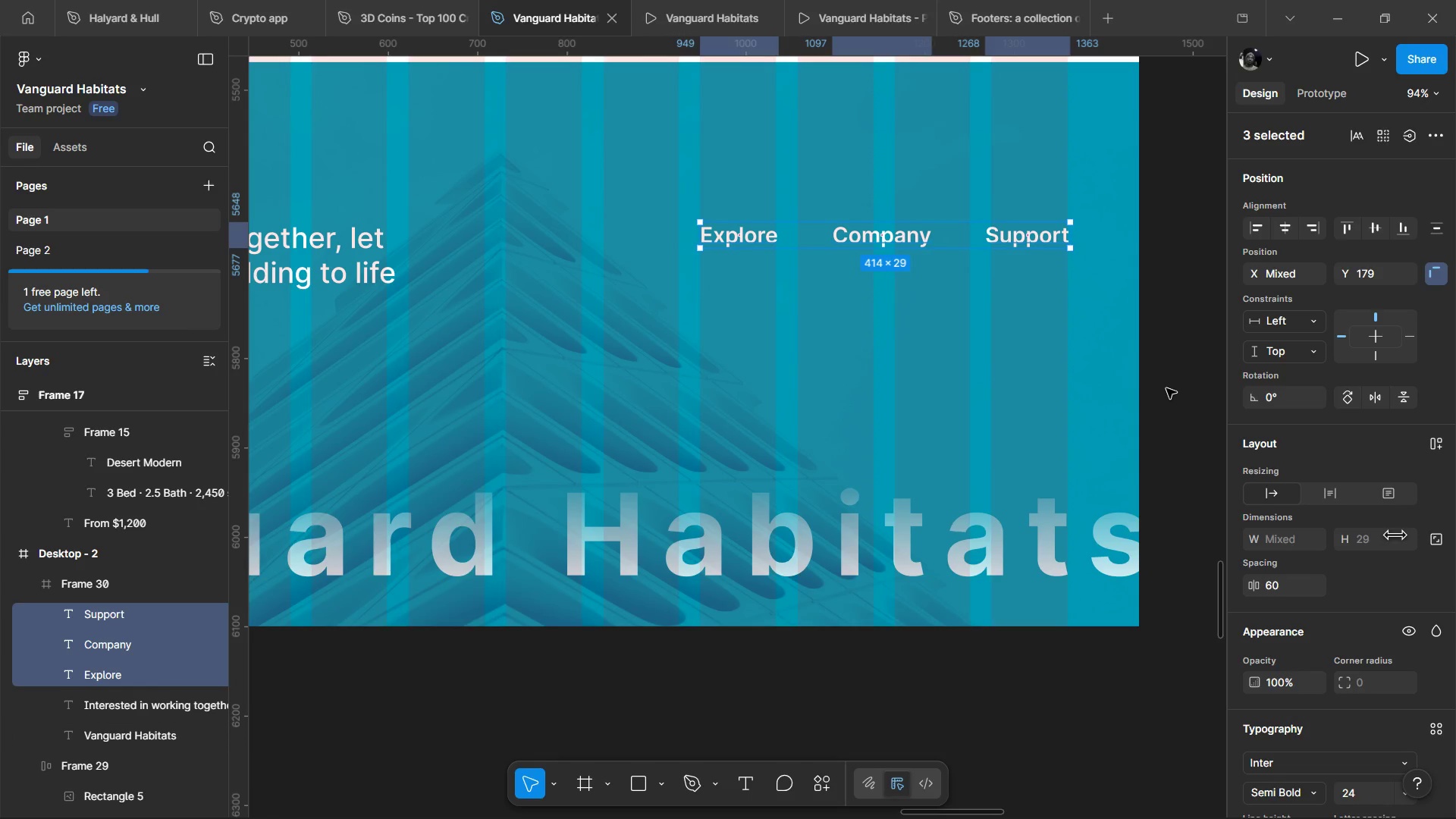 
key(ArrowLeft)
 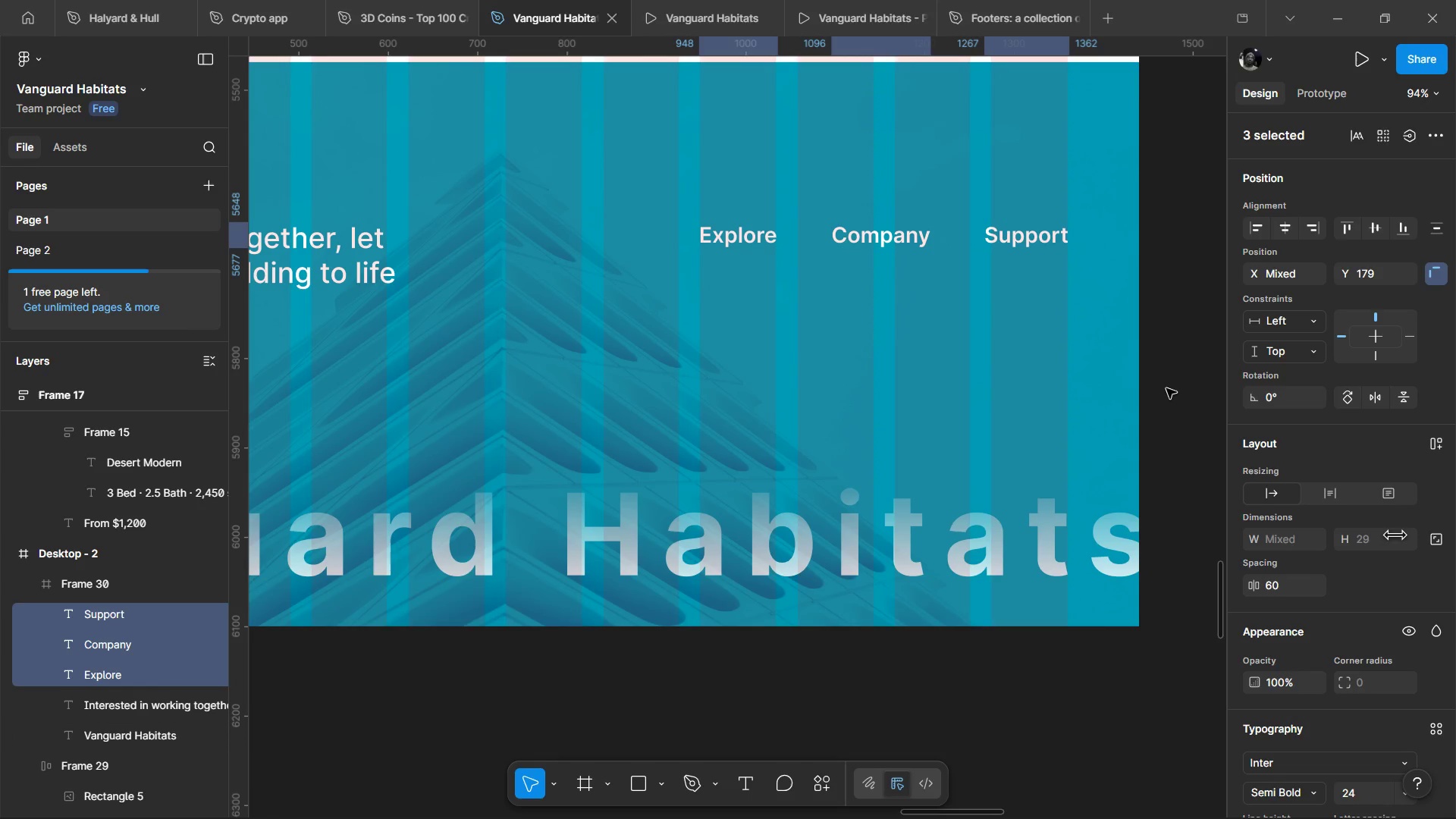 
hold_key(key=ShiftLeft, duration=1.51)
left_click_drag(start_coordinate=[1019, 238], to_coordinate=[1016, 234])
 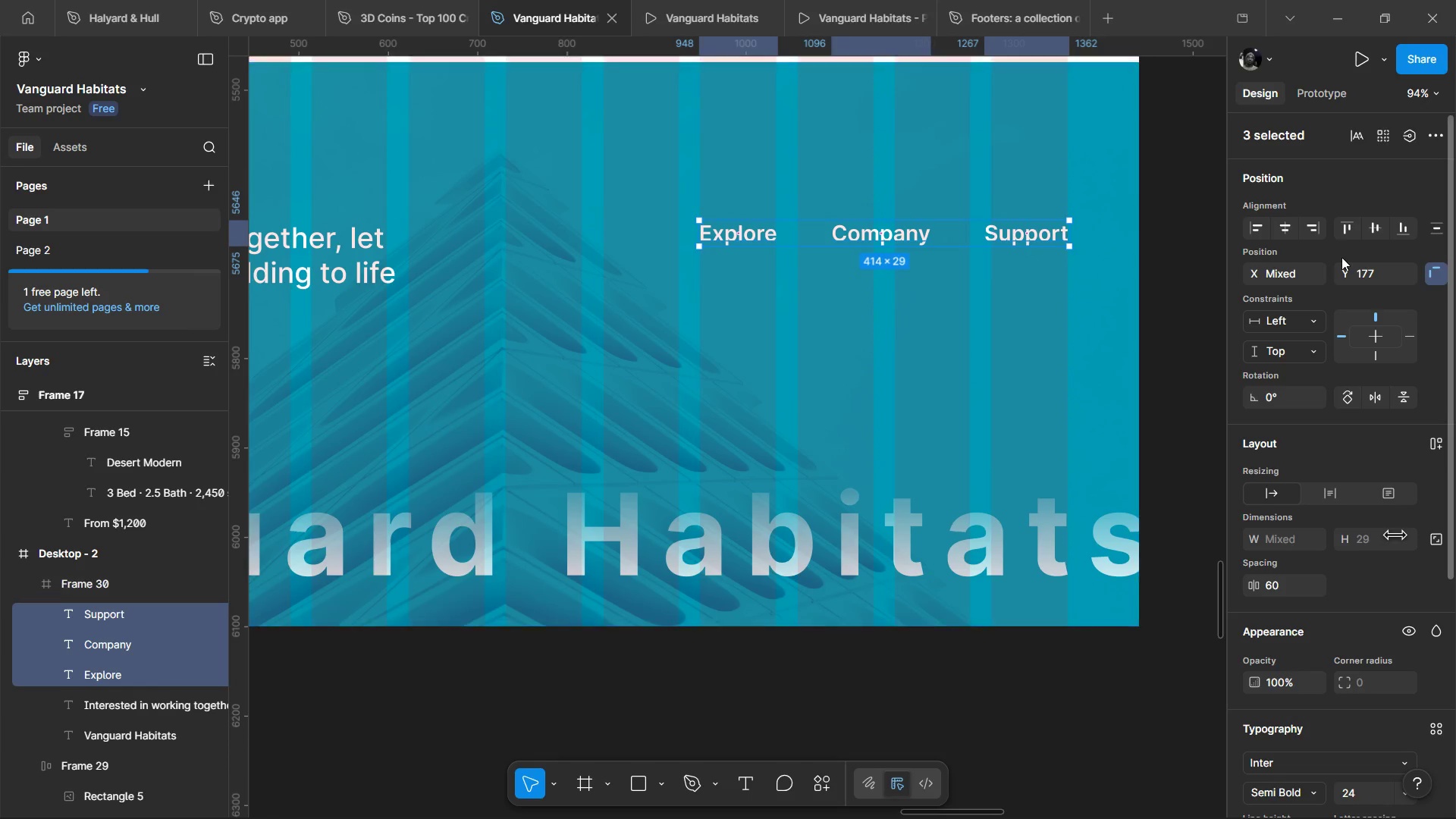 
hold_key(key=ShiftLeft, duration=1.5)
 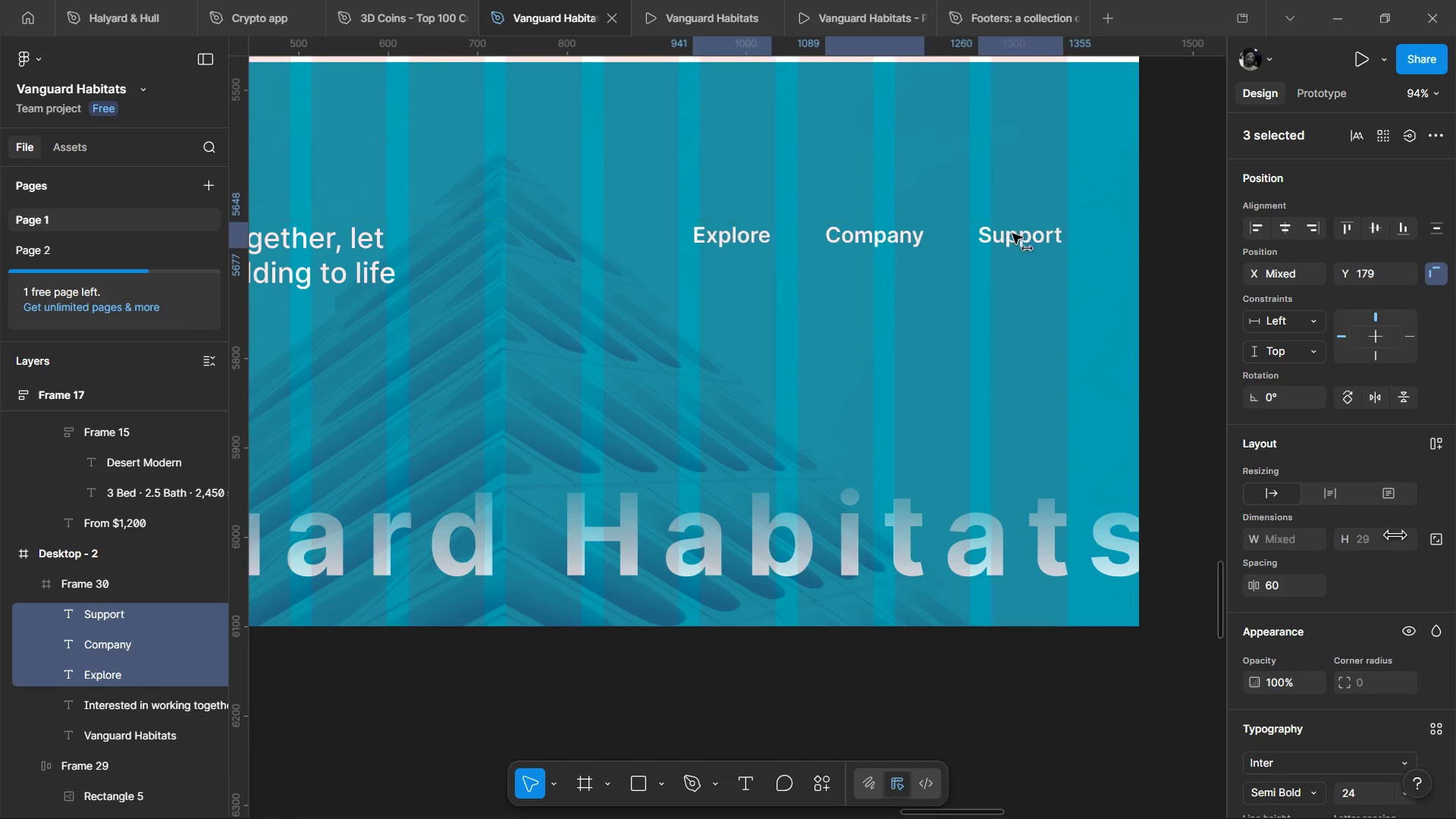 
hold_key(key=ShiftLeft, duration=1.5)
 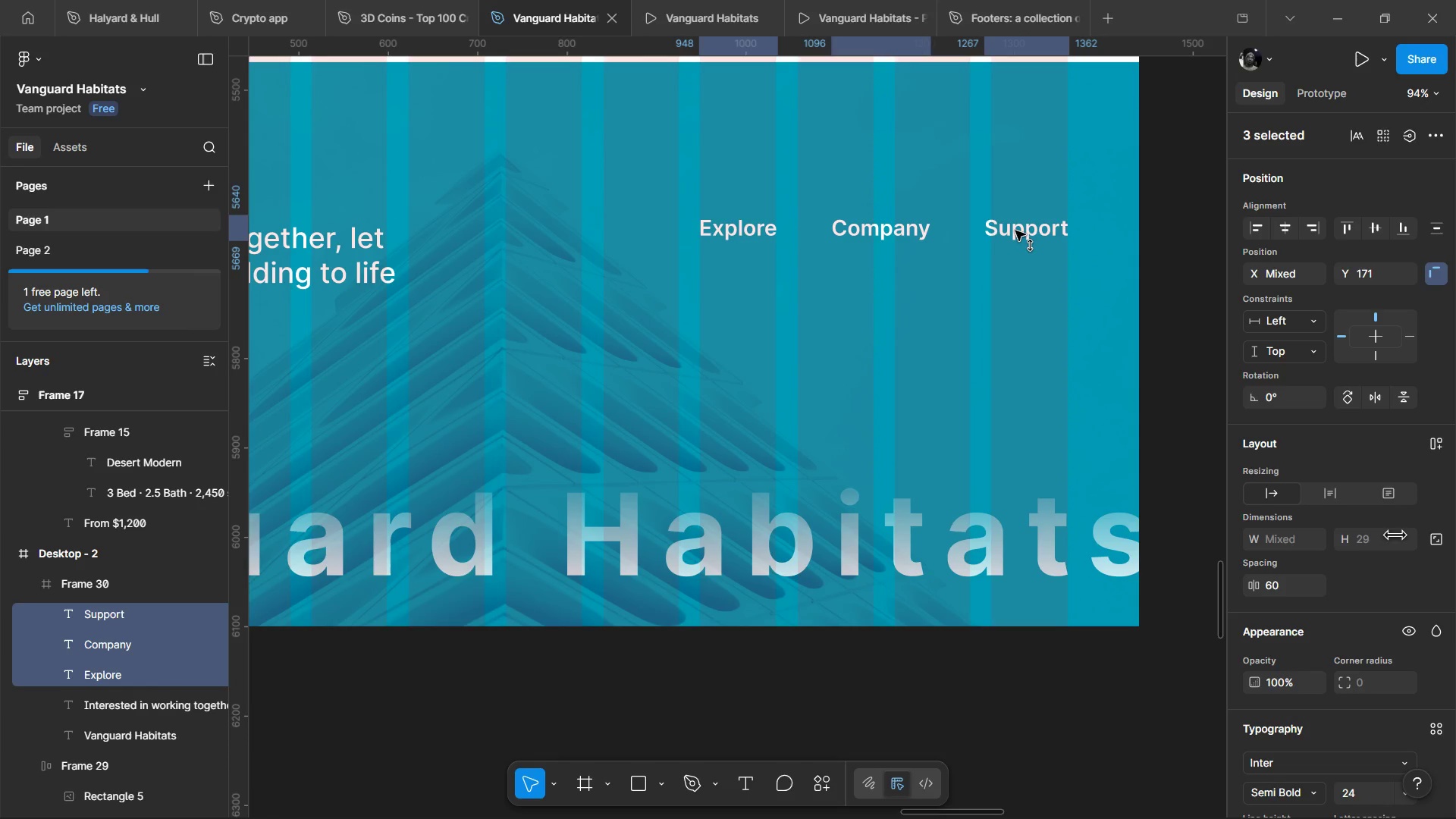 
hold_key(key=ShiftLeft, duration=1.5)
 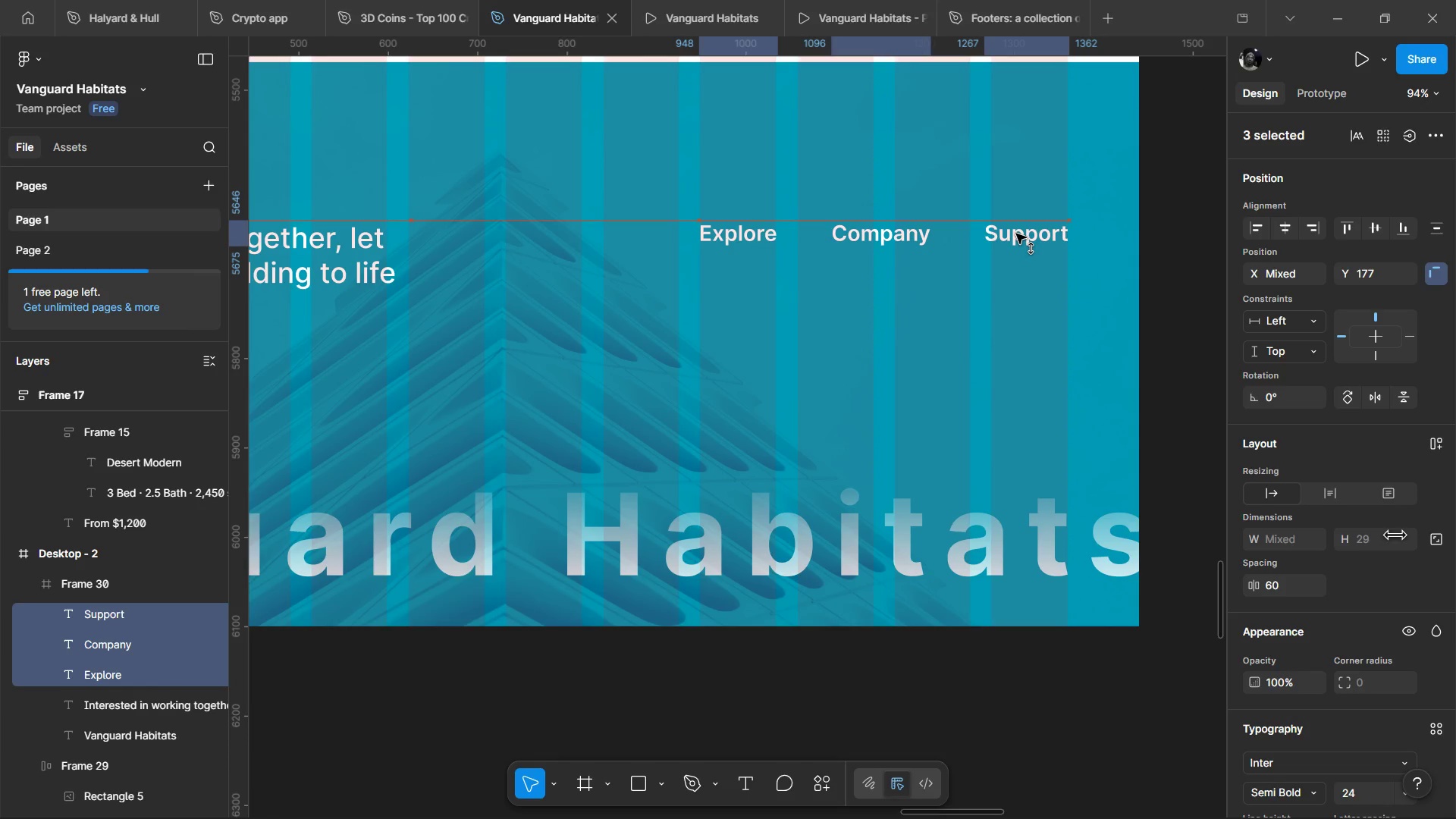 
hold_key(key=ShiftLeft, duration=1.28)
 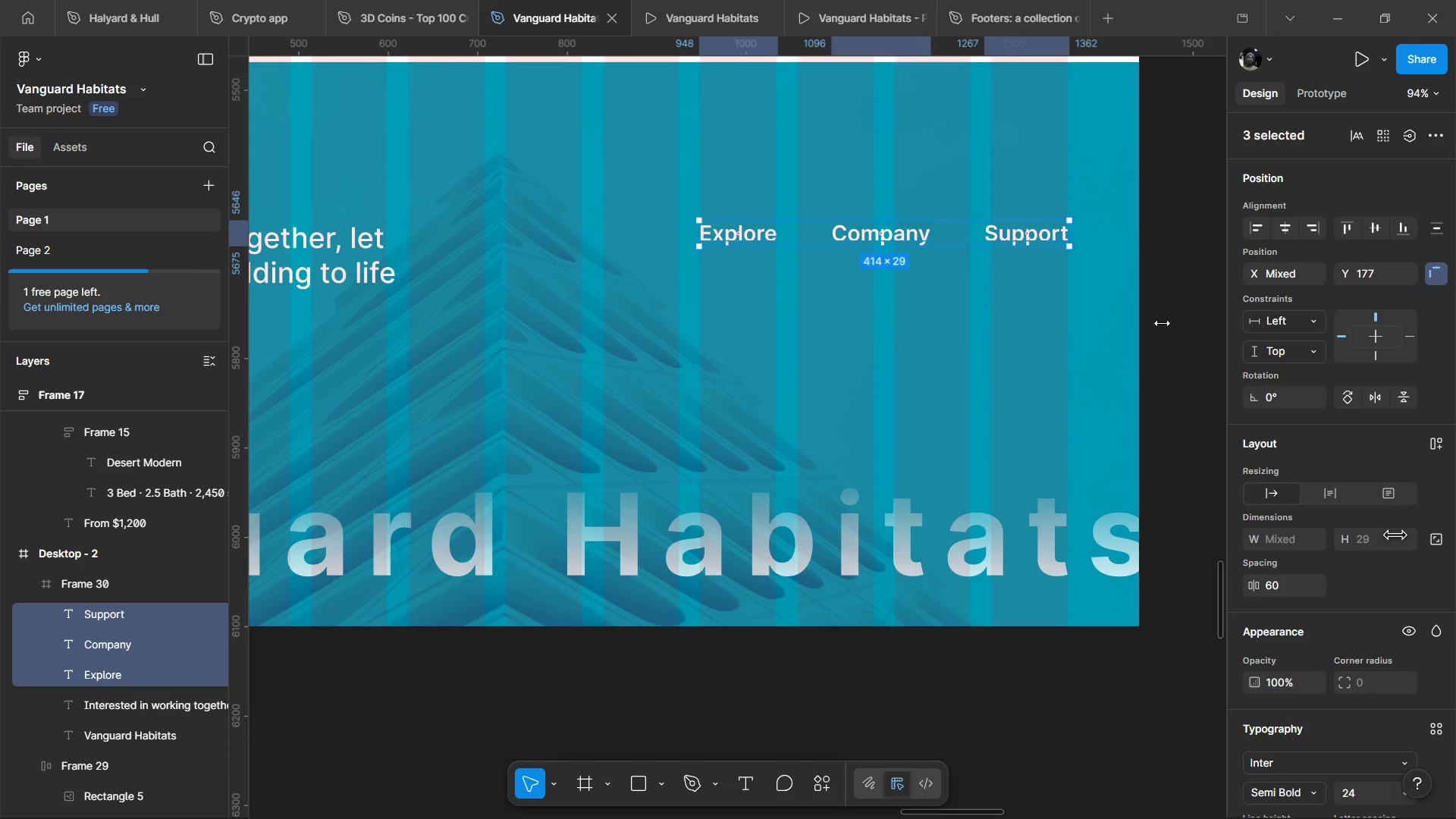 
left_click([1161, 340])
 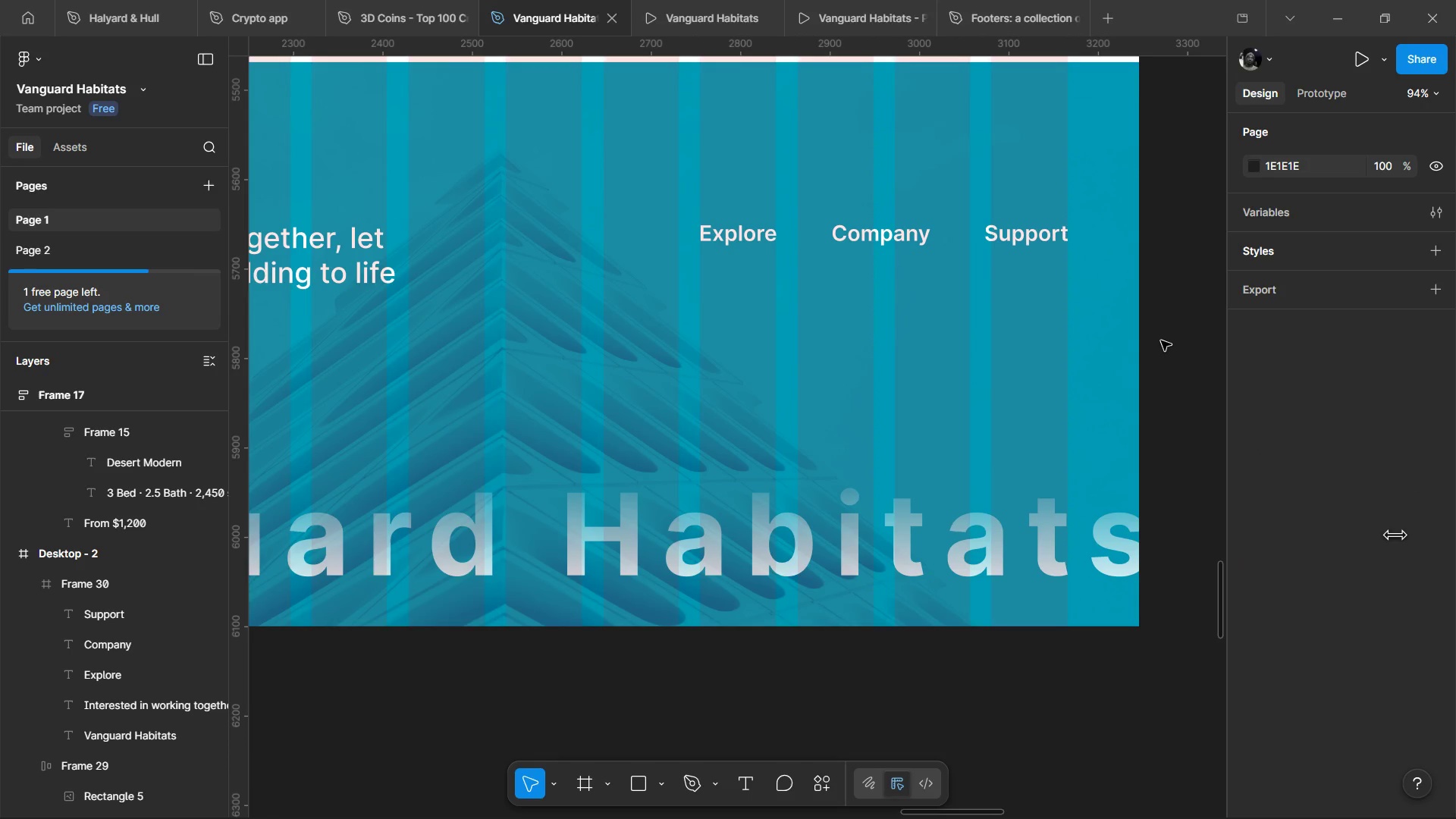 
wait(35.16)
 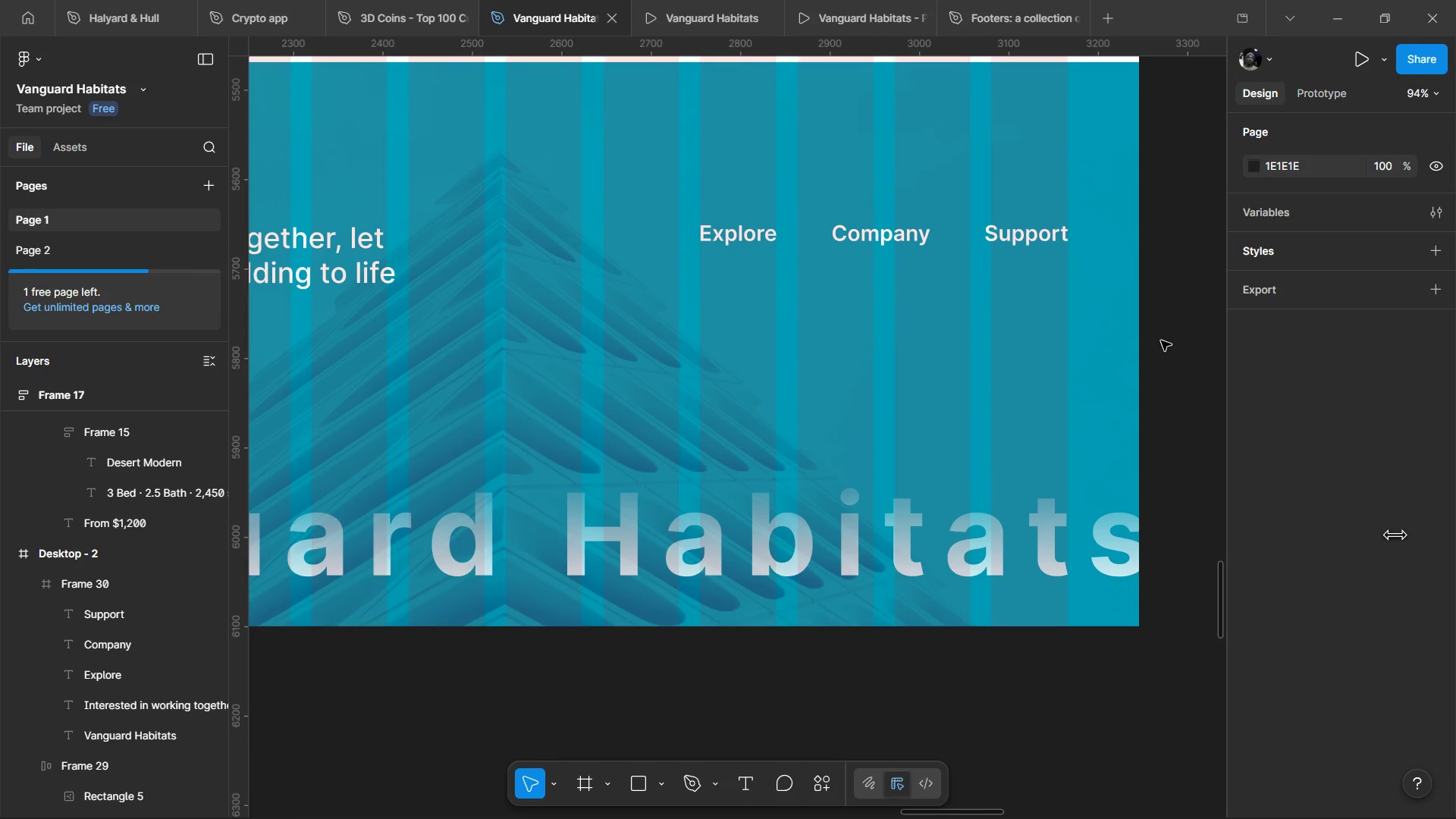 
hold_key(key=ControlLeft, duration=1.33)
scroll: coordinate [912, 338], scroll_direction: down, amount: 1.0
 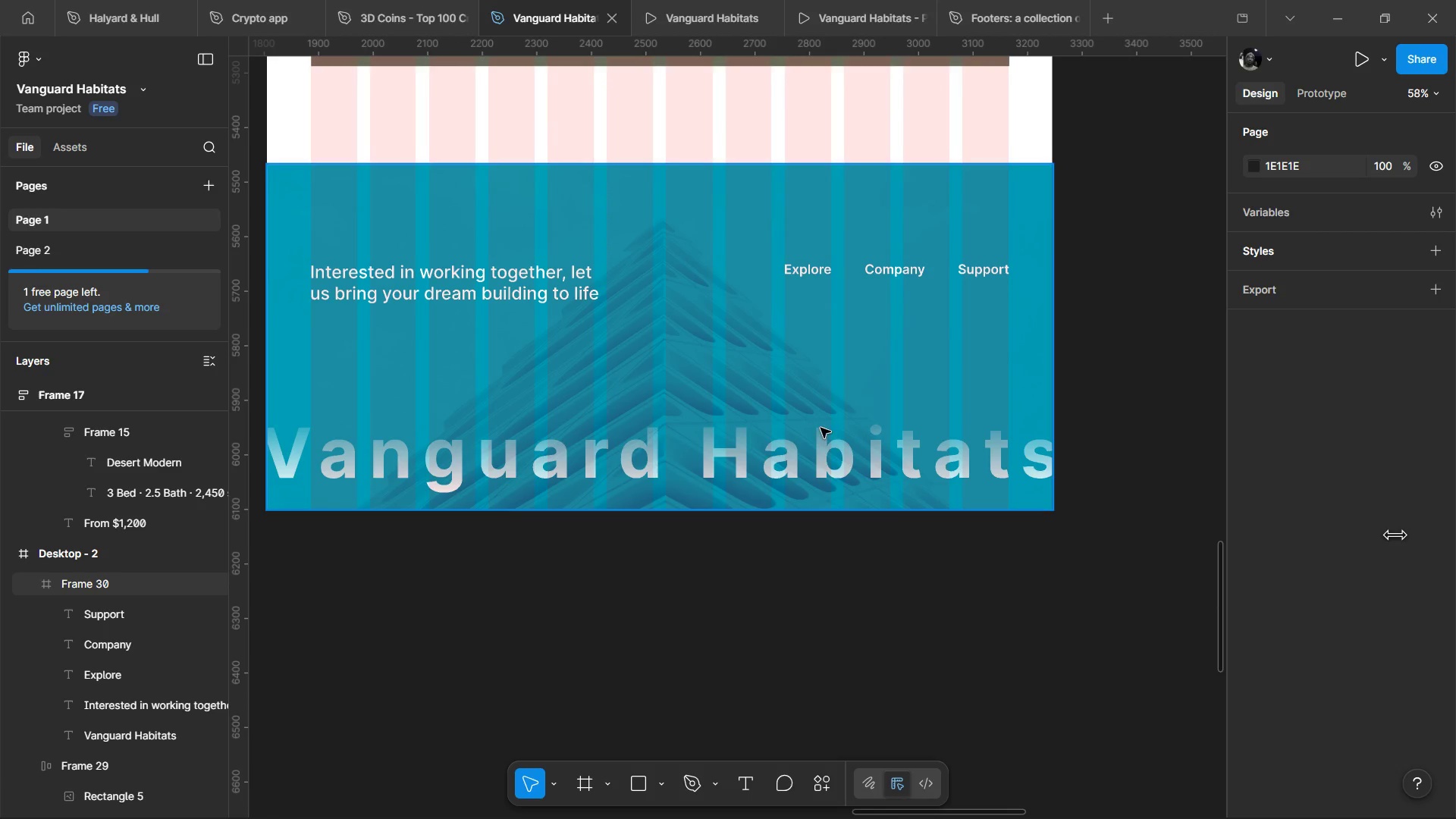 
hold_key(key=ControlLeft, duration=0.45)
scroll: coordinate [1122, 450], scroll_direction: down, amount: 2.0
 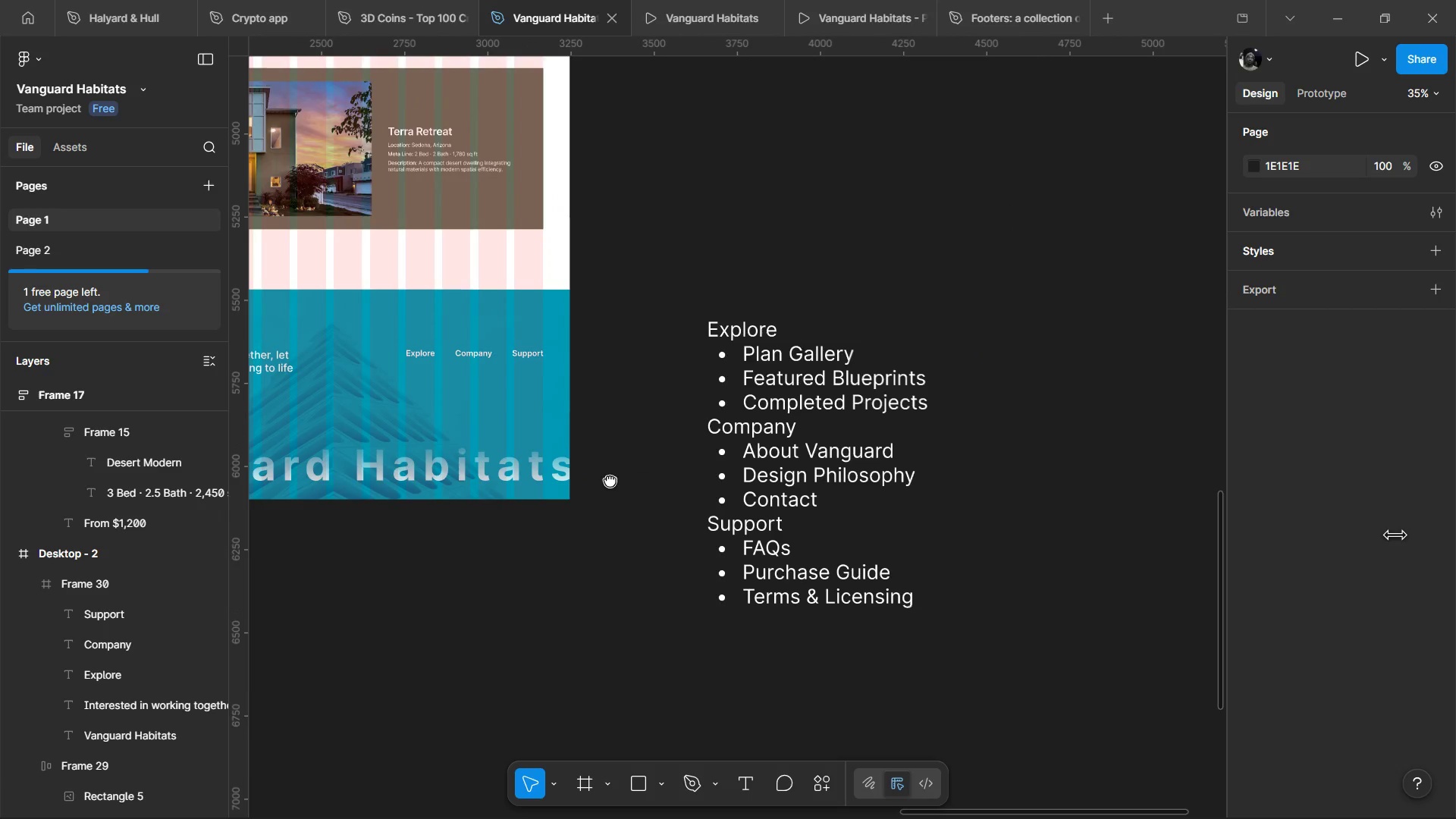 
hold_key(key=ControlLeft, duration=0.69)
 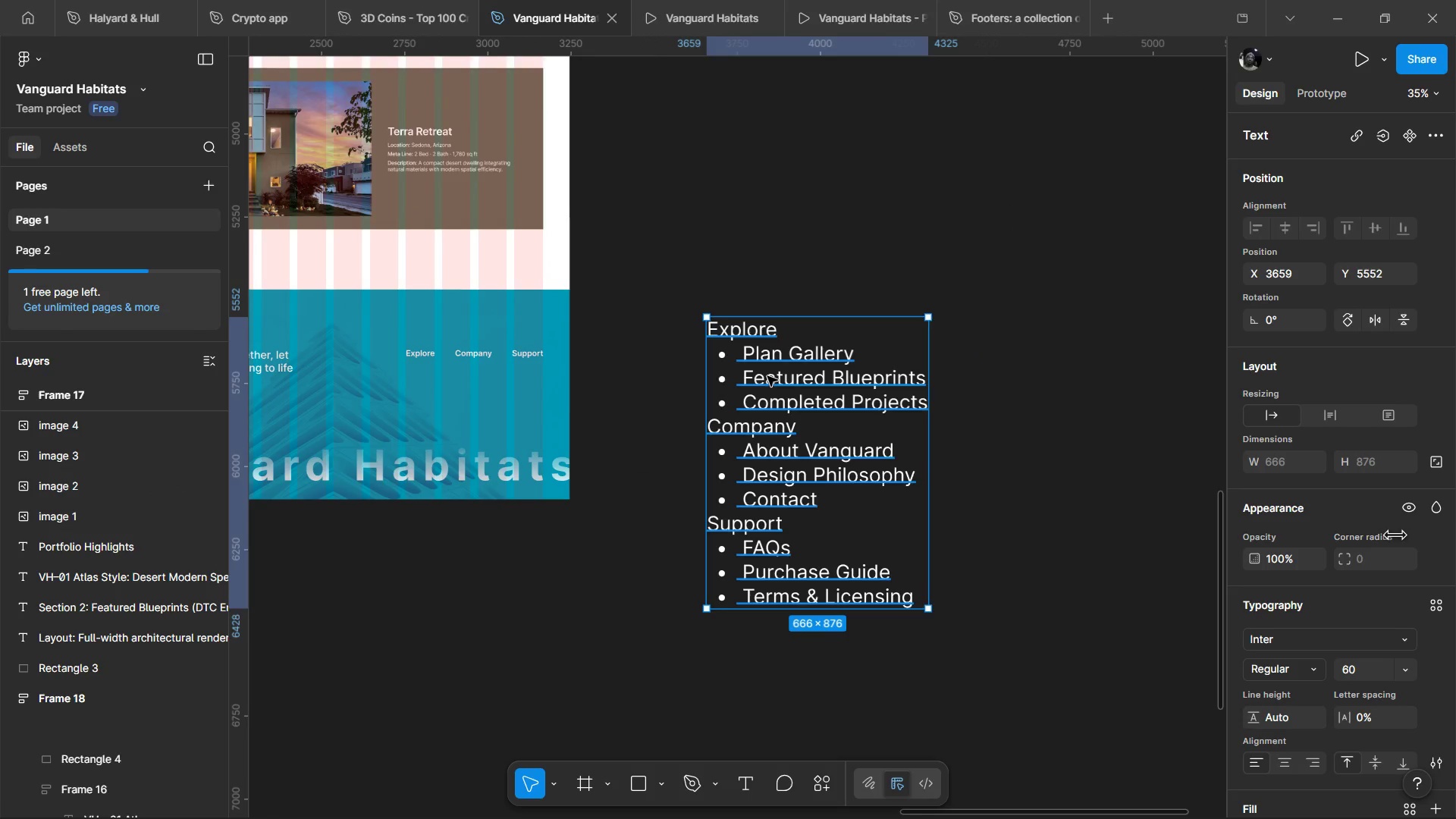 
double_click([767, 376])
 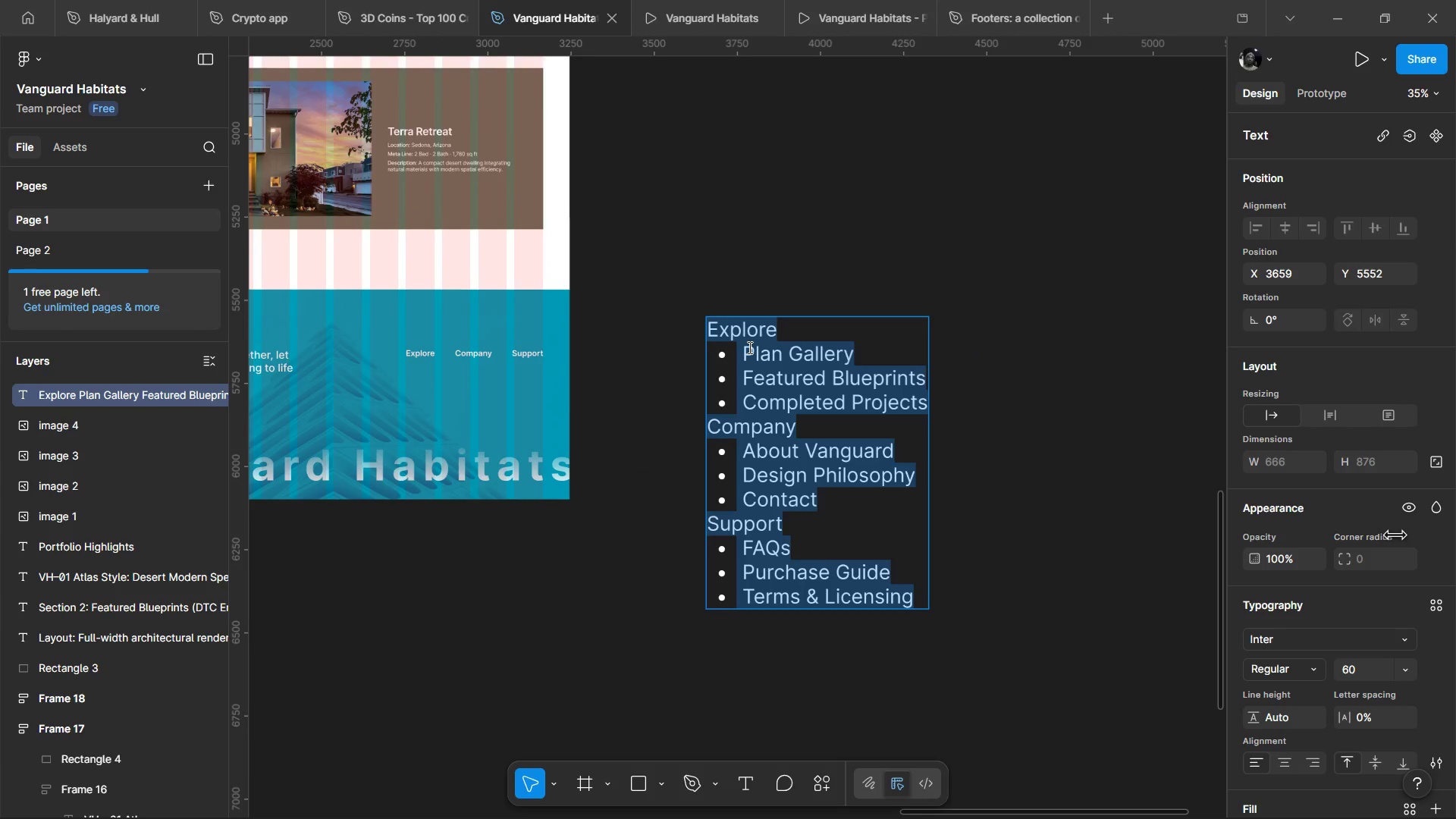 
left_click([748, 347])
 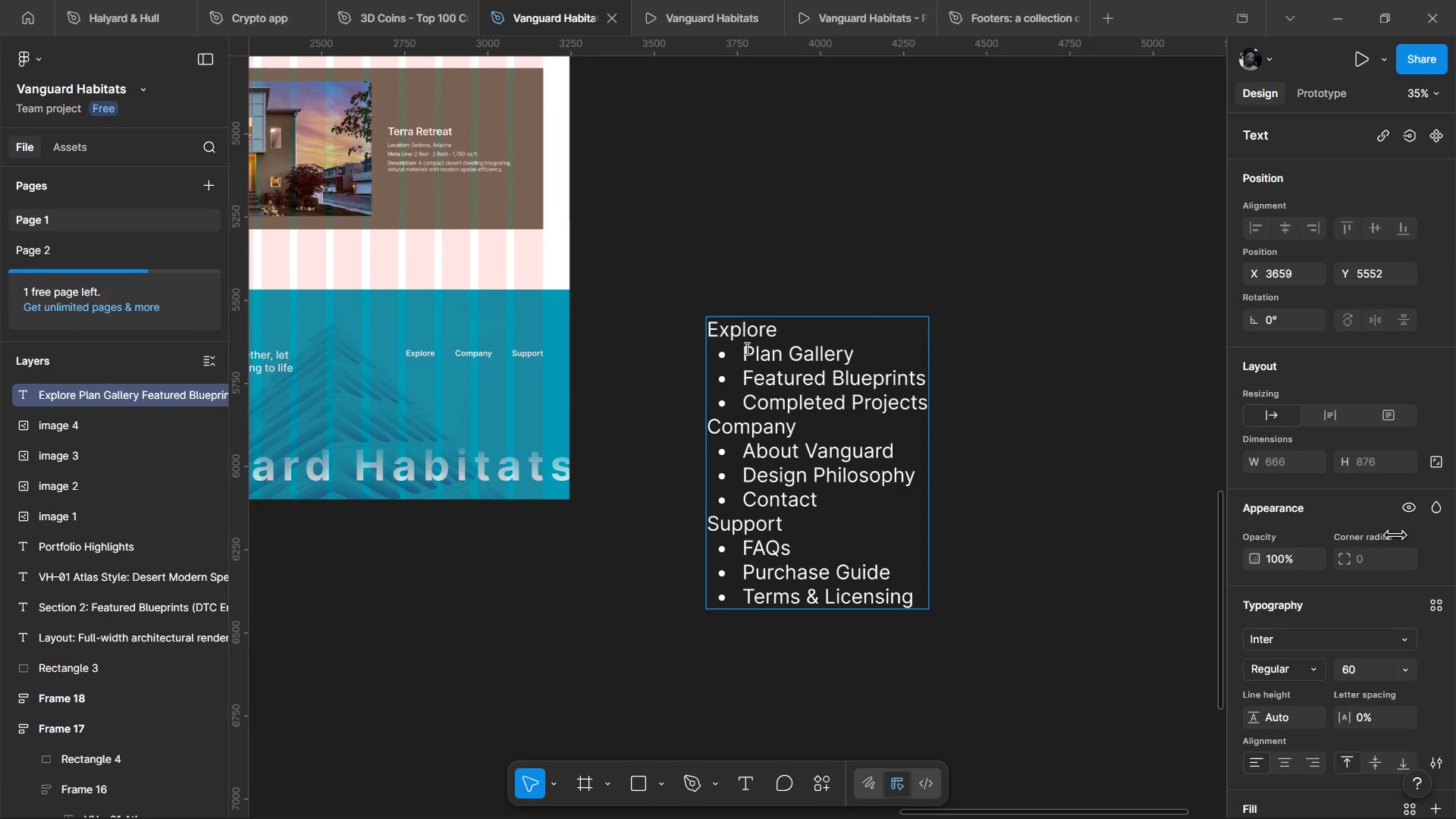 
left_click_drag(start_coordinate=[745, 348], to_coordinate=[925, 397])
 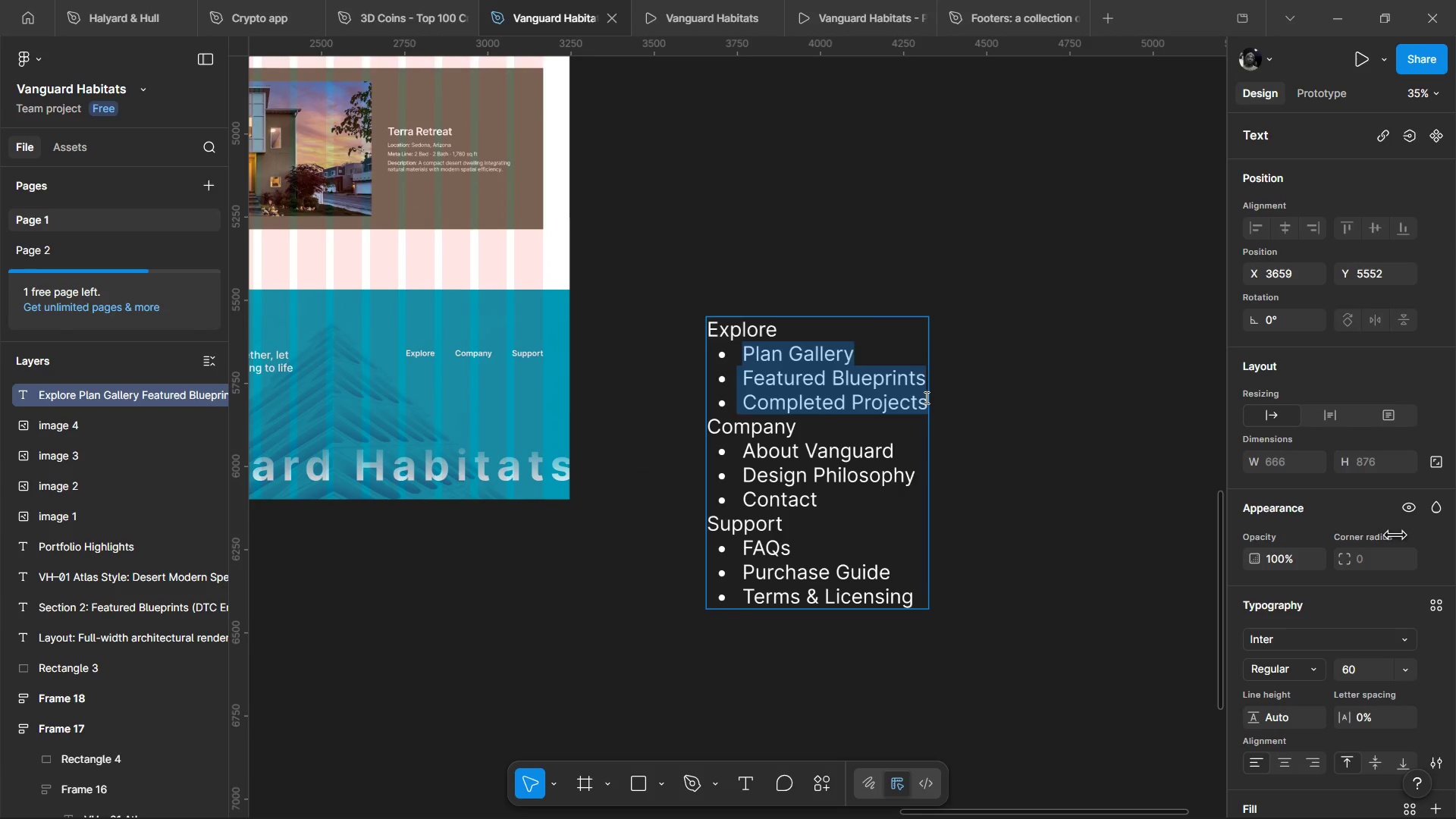 
key(Control+C)
 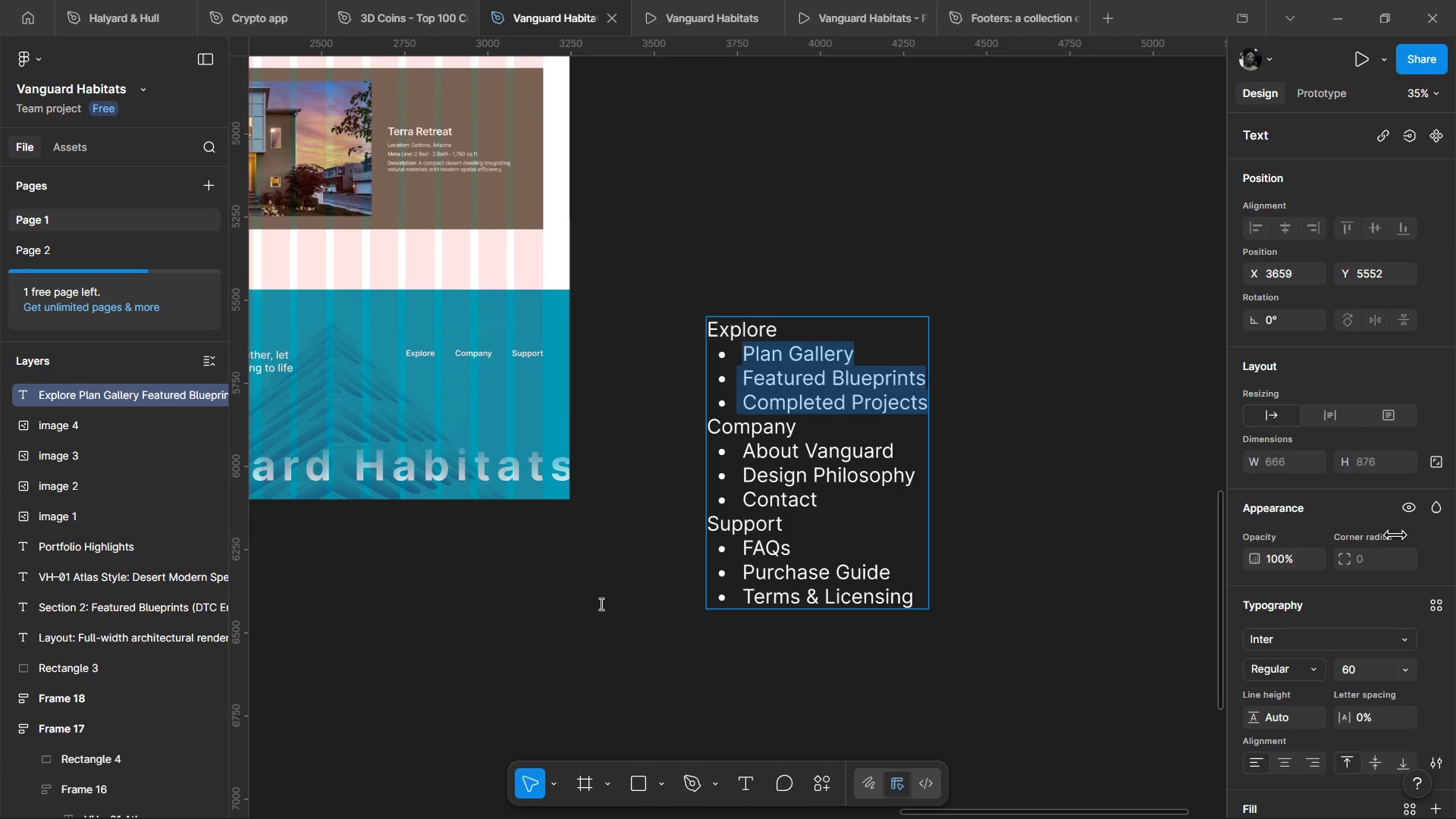 
left_click([600, 604])
 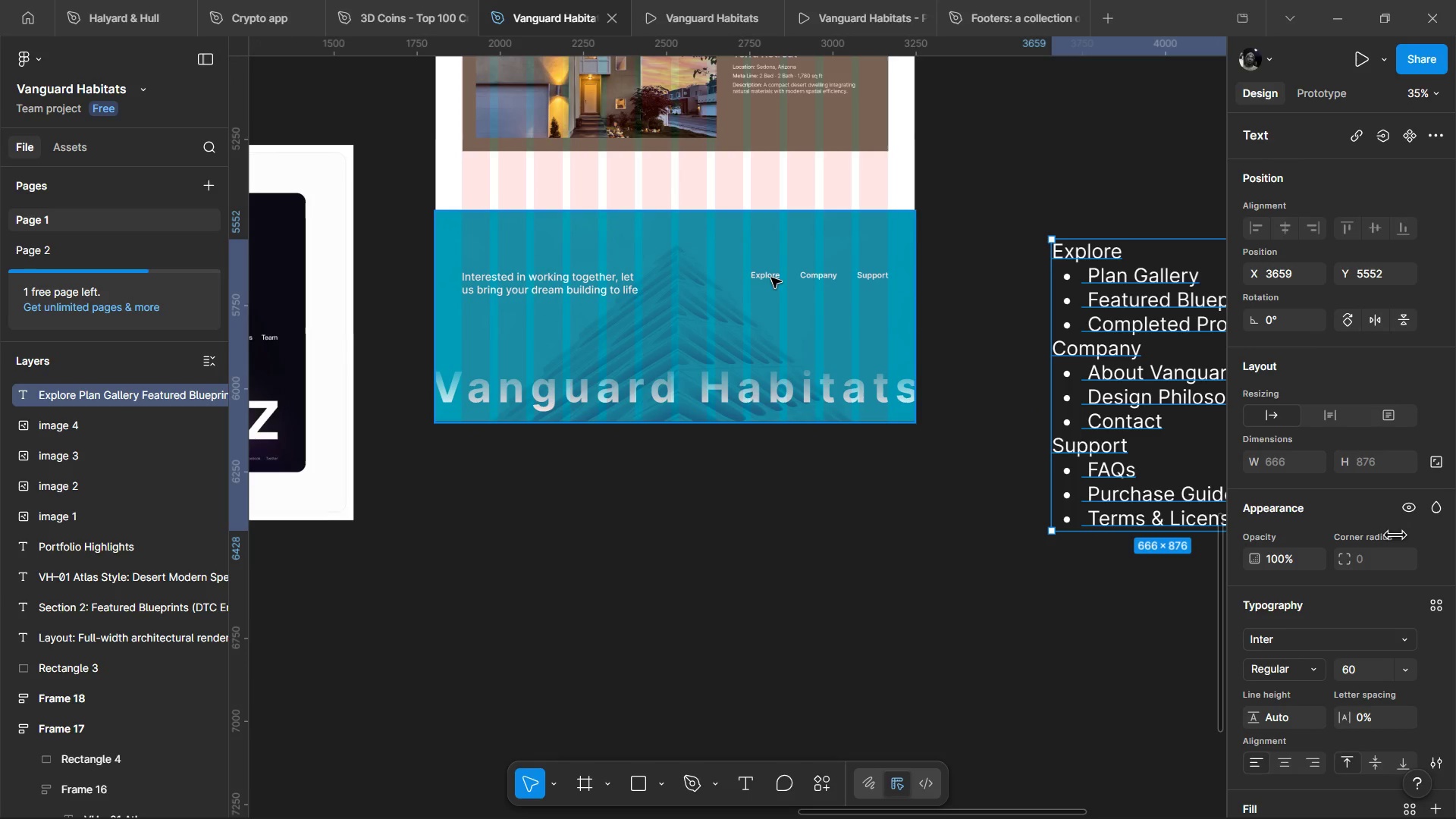 
double_click([771, 278])
 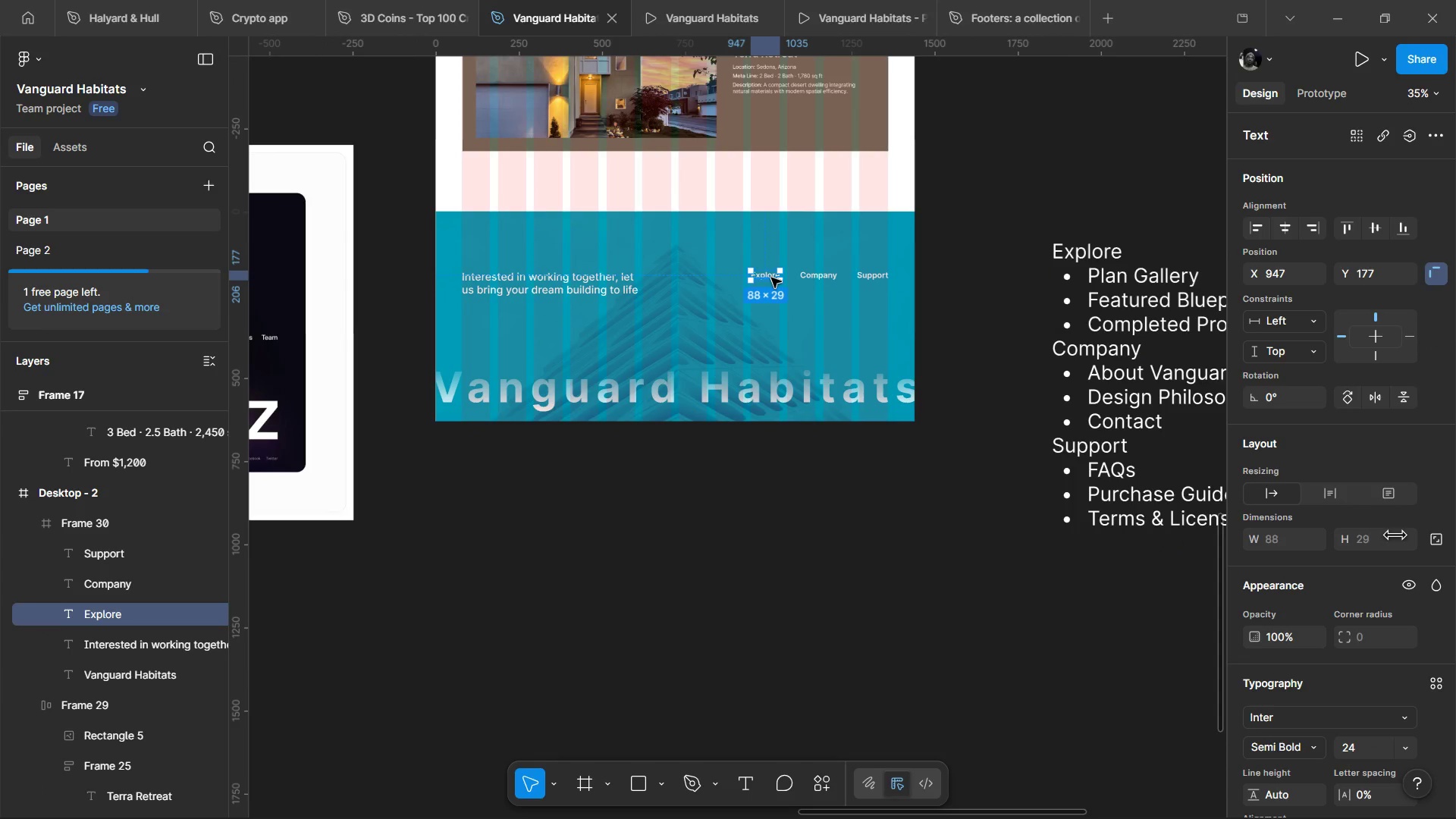 
hold_key(key=AltLeft, duration=1.52)
left_click_drag(start_coordinate=[771, 278], to_coordinate=[770, 307])
 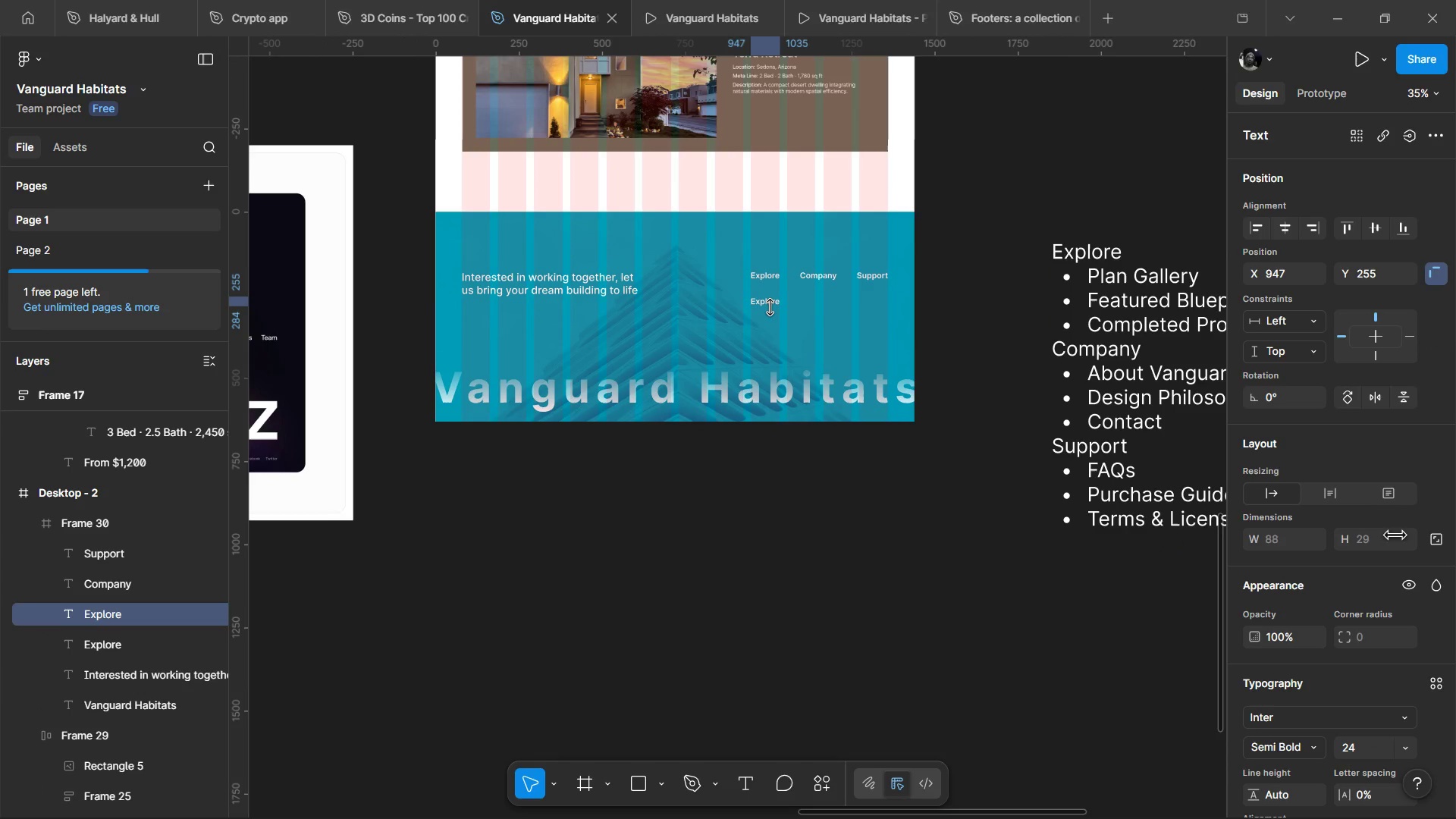 
double_click([770, 307])
 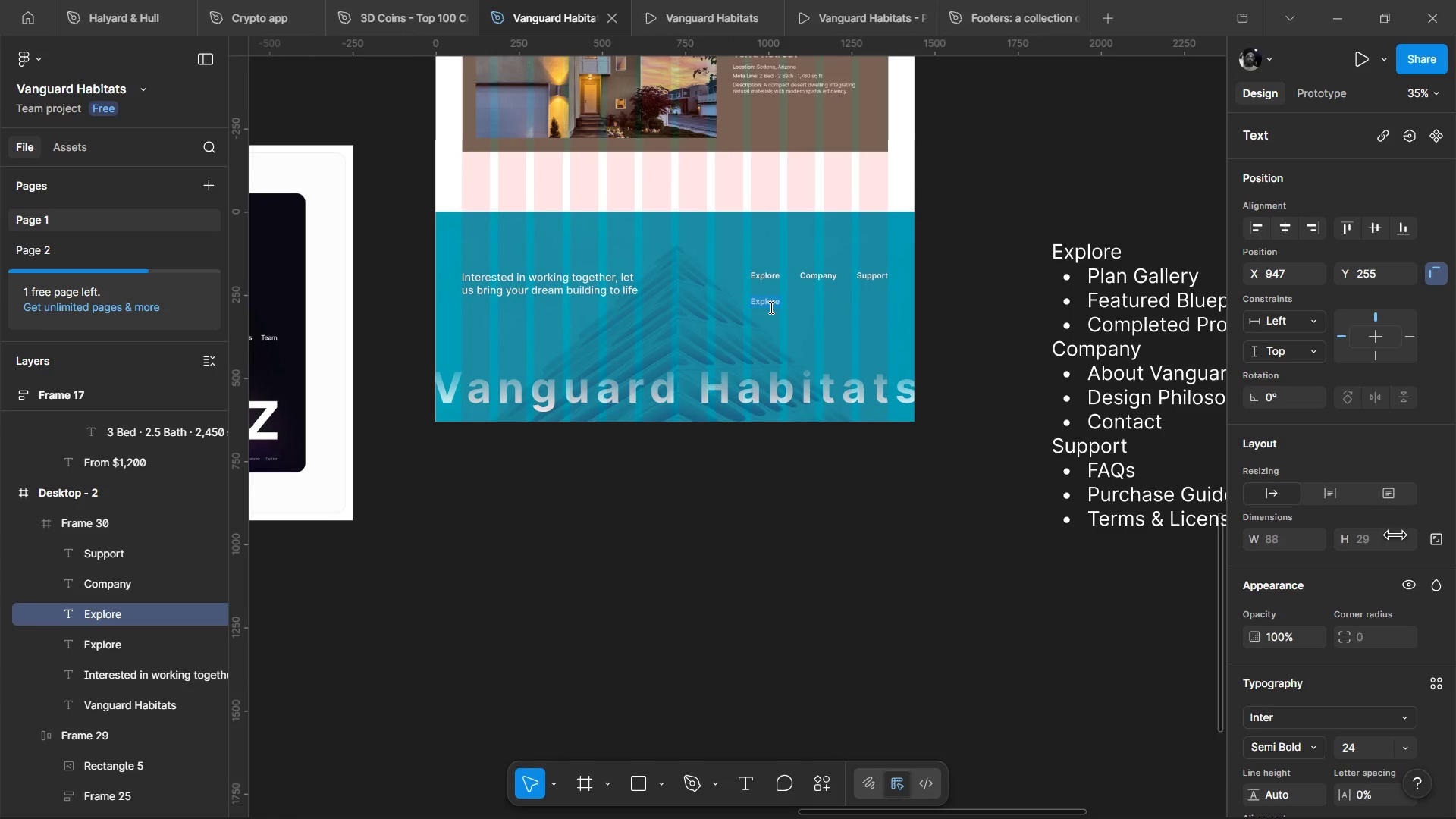 
key(Control+Shift+V)
 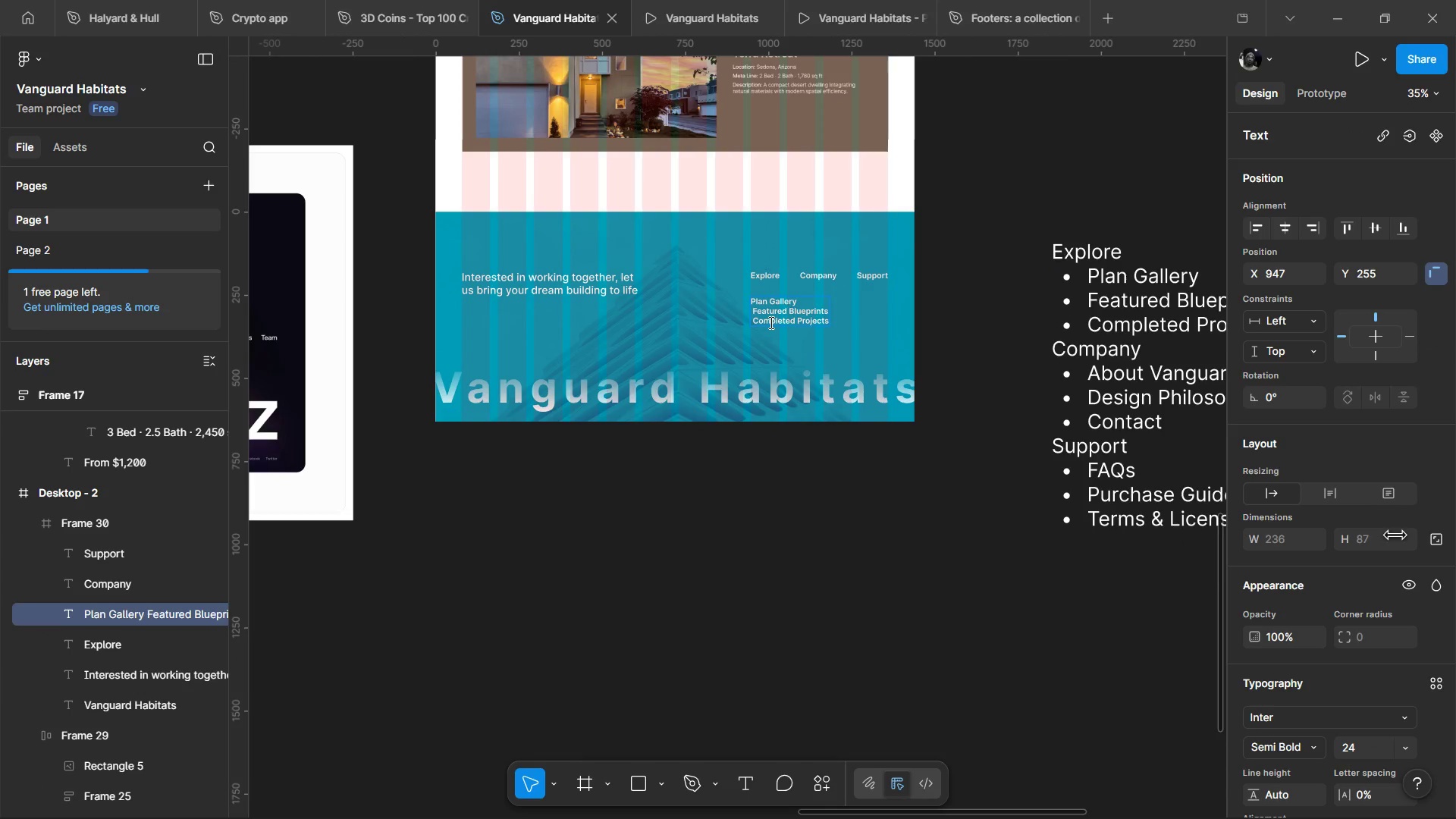 
scroll: coordinate [742, 305], scroll_direction: up, amount: 7.0
 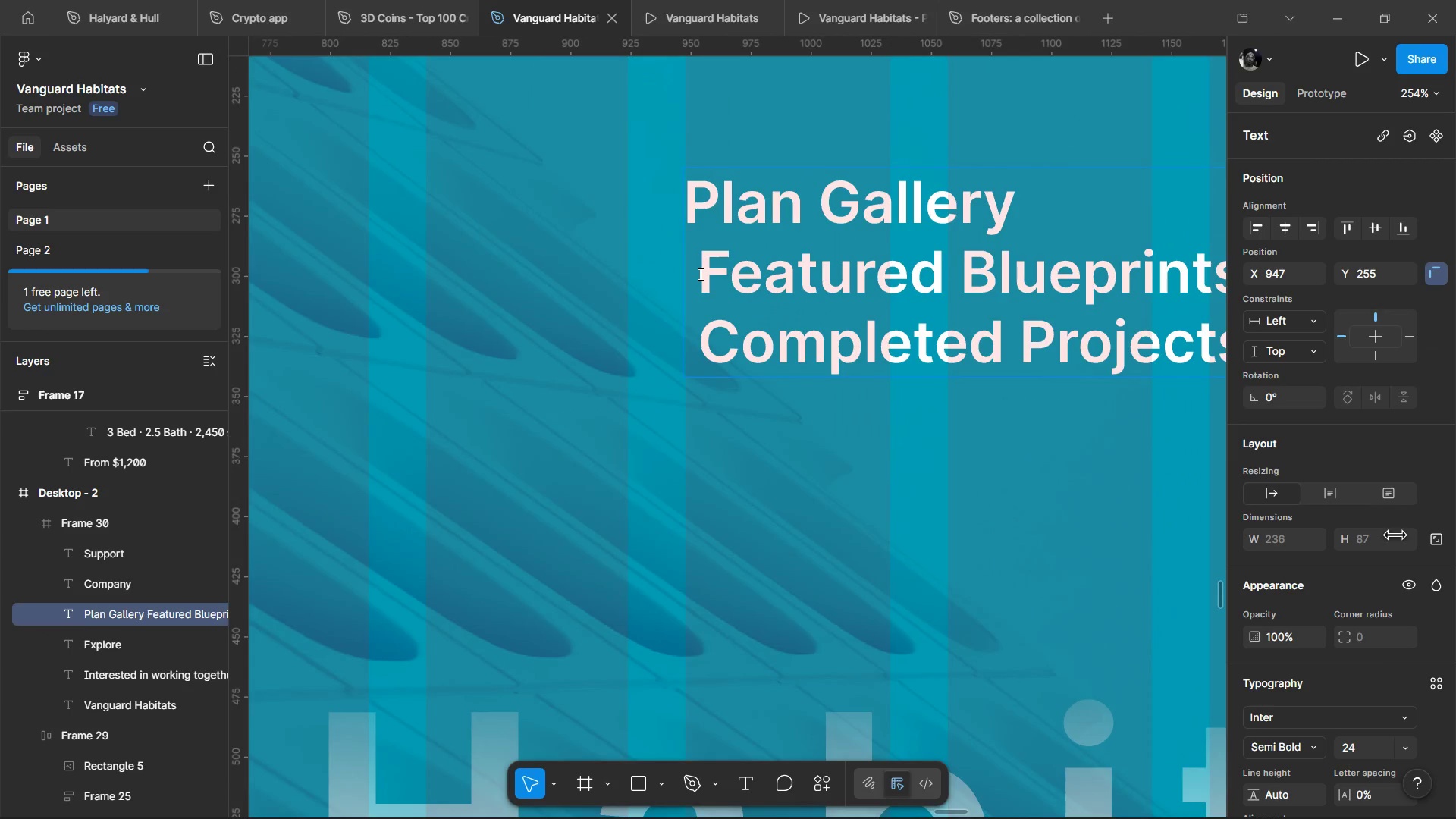 
left_click([699, 274])
 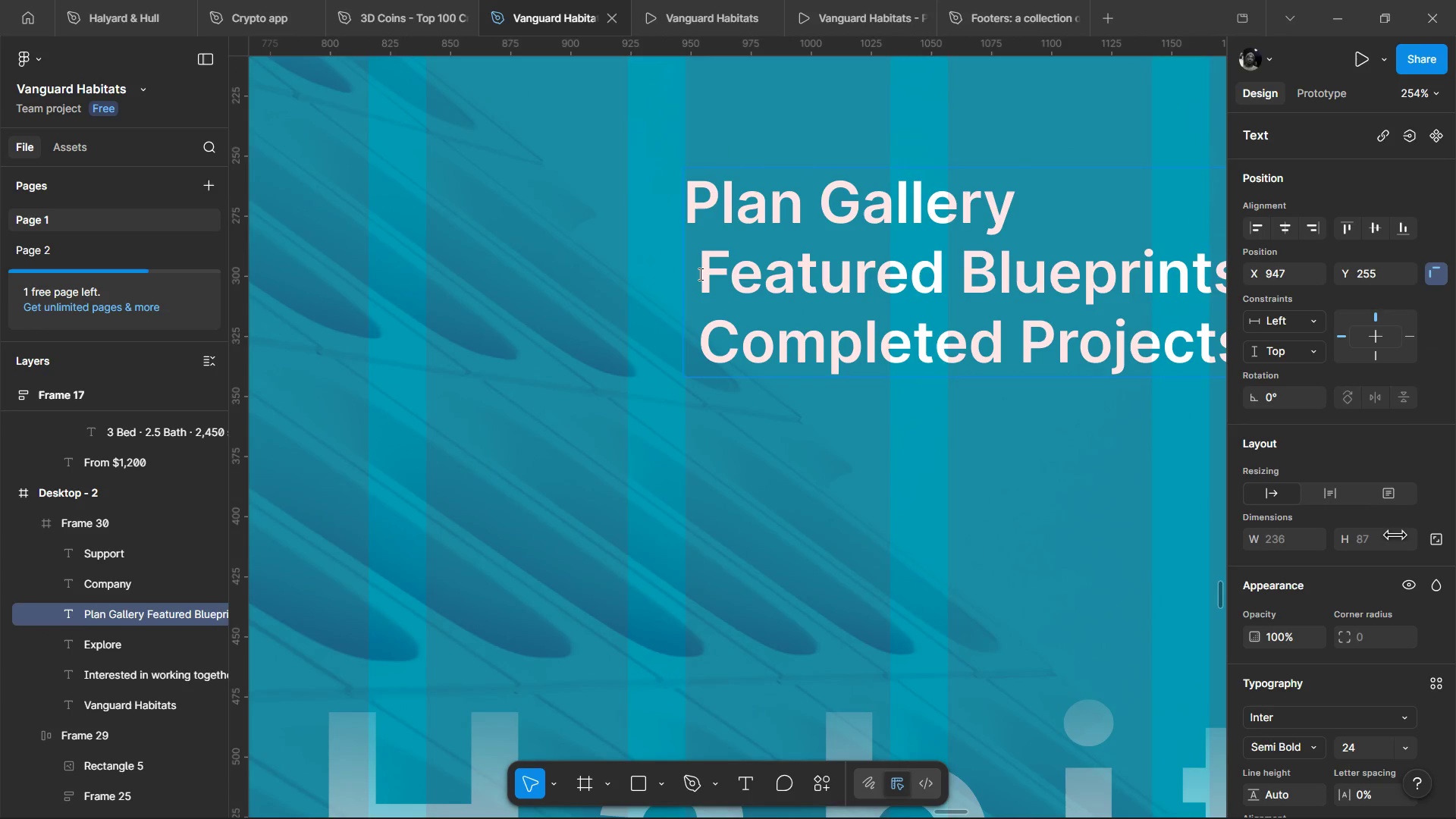 
key(Backspace)
 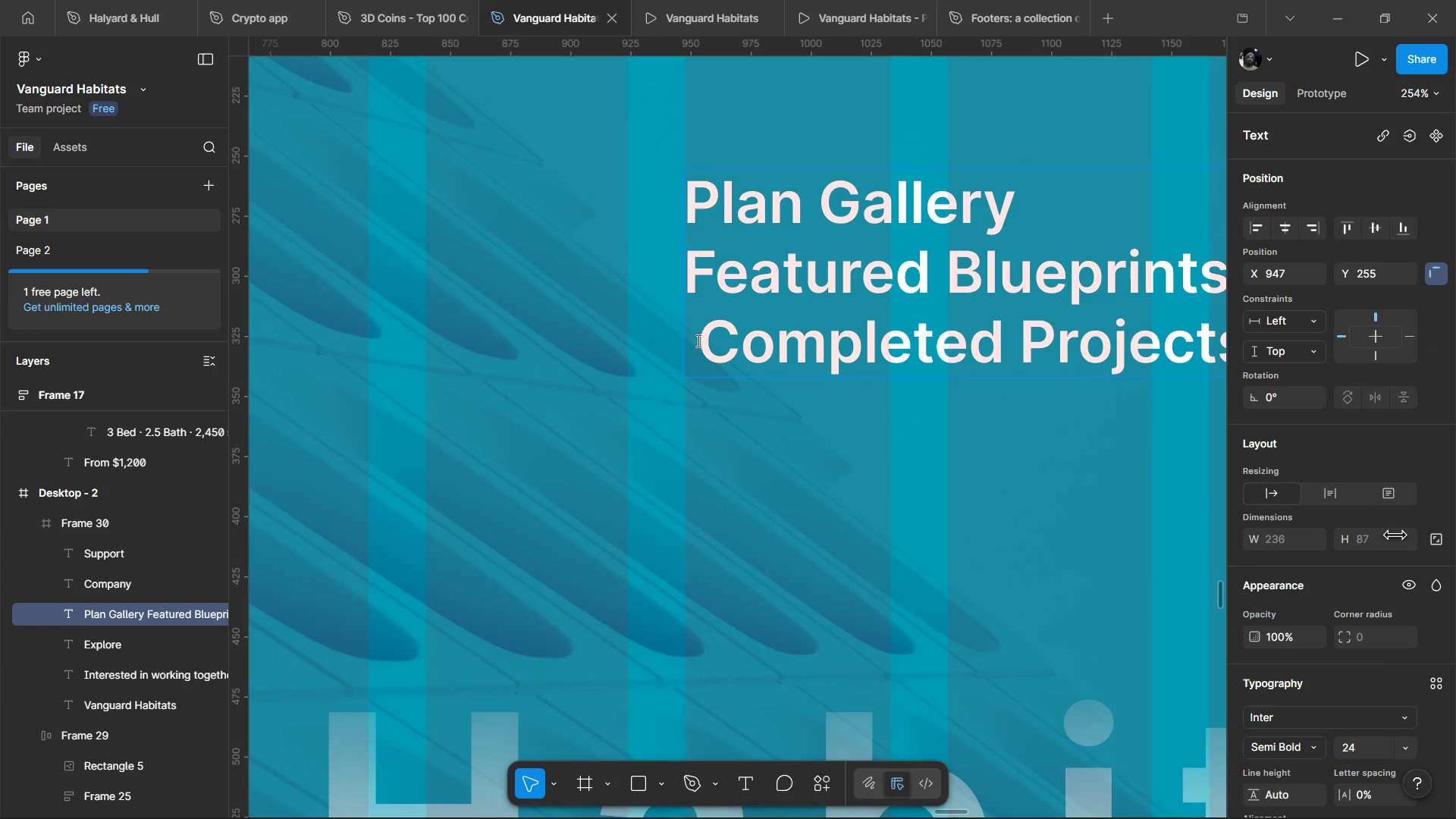 
left_click([697, 341])
 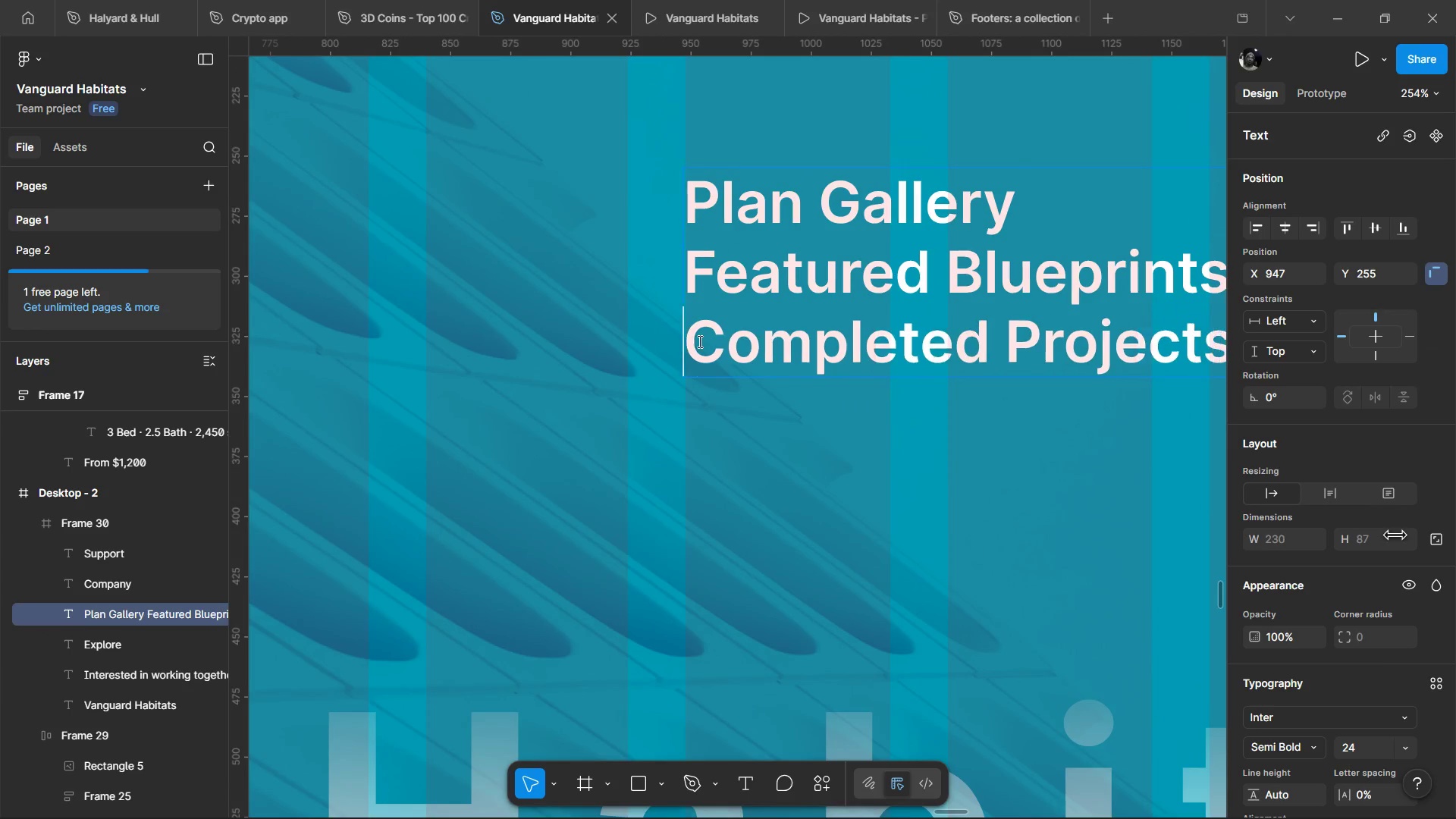 
key(Backspace)
 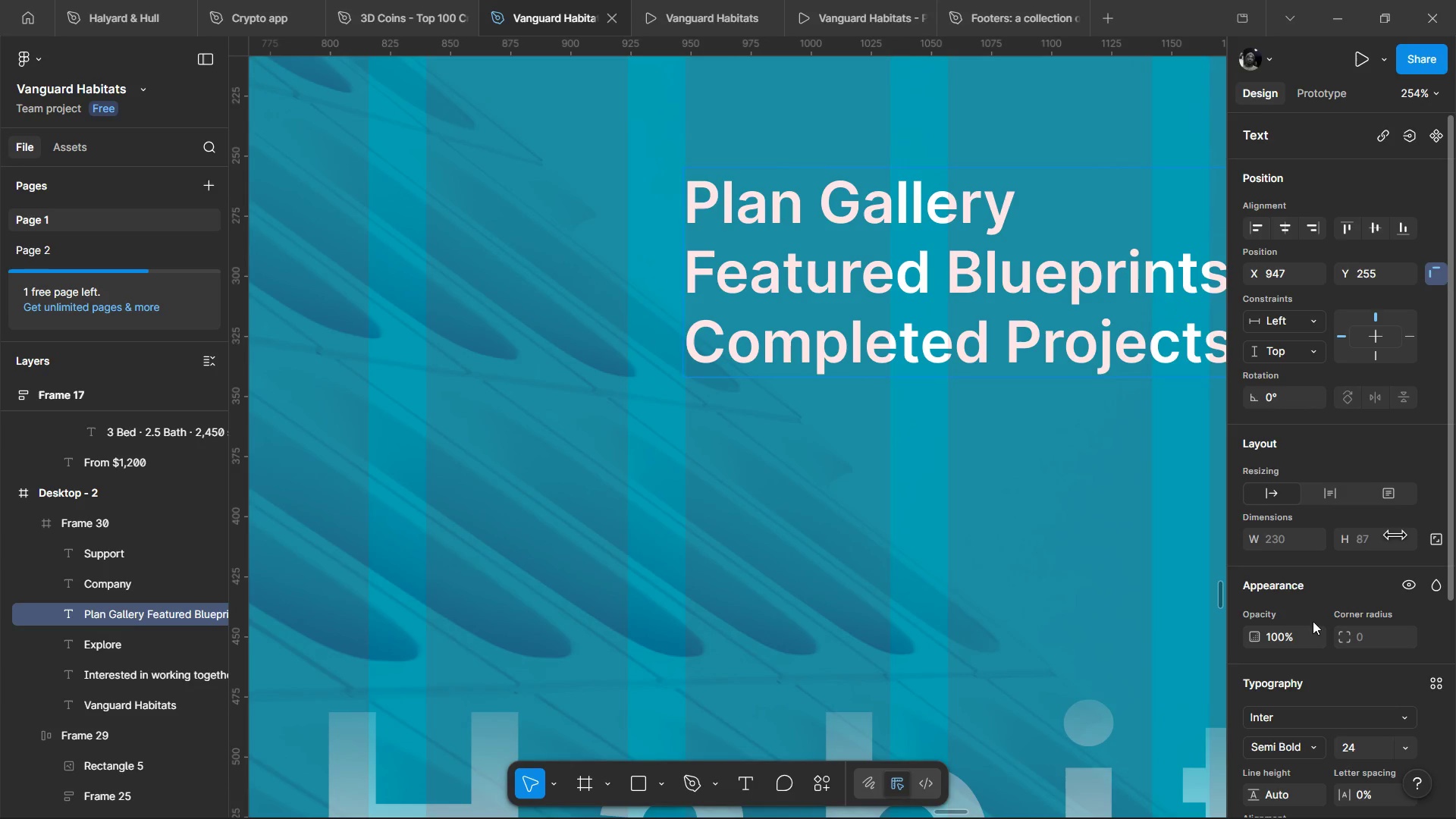 
scroll: coordinate [1326, 627], scroll_direction: down, amount: 1.0
 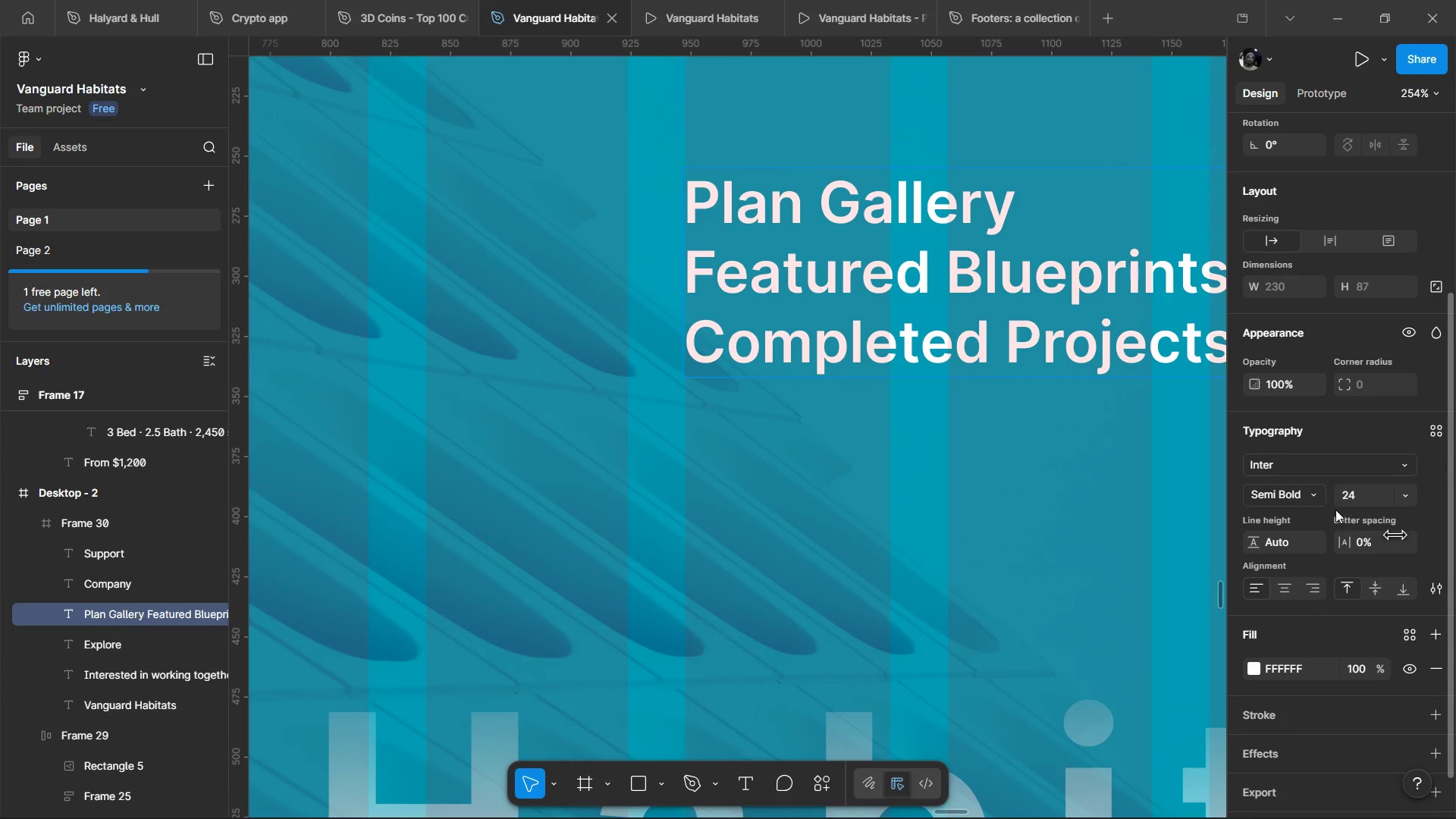 
left_click([1320, 498])
 